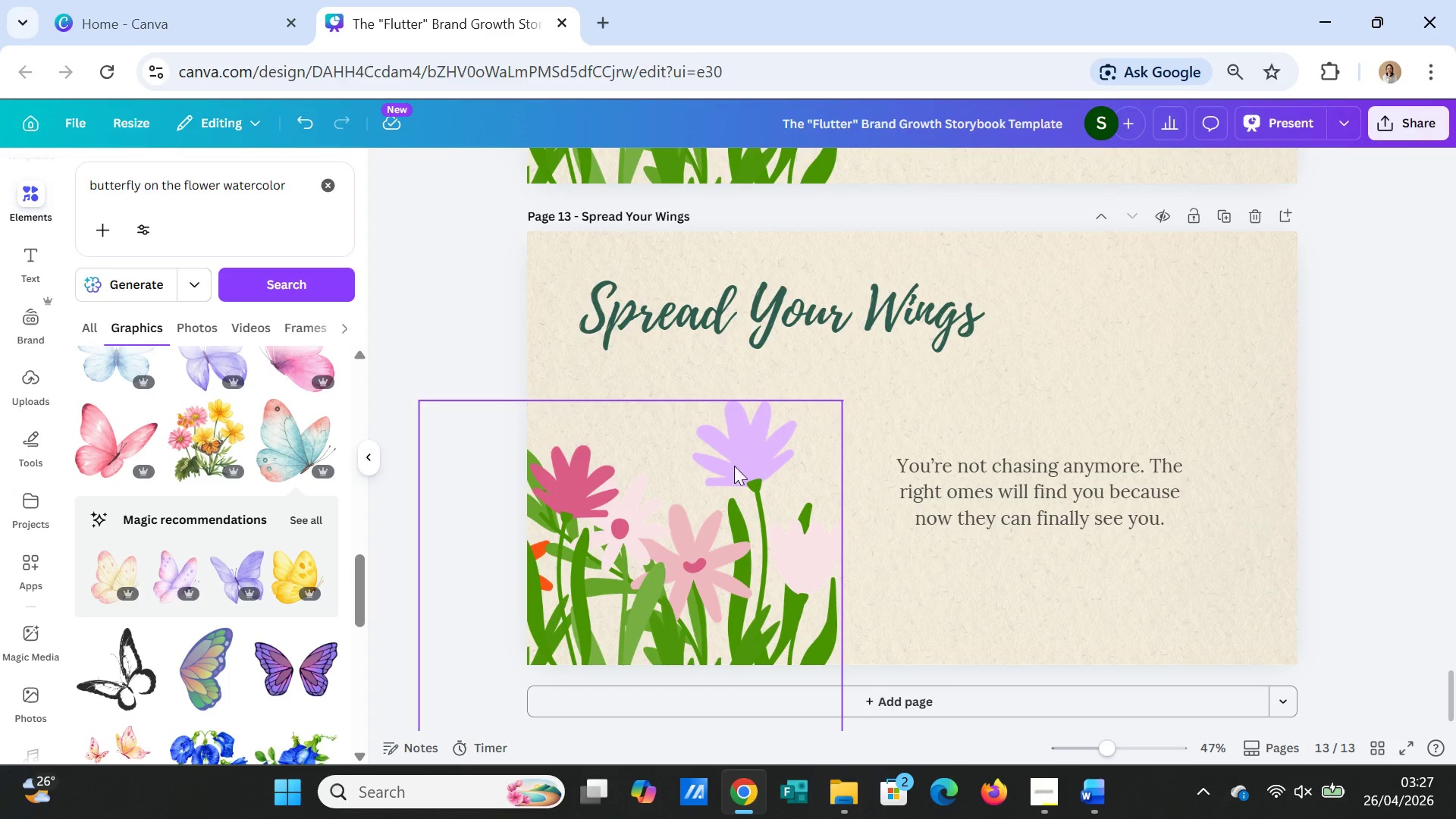 
left_click([729, 485])
 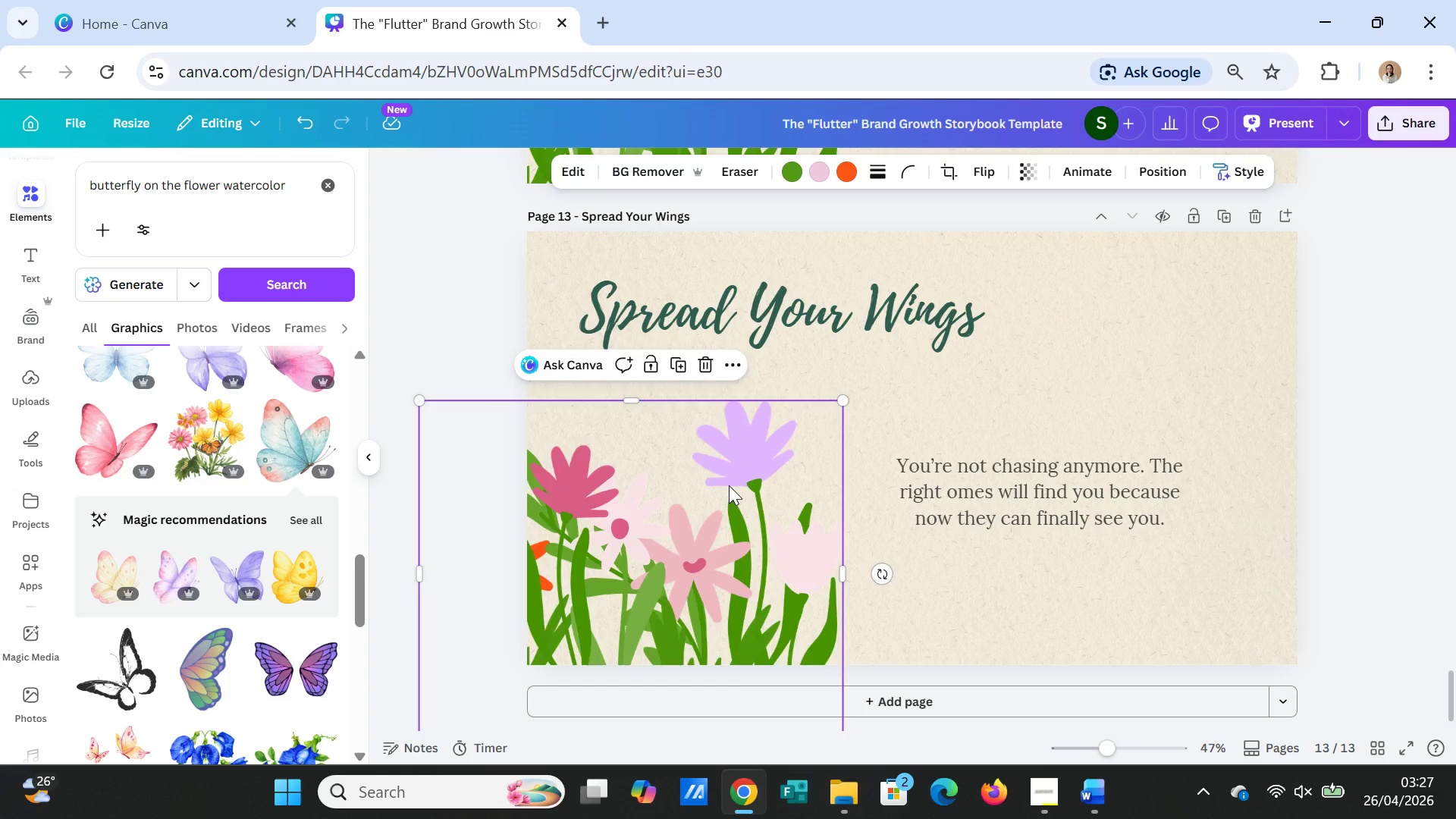 
key(Delete)
 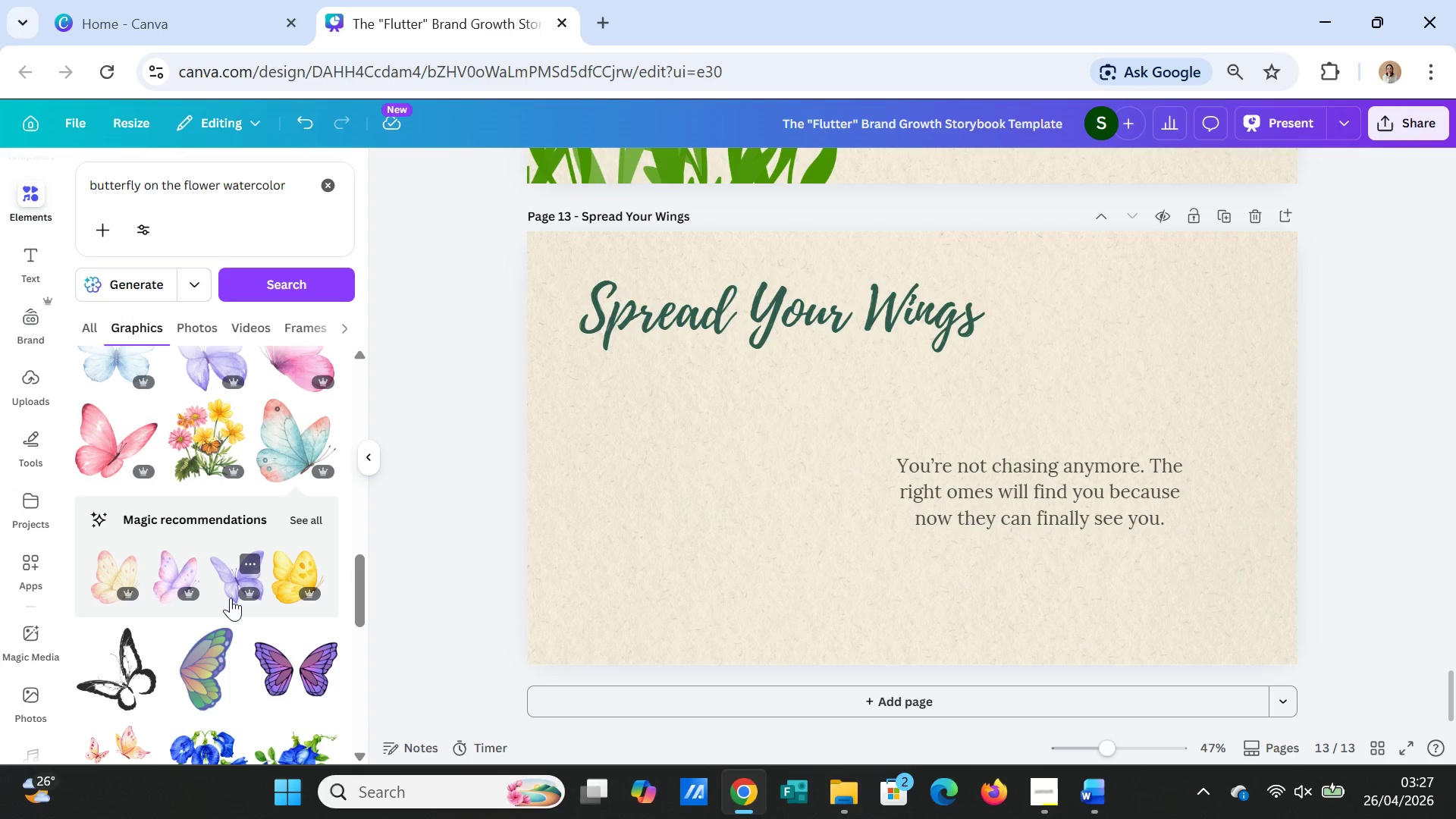 
scroll: coordinate [532, 554], scroll_direction: up, amount: 8.0
 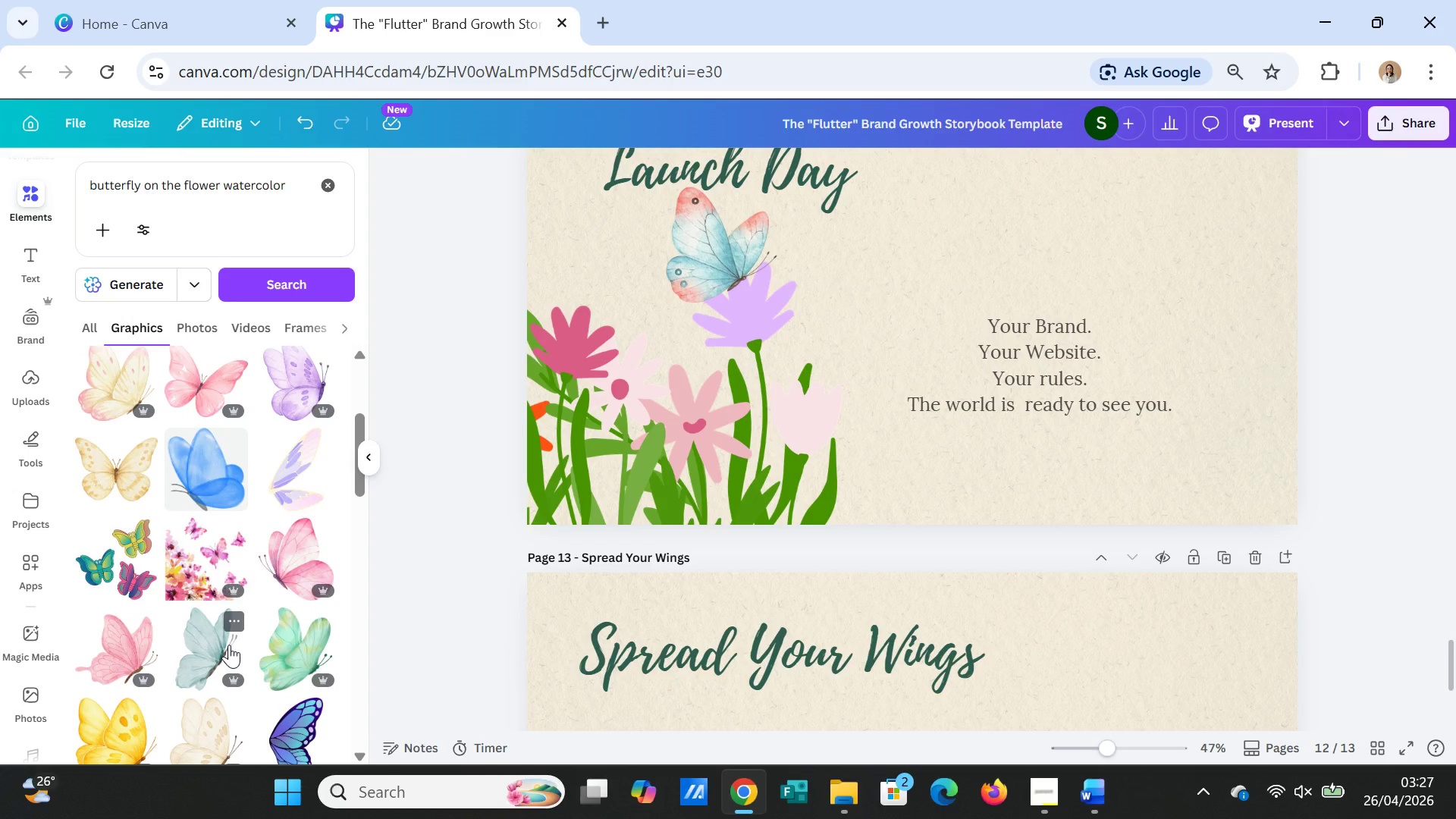 
scroll: coordinate [229, 645], scroll_direction: down, amount: 3.0
 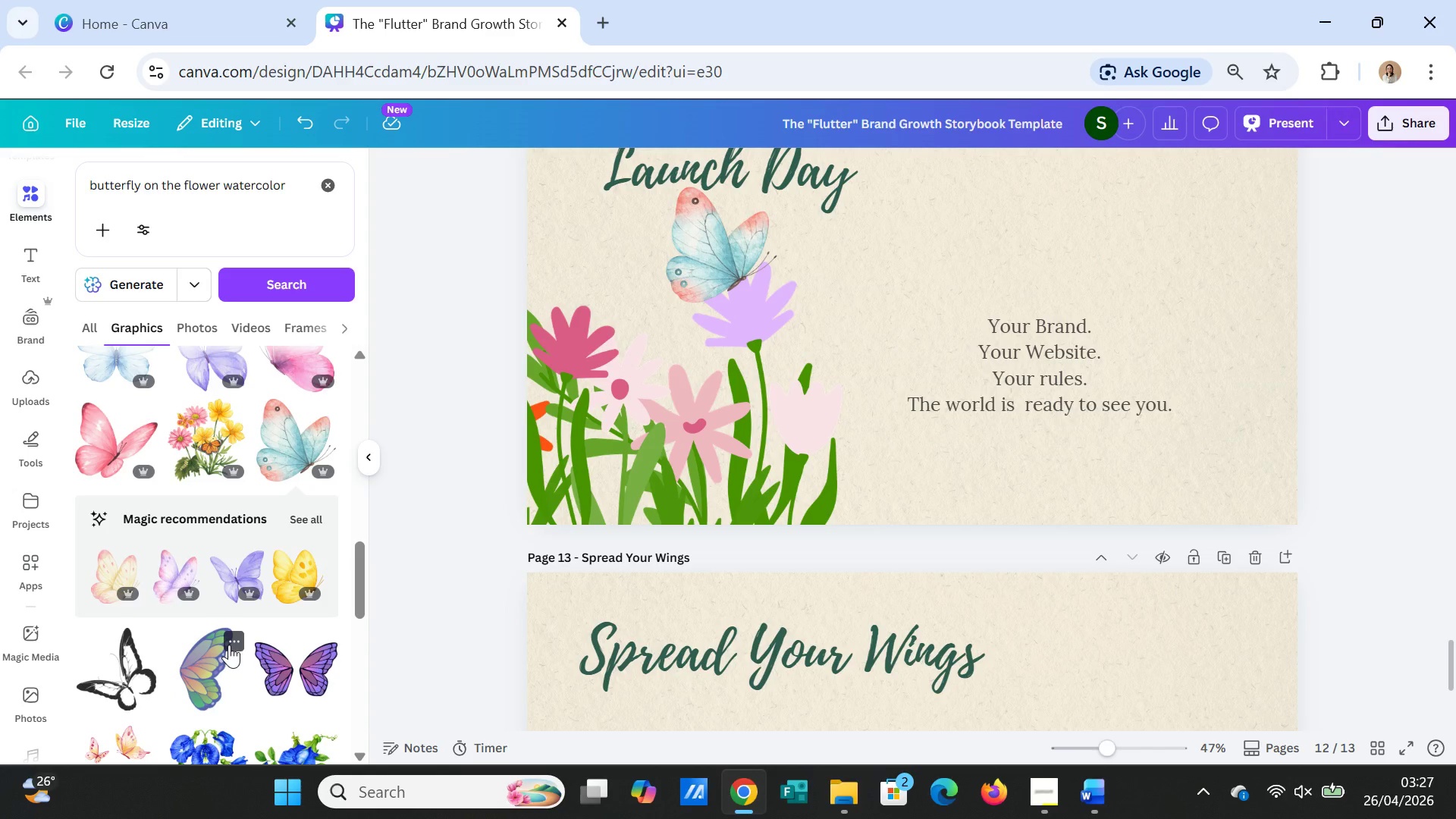 
wait(10.36)
 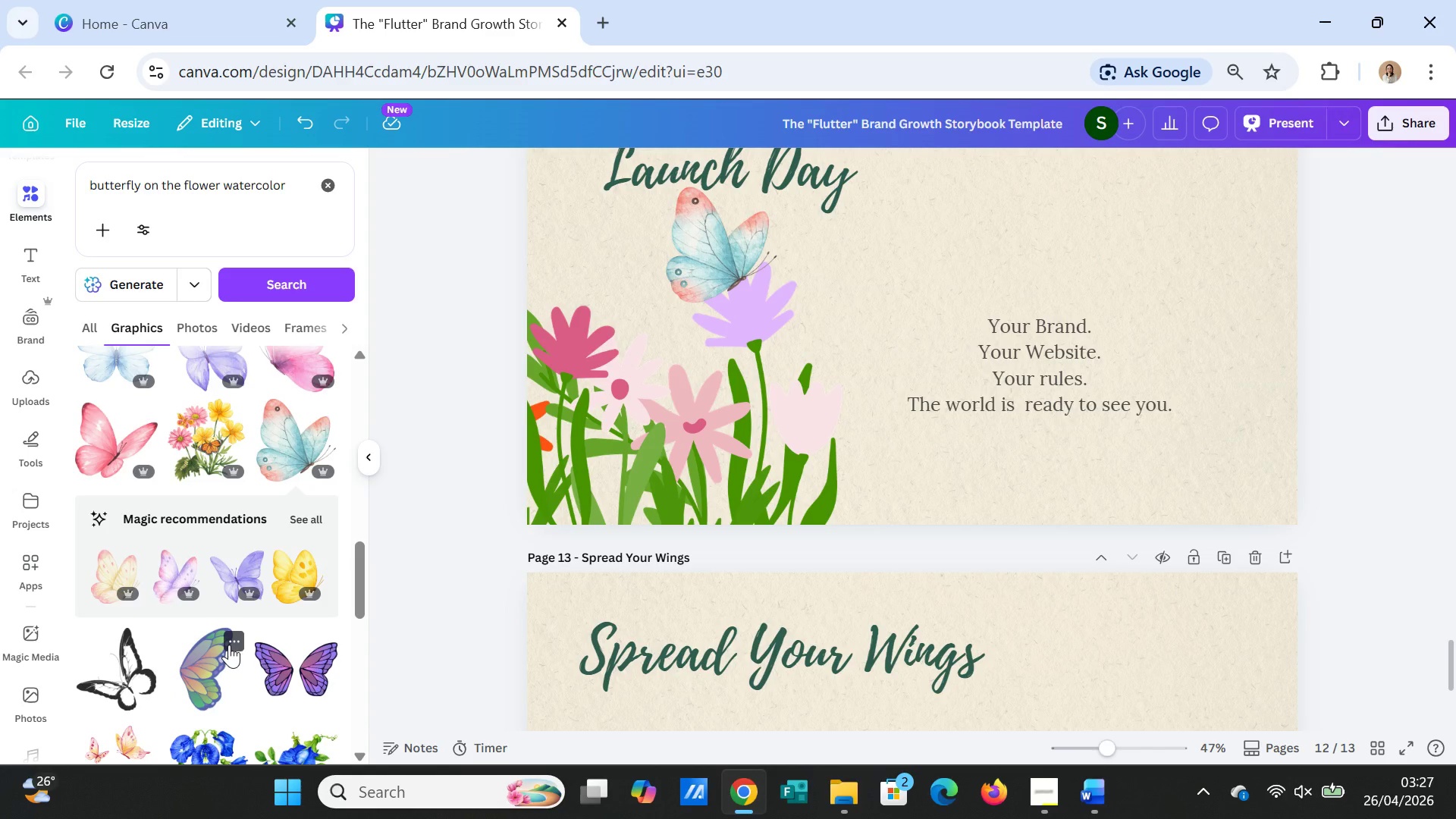 
scroll: coordinate [981, 629], scroll_direction: down, amount: 7.0
 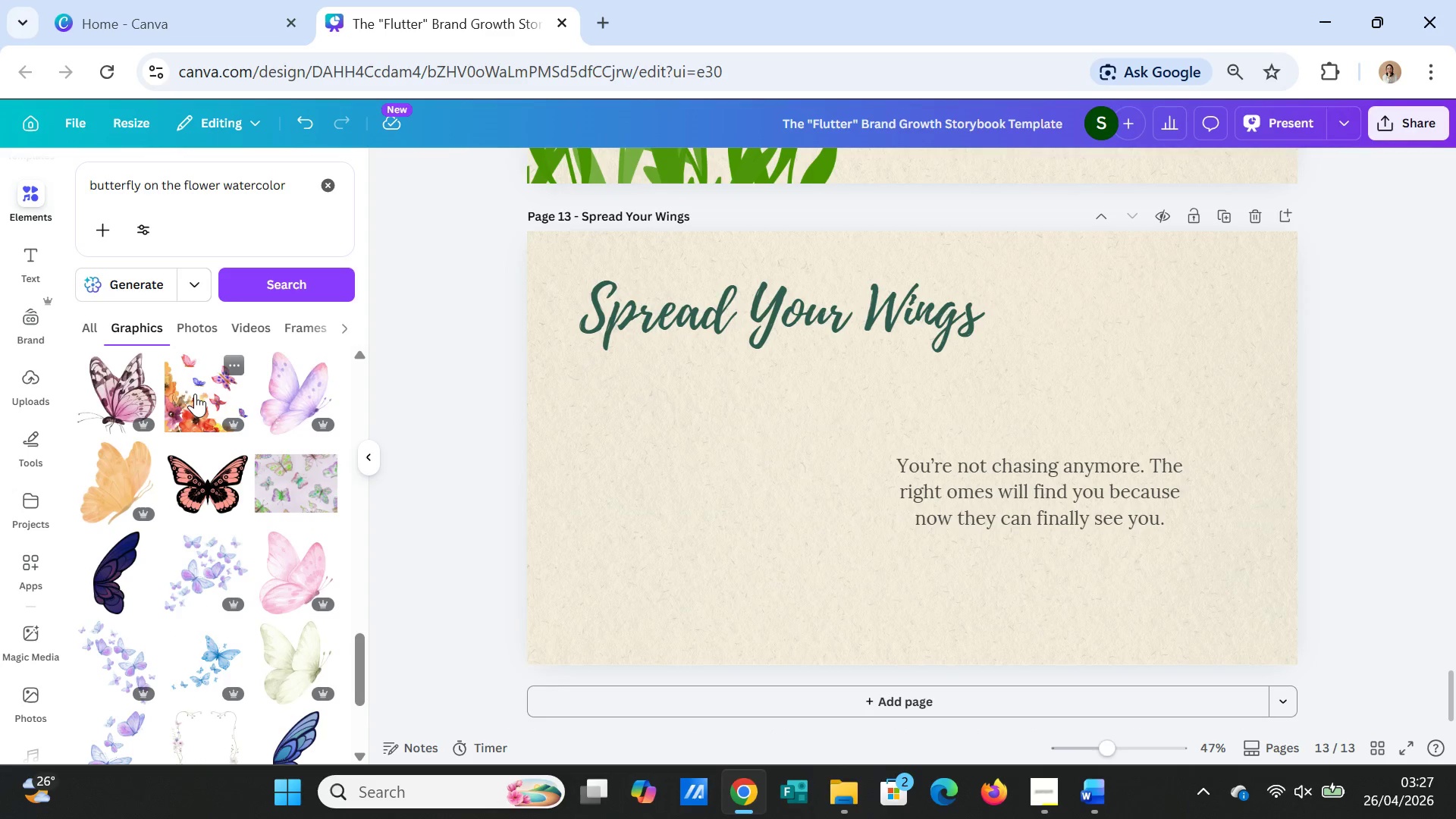 
left_click([195, 394])
 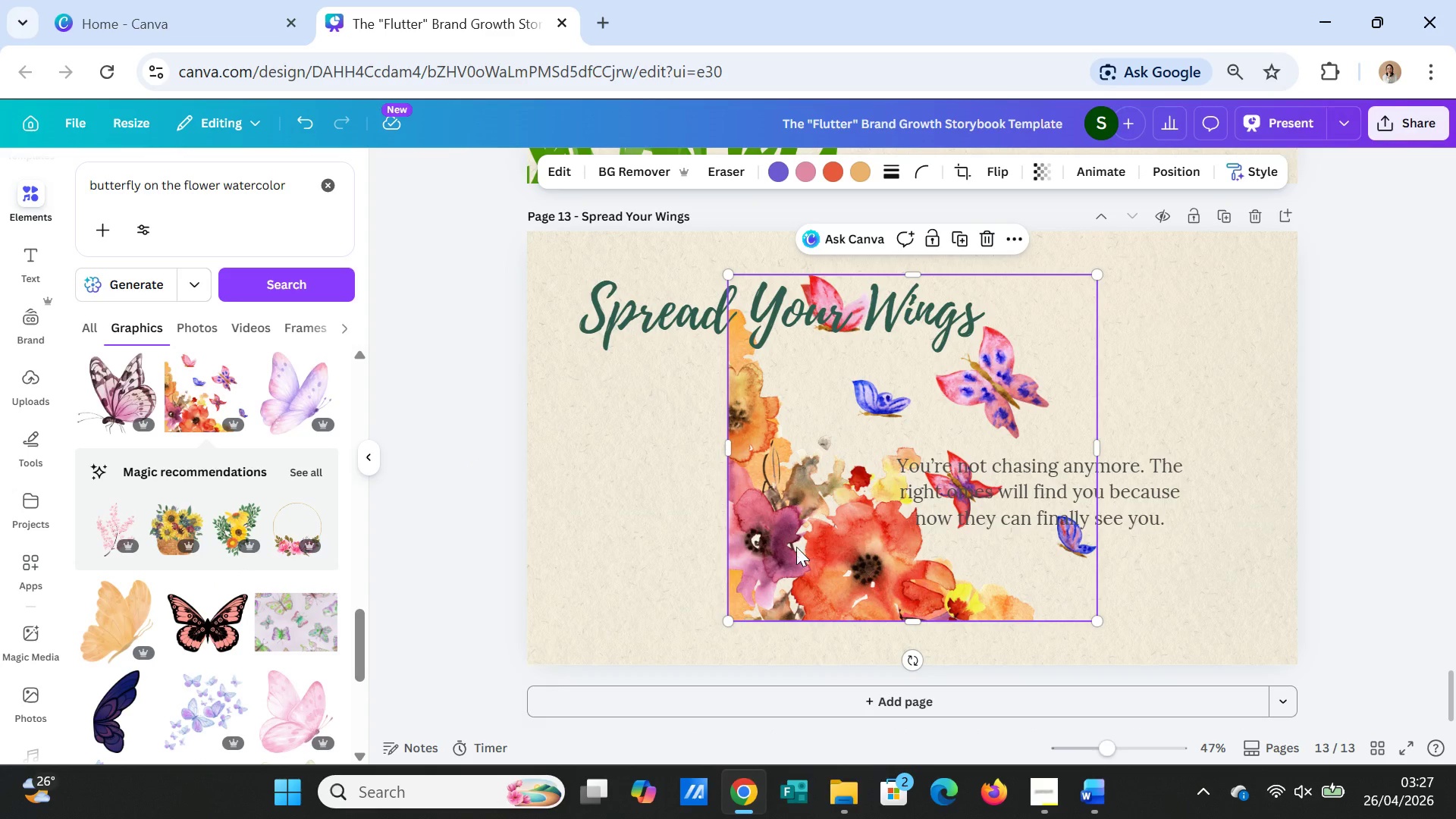 
key(Delete)
 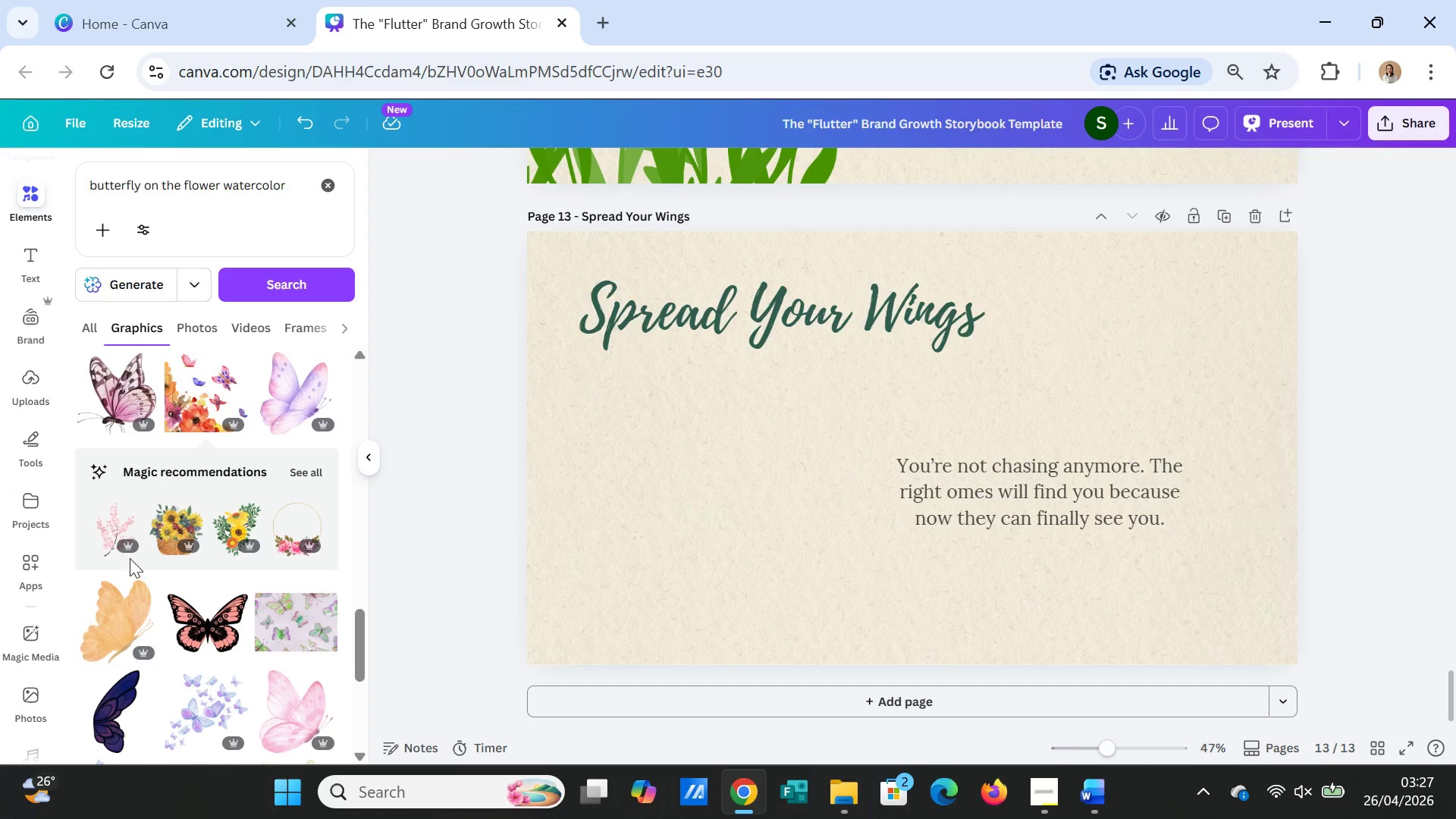 
scroll: coordinate [171, 563], scroll_direction: down, amount: 1.0
 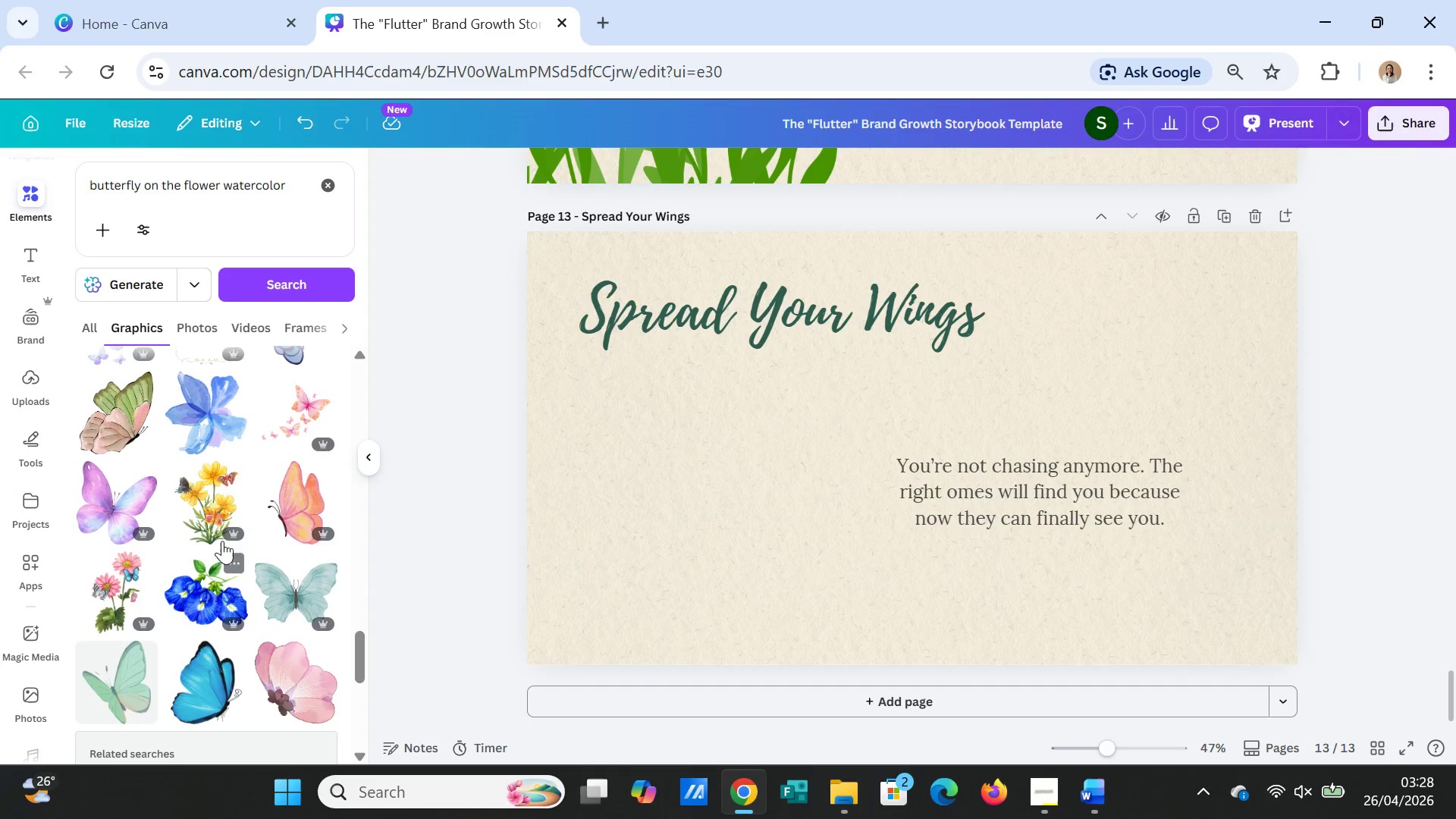 
left_click([215, 518])
 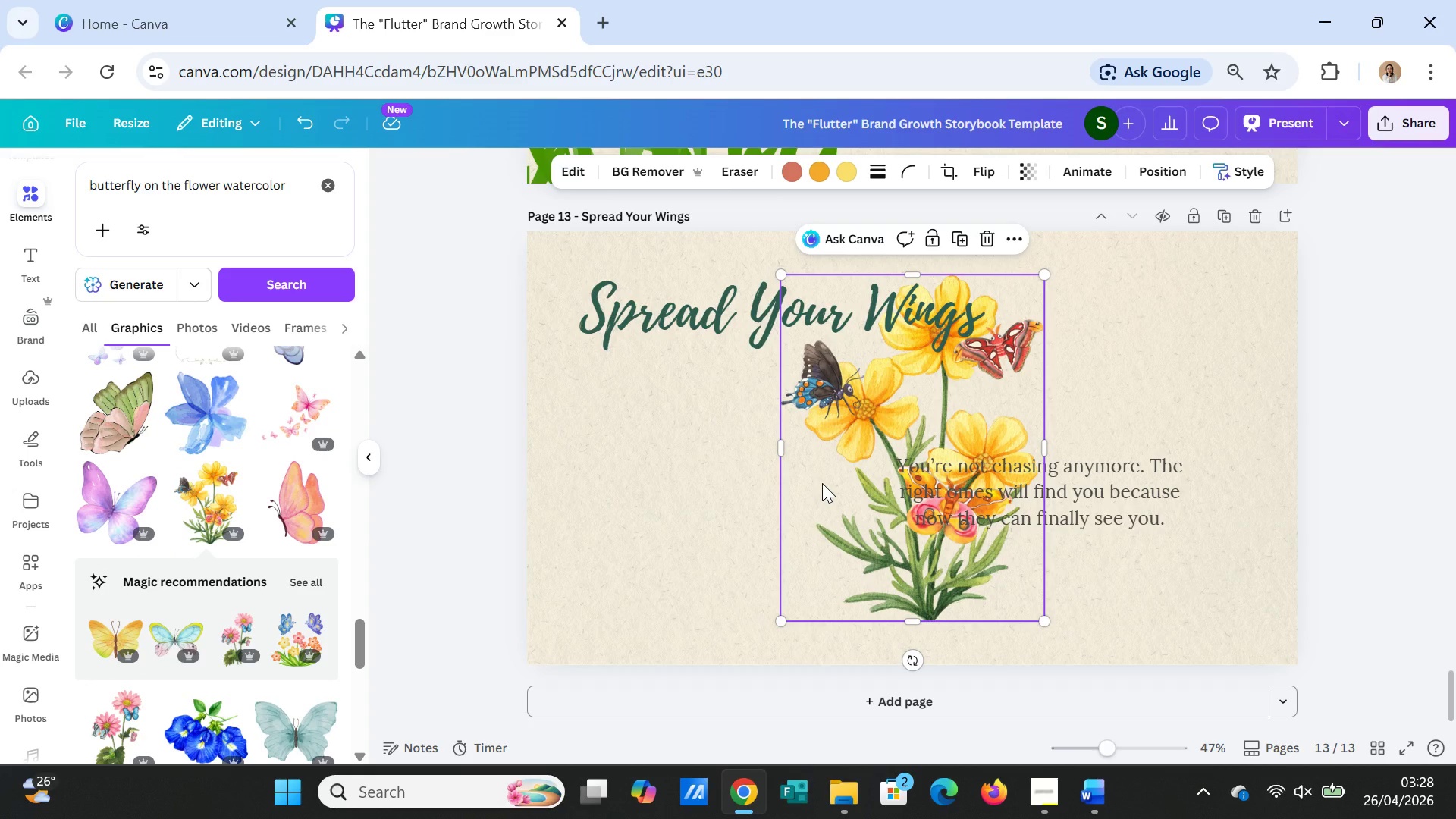 
wait(7.56)
 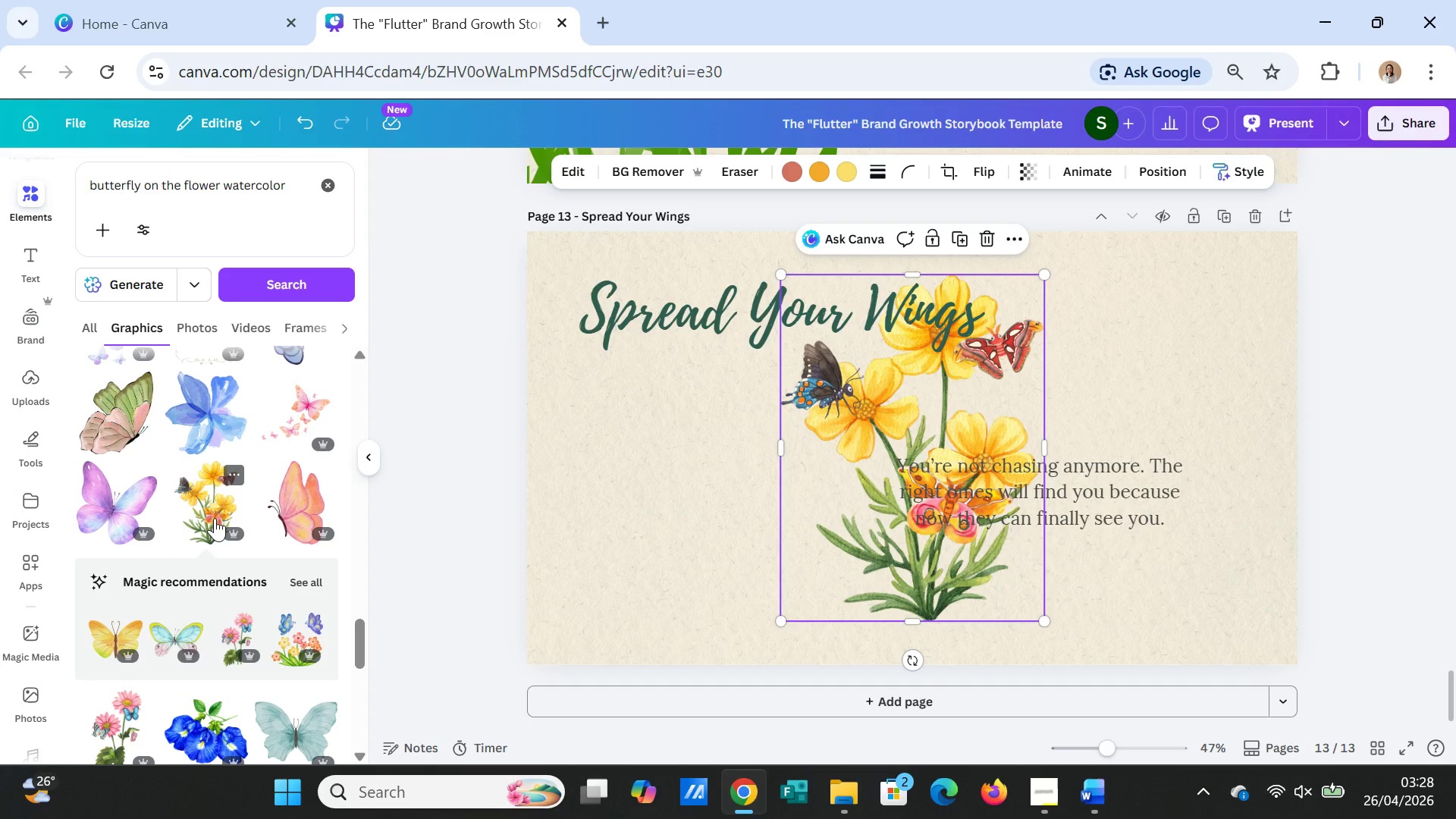 
key(Delete)
 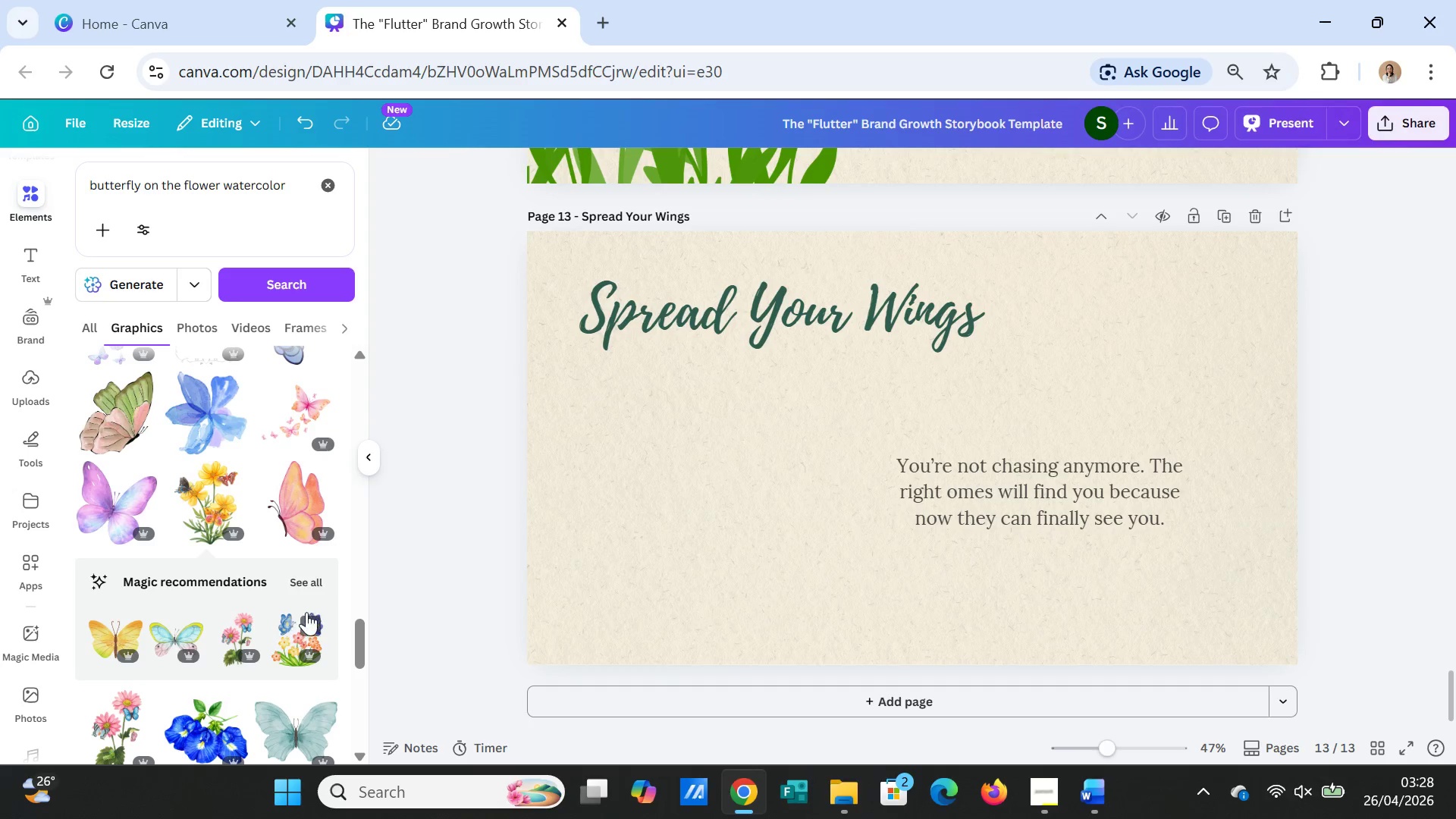 
left_click([314, 584])
 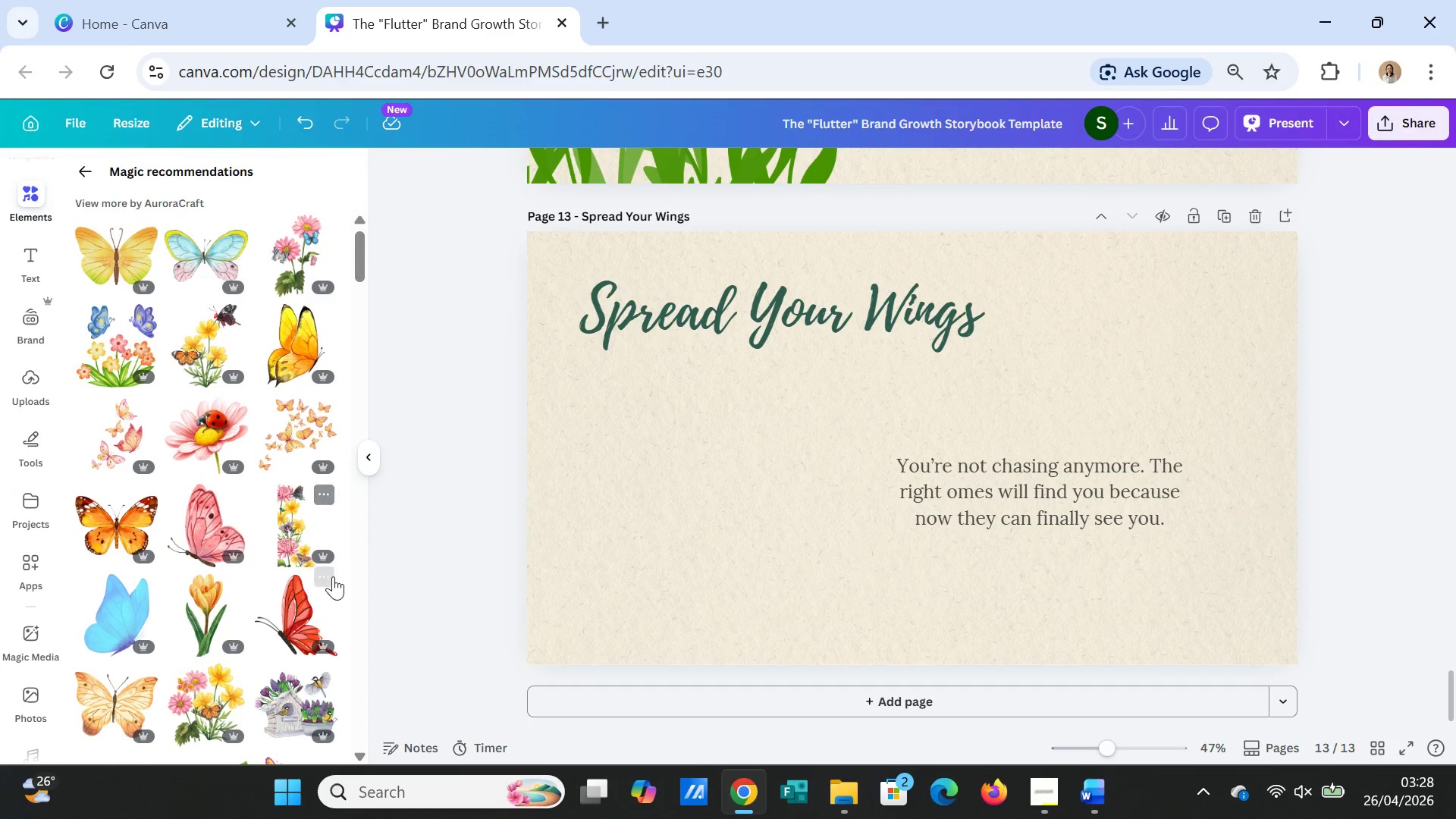 
wait(6.83)
 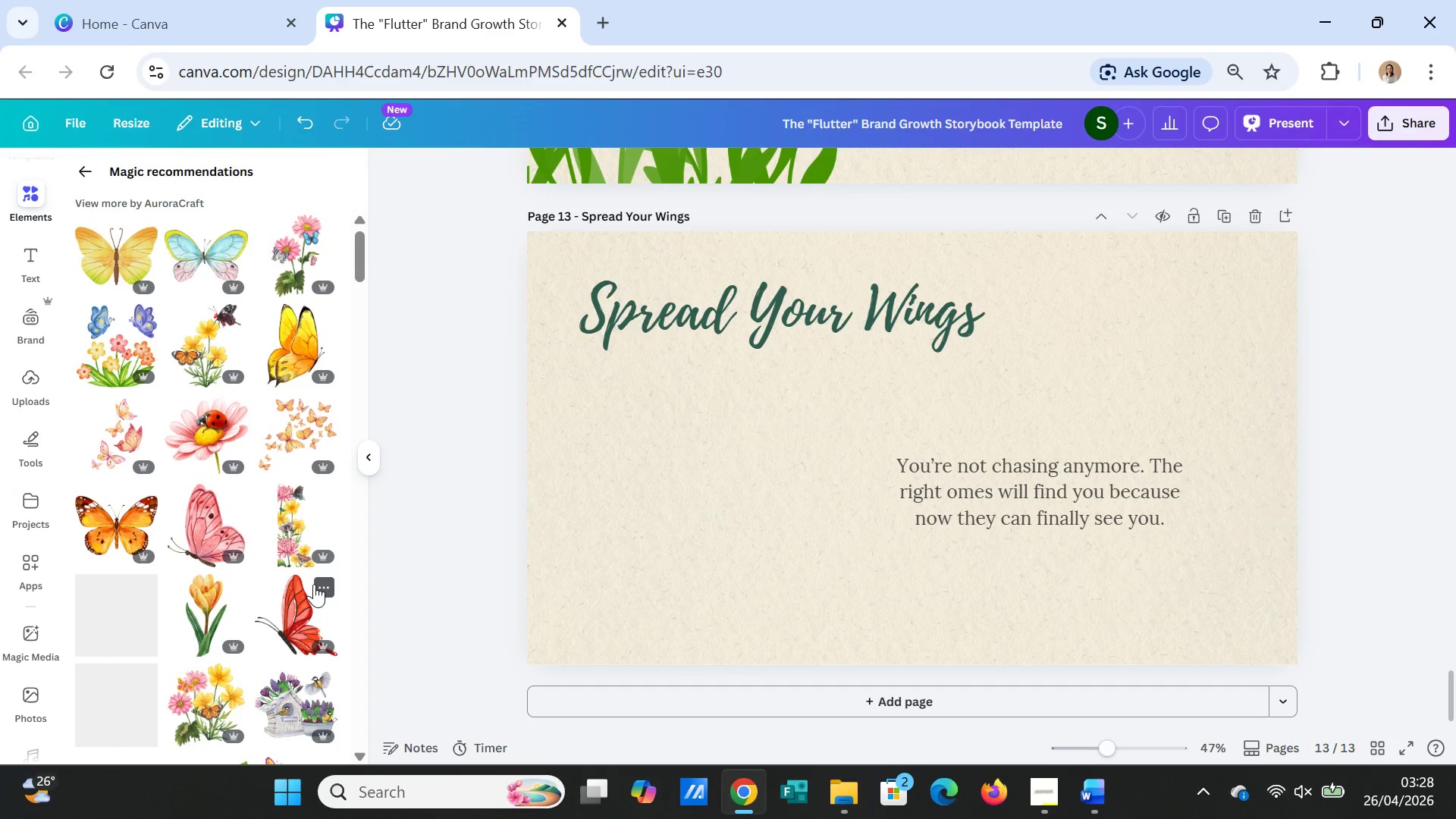 
left_click([283, 535])
 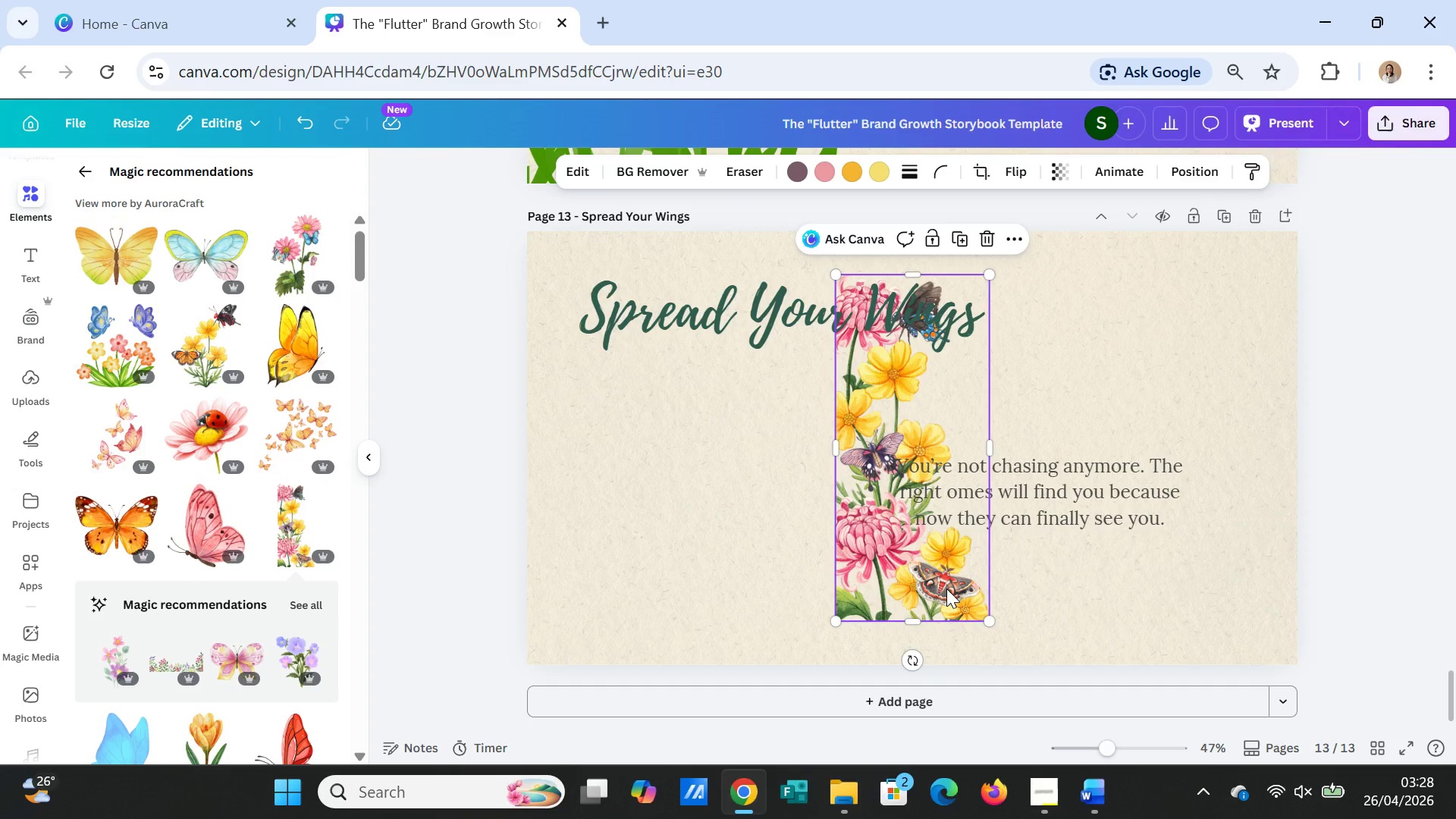 
key(Delete)
 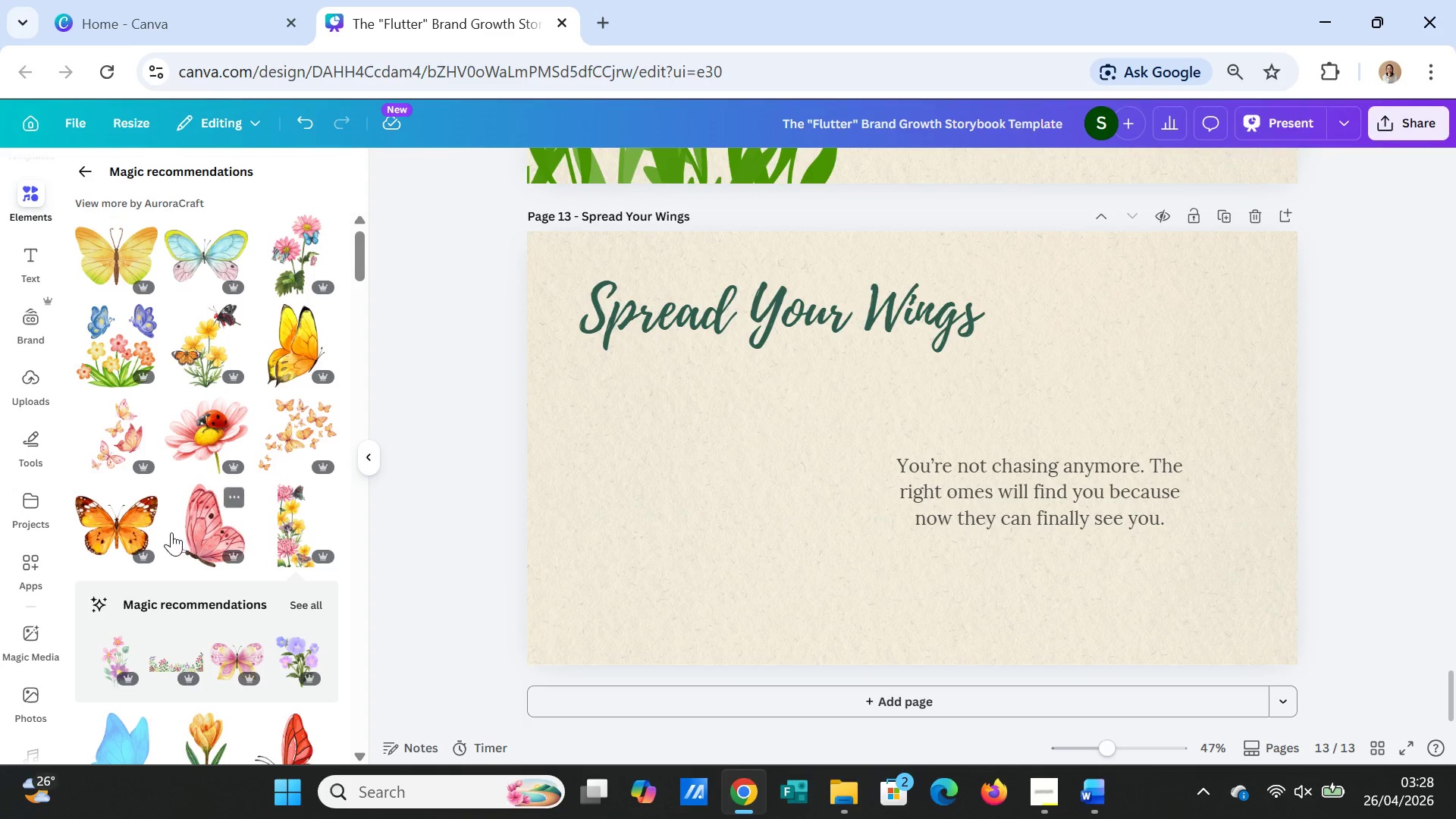 
scroll: coordinate [209, 573], scroll_direction: down, amount: 3.0
 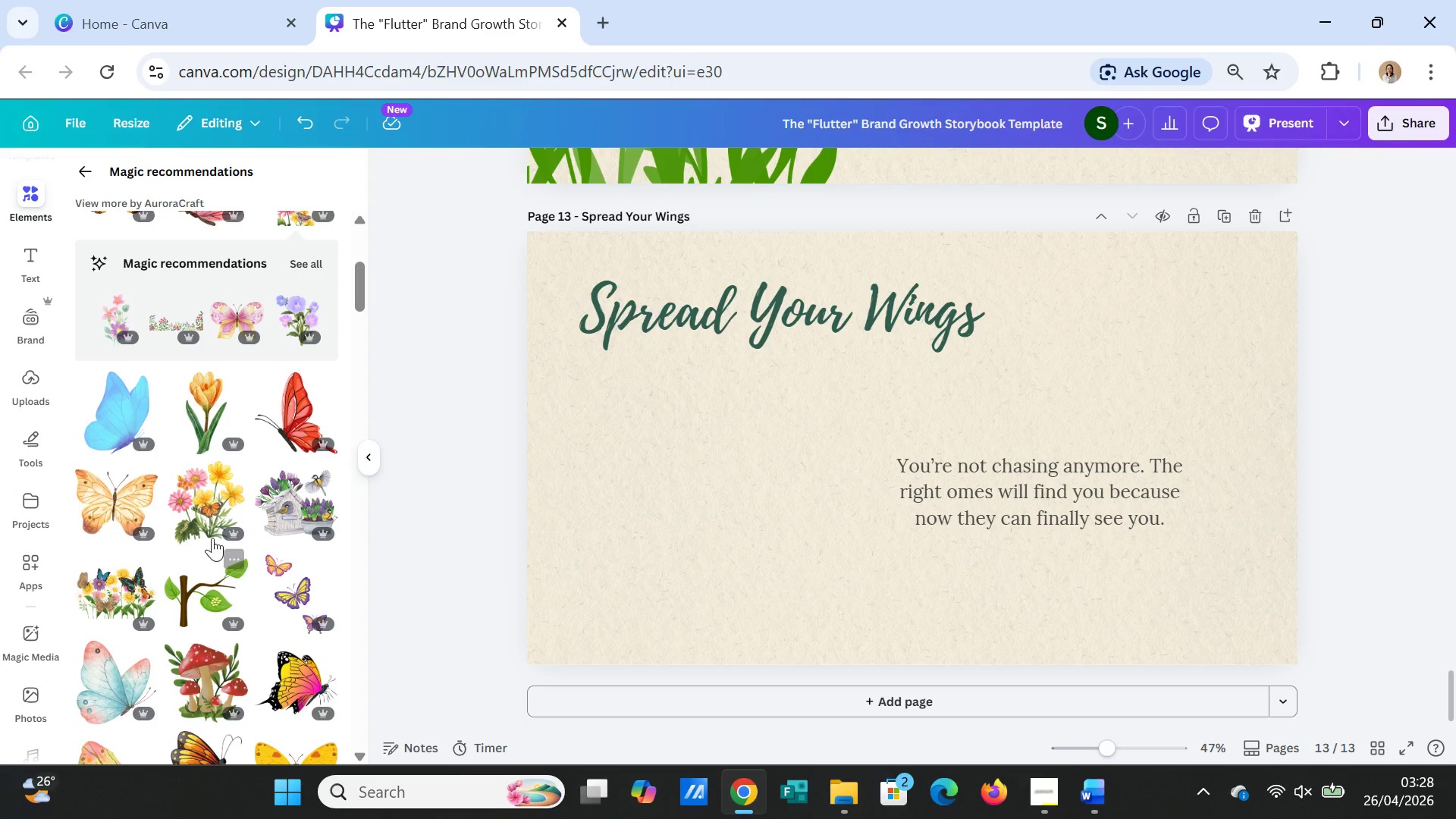 
left_click([208, 516])
 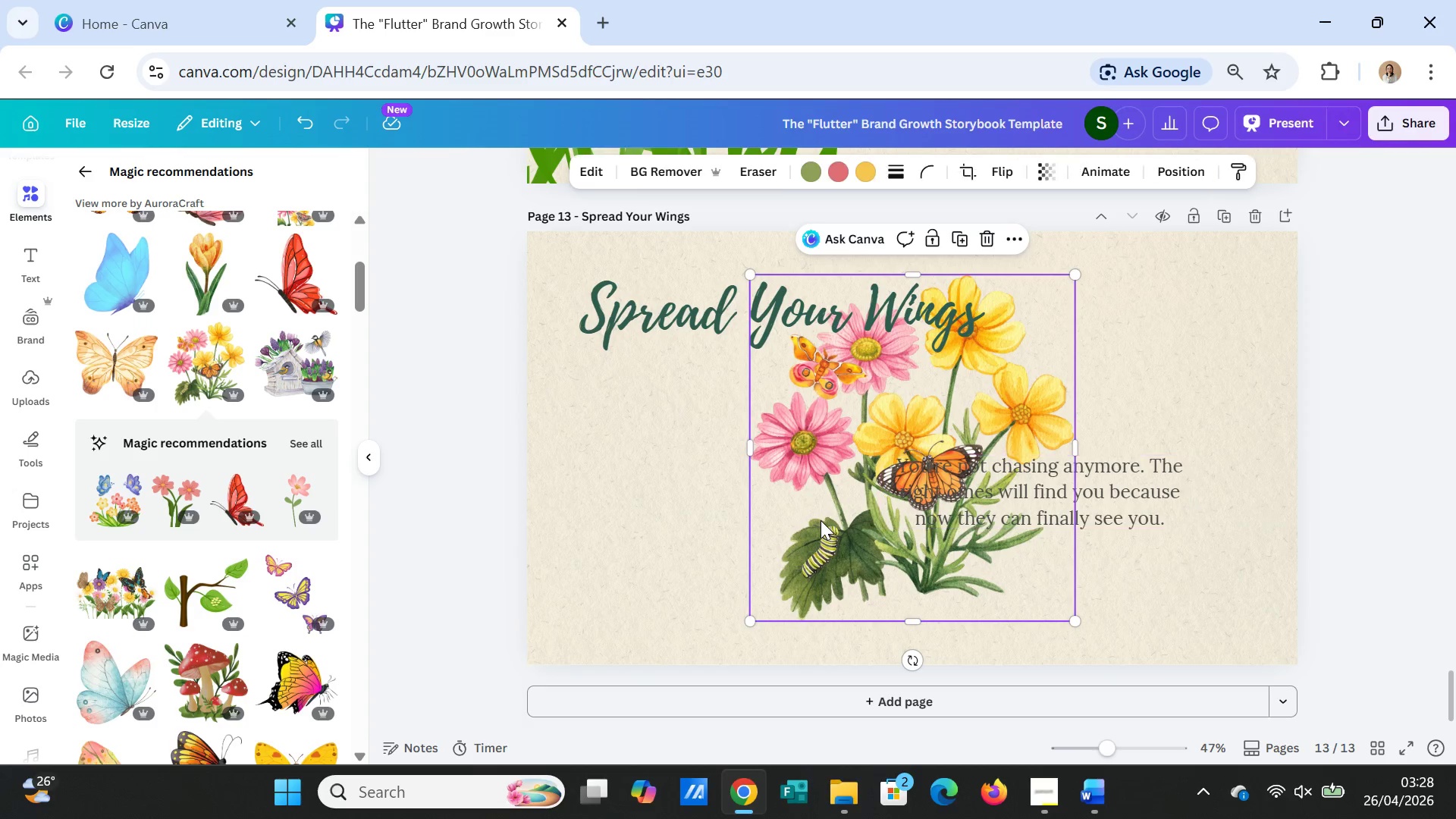 
key(Delete)
 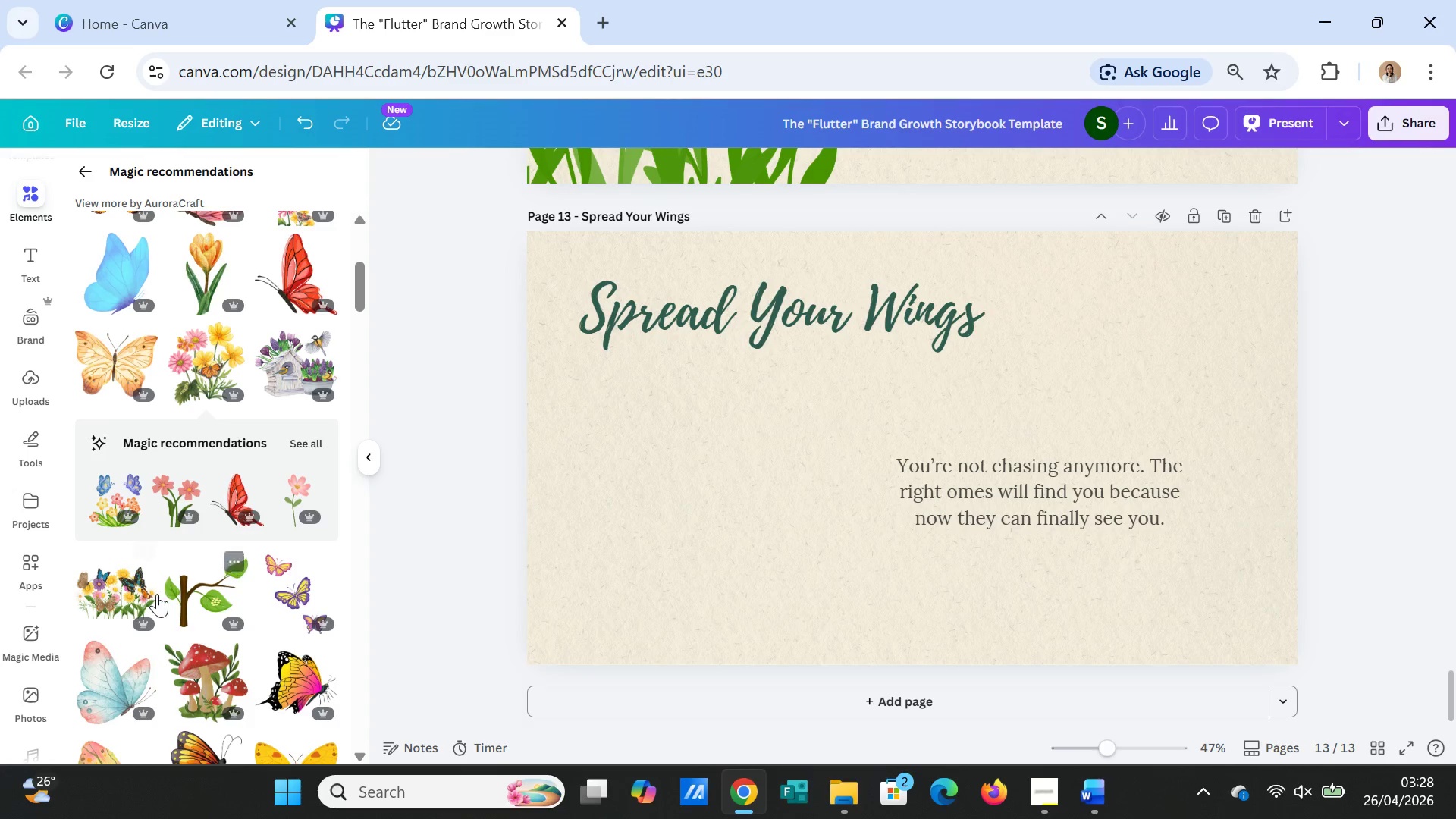 
scroll: coordinate [161, 602], scroll_direction: down, amount: 1.0
 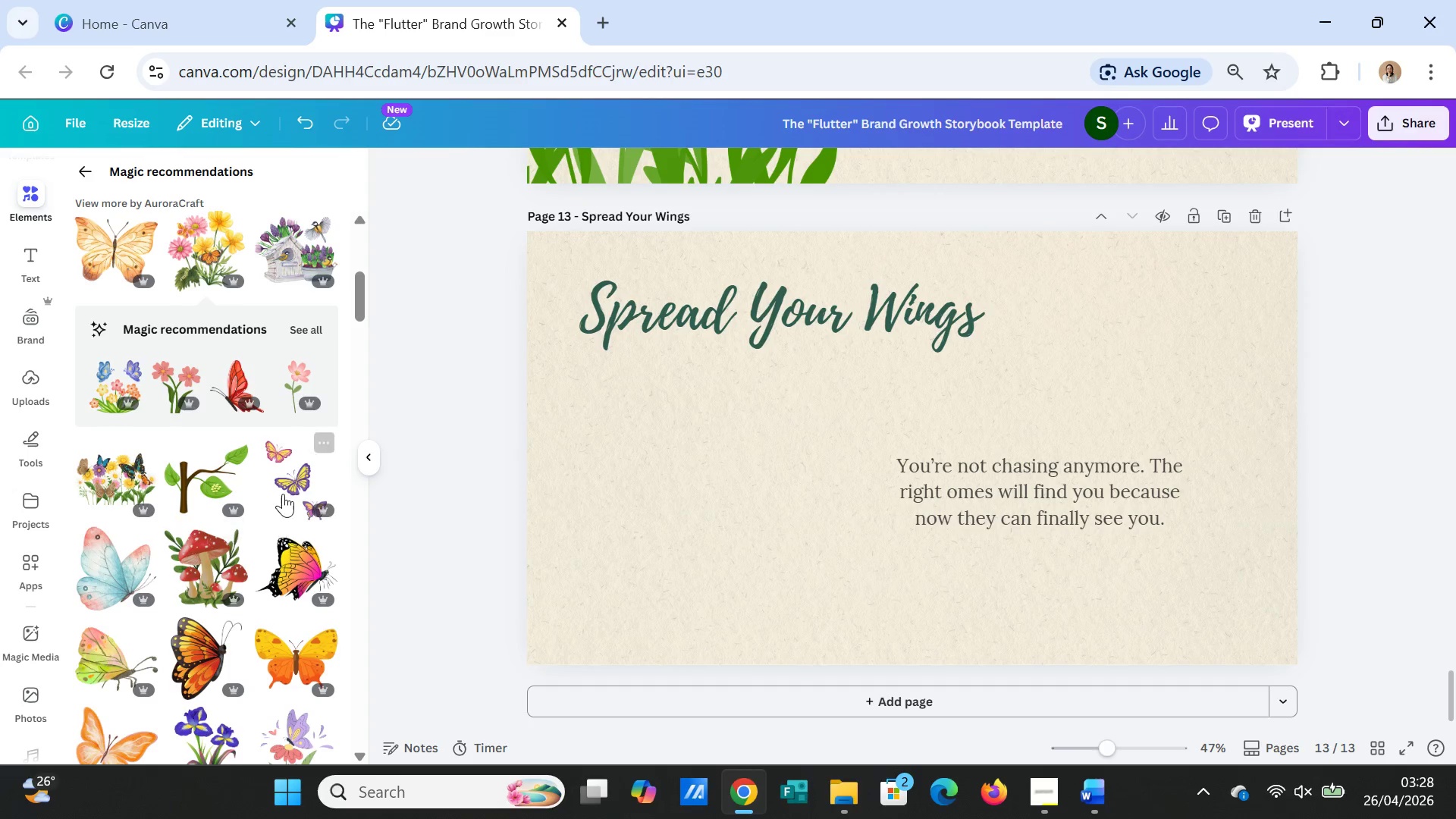 
left_click([283, 489])
 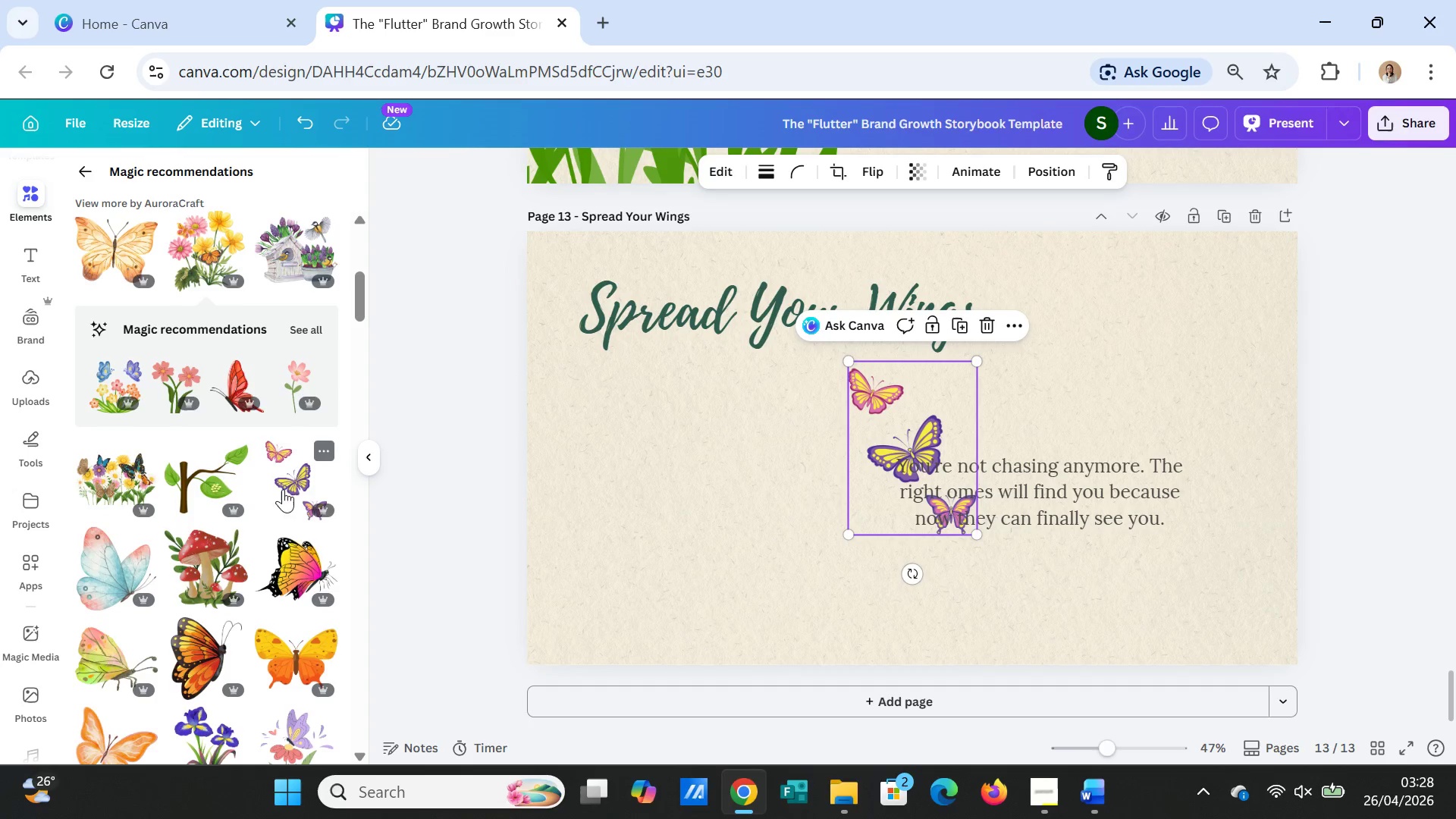 
key(Delete)
 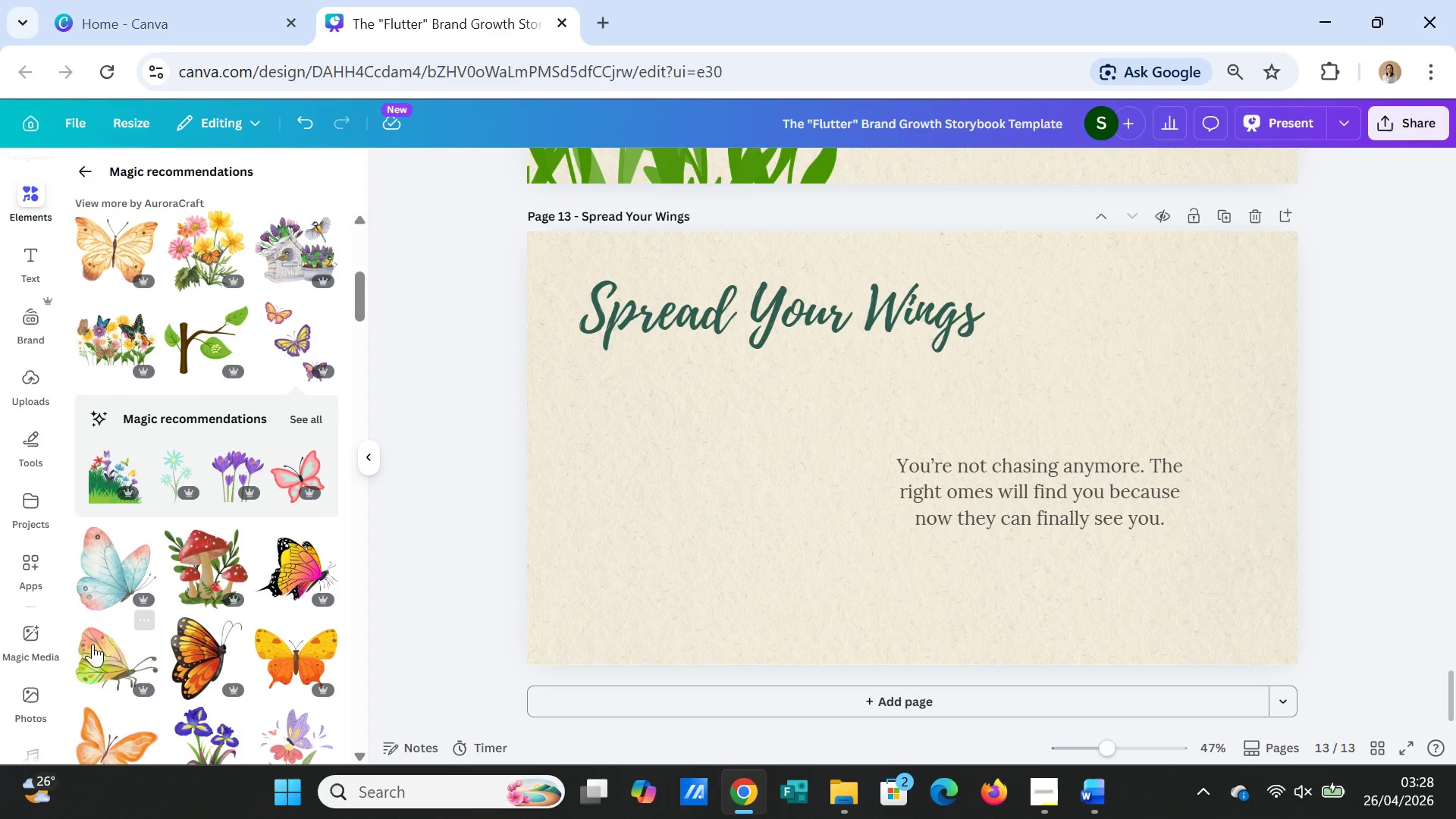 
scroll: coordinate [177, 620], scroll_direction: down, amount: 1.0
 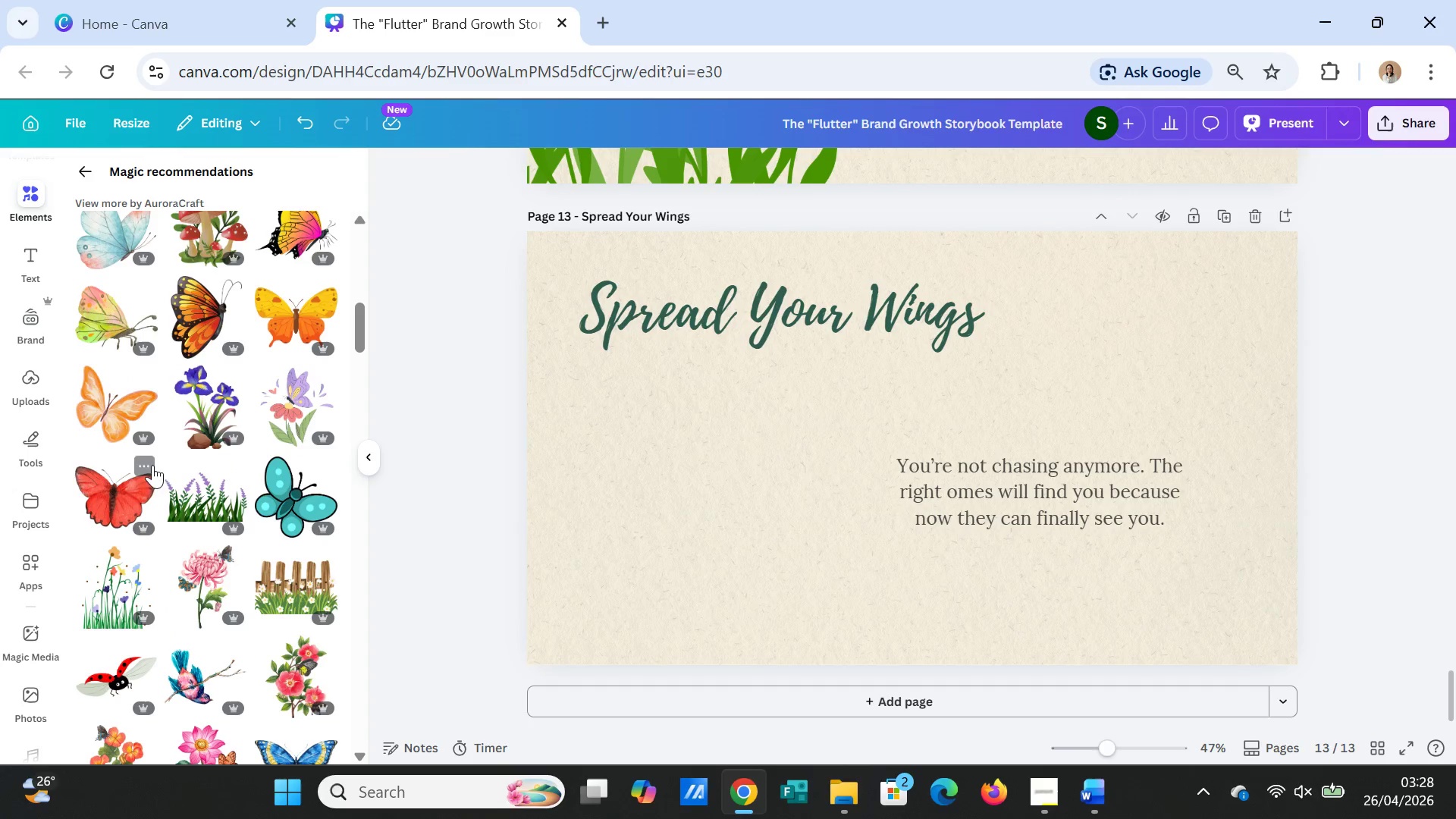 
left_click([194, 413])
 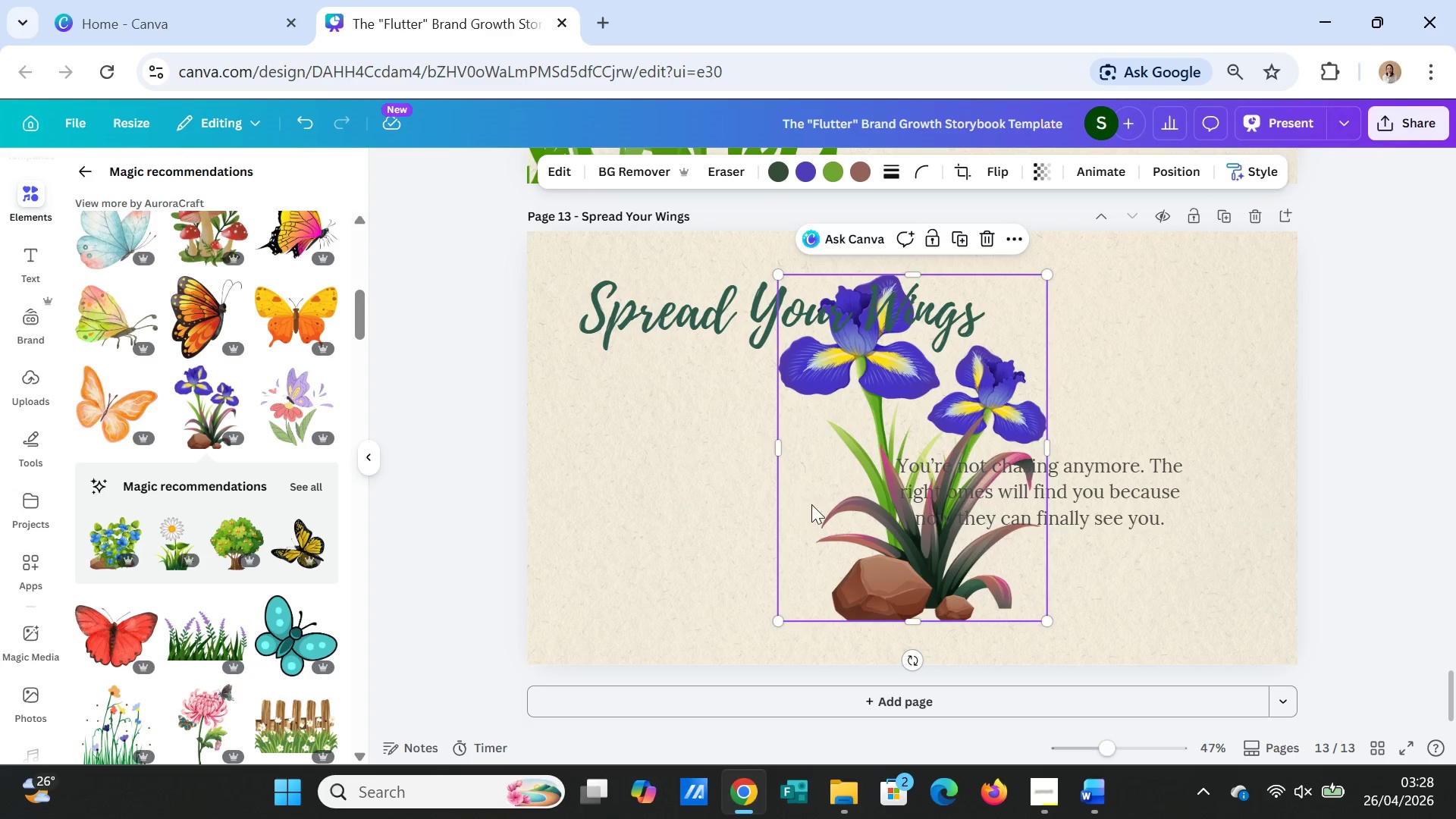 
left_click_drag(start_coordinate=[855, 549], to_coordinate=[578, 587])
 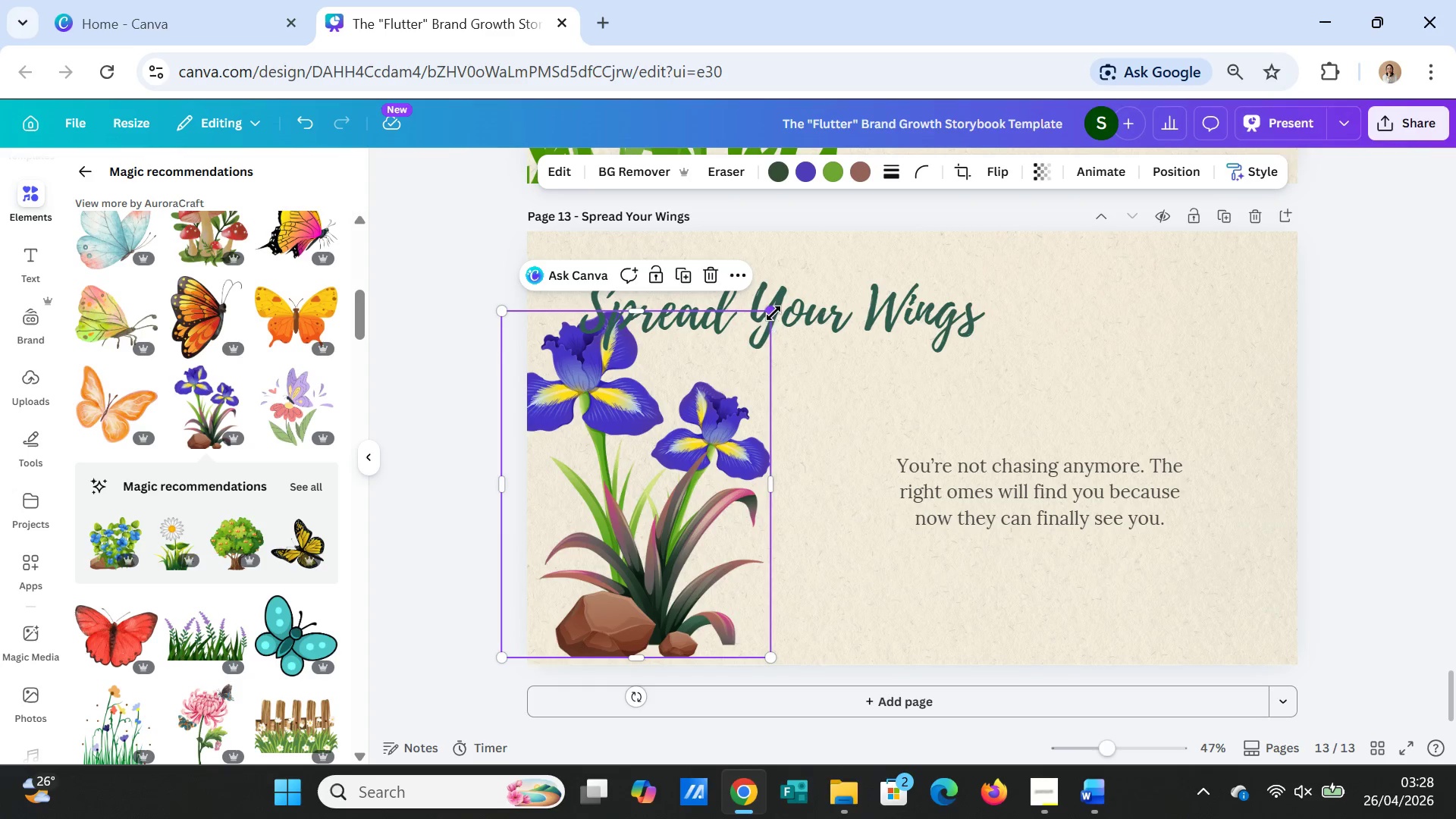 
left_click_drag(start_coordinate=[774, 313], to_coordinate=[702, 463])
 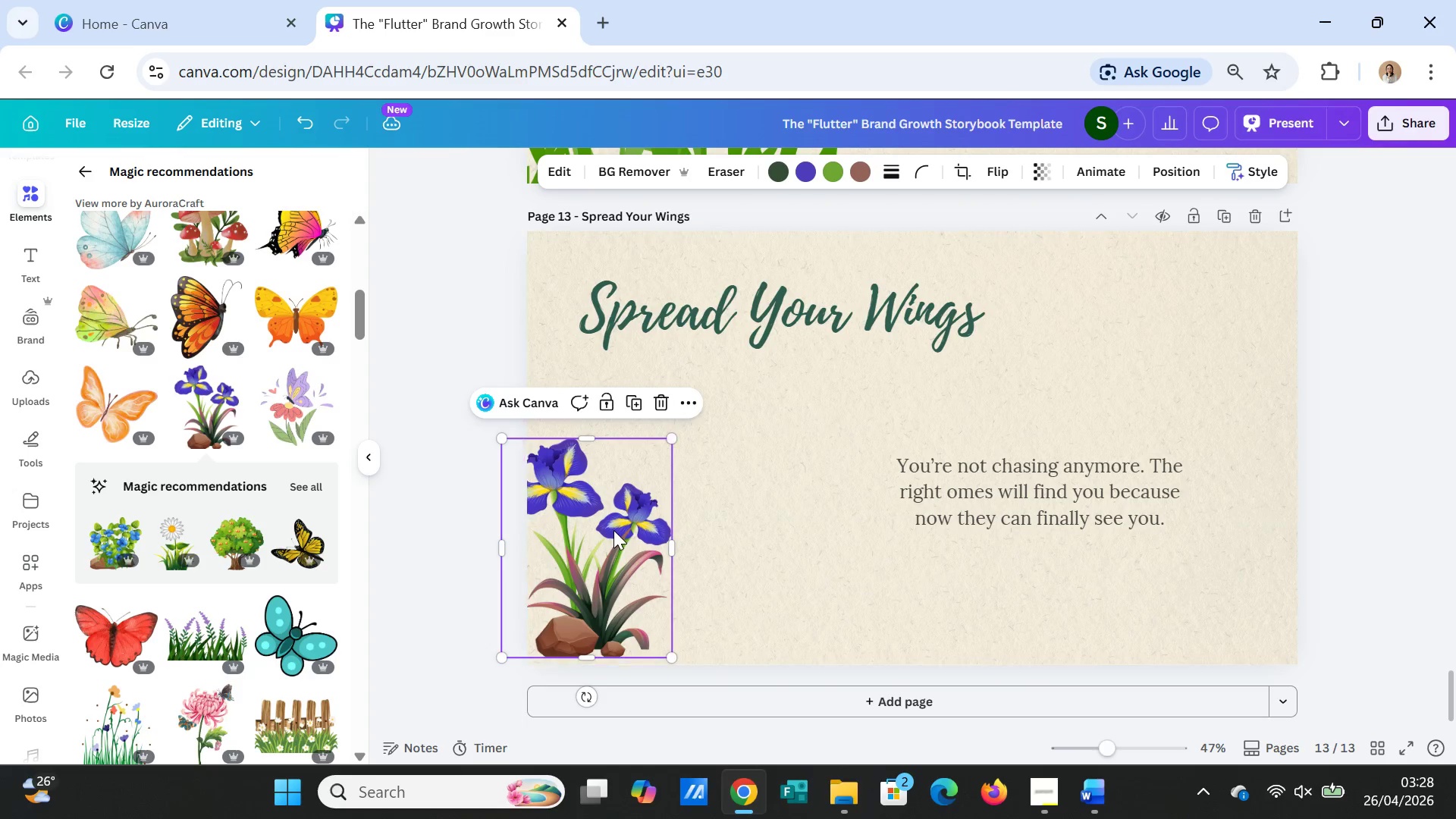 
left_click_drag(start_coordinate=[613, 530], to_coordinate=[613, 549])
 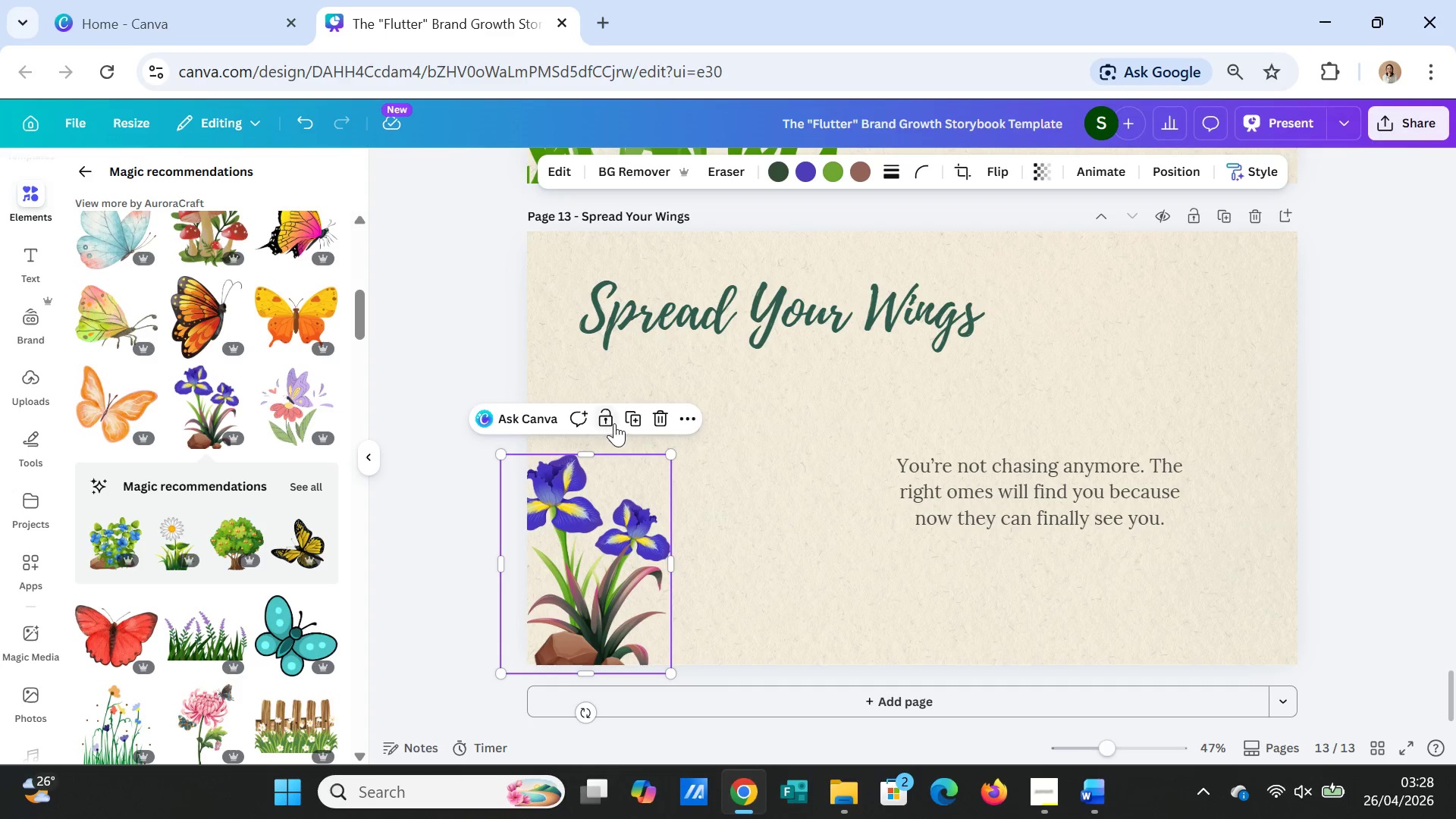 
left_click([631, 416])
 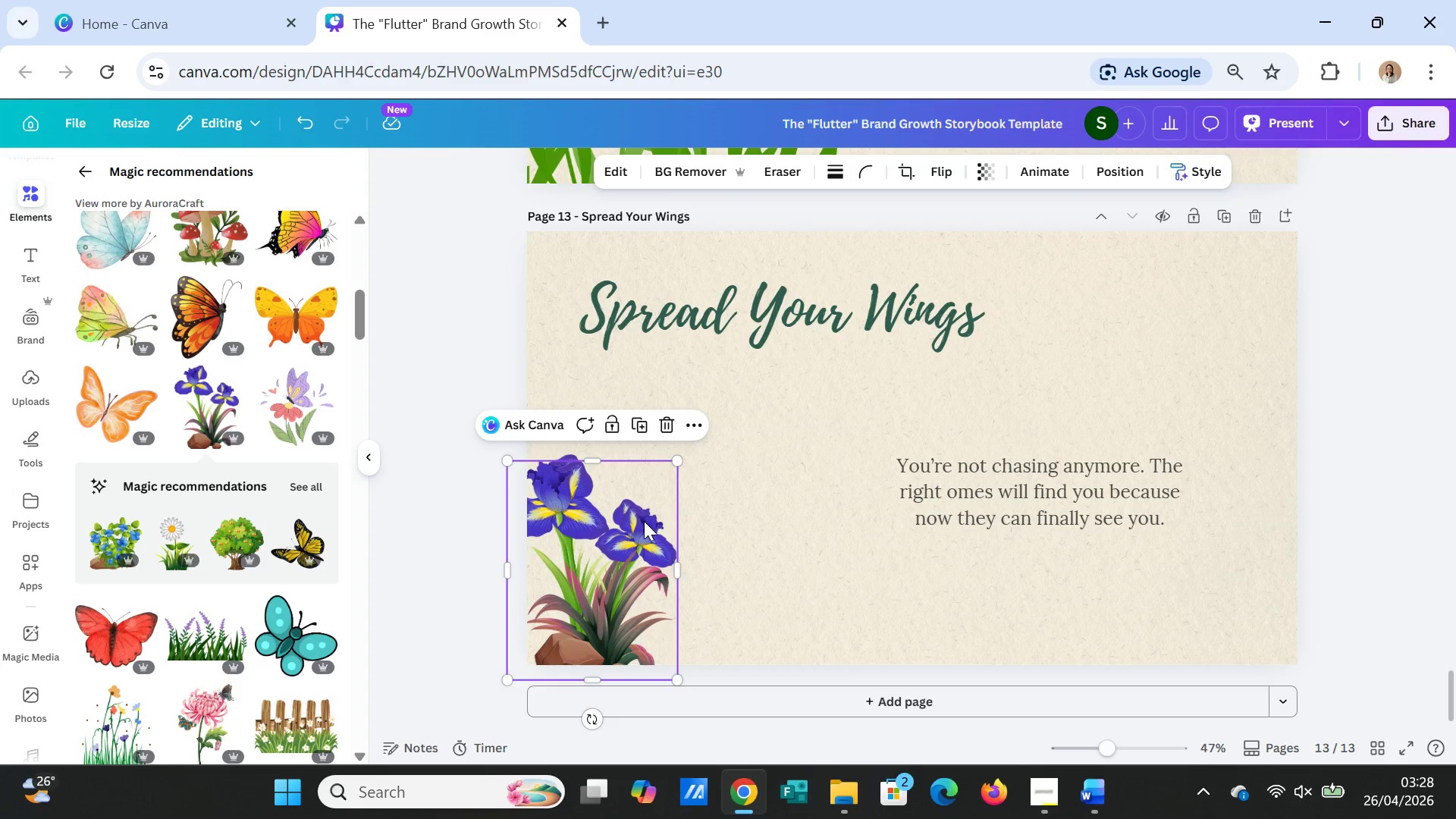 
left_click_drag(start_coordinate=[644, 521], to_coordinate=[744, 523])
 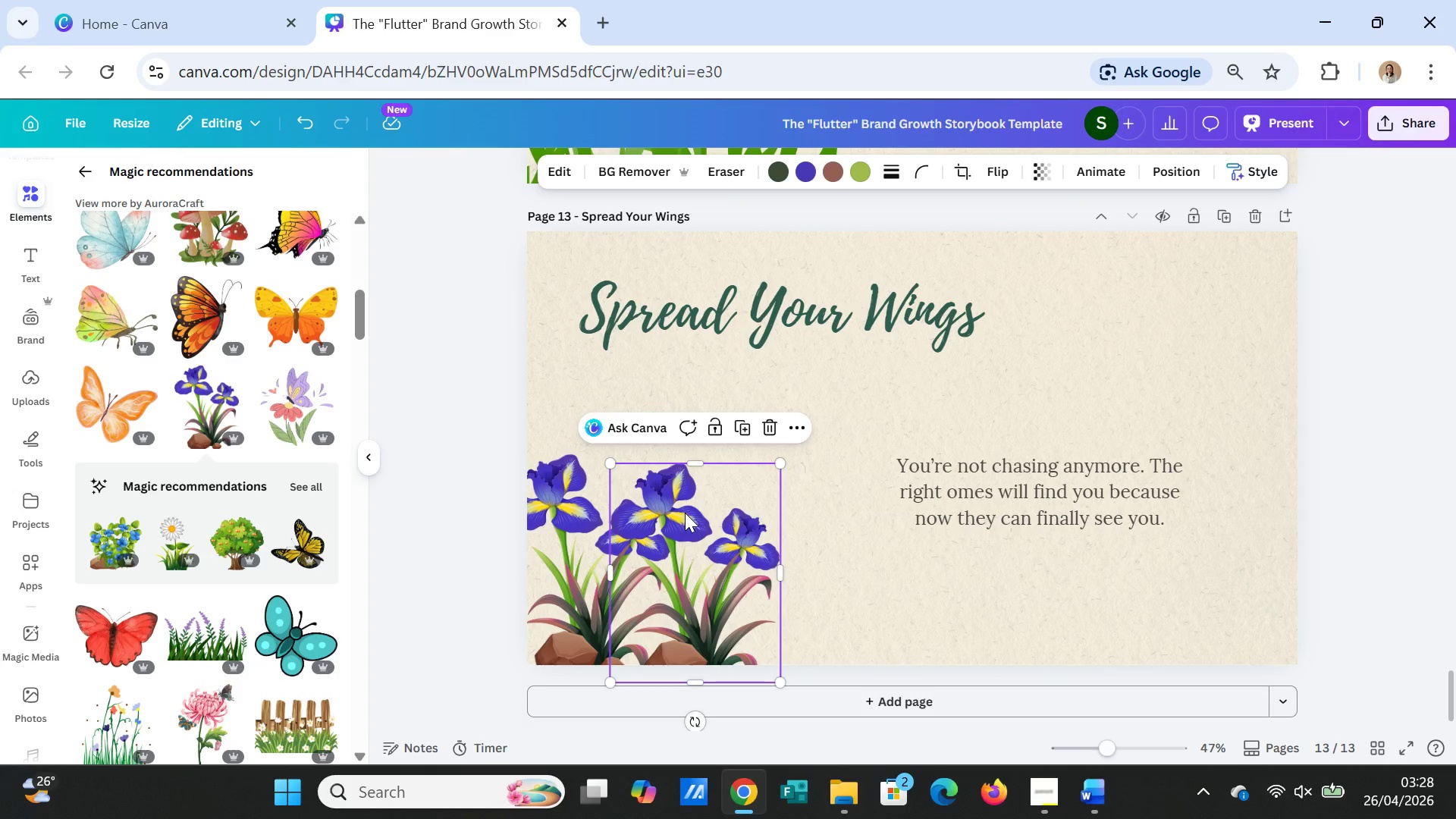 
right_click([685, 513])
 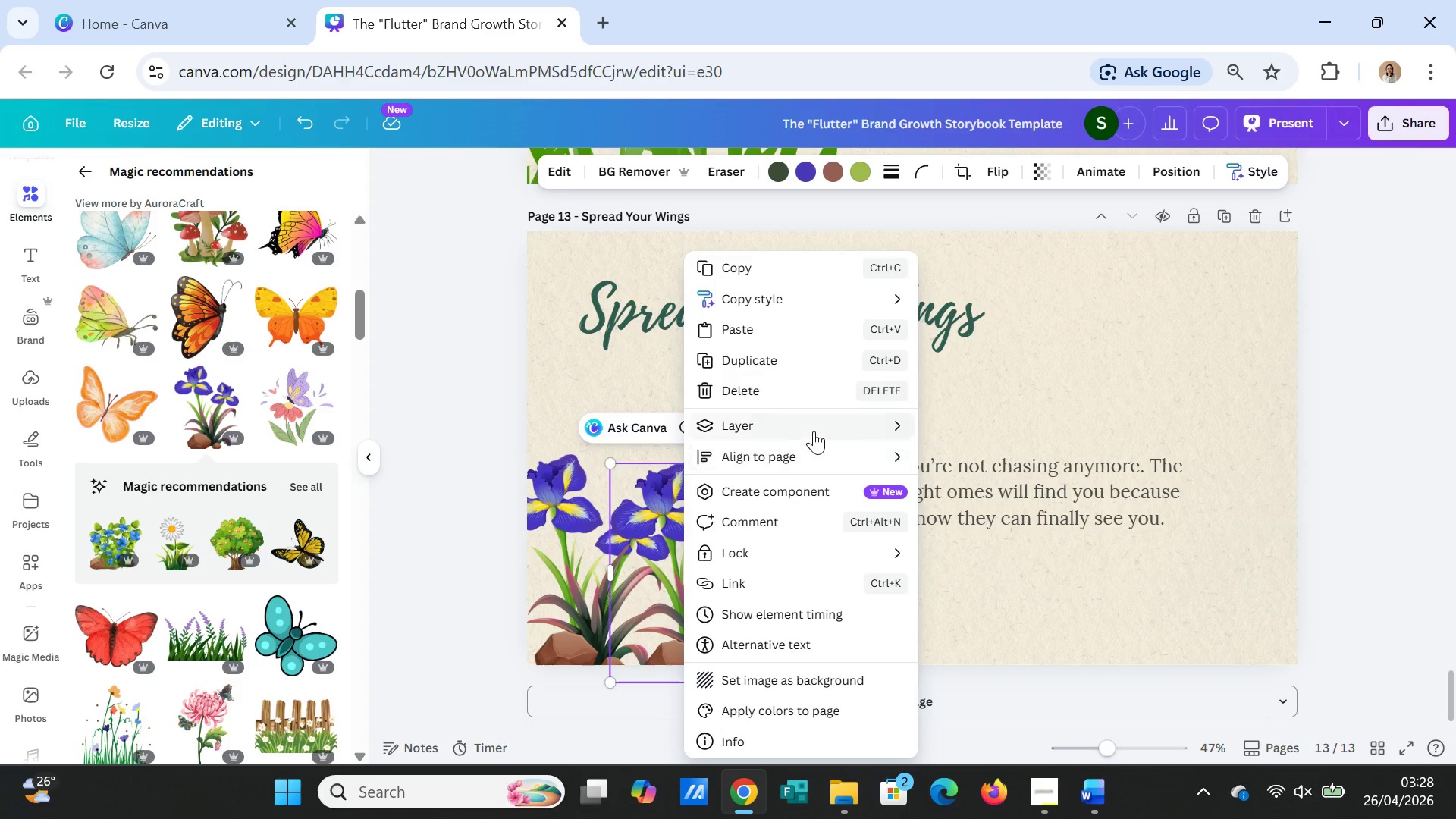 
left_click([816, 425])
 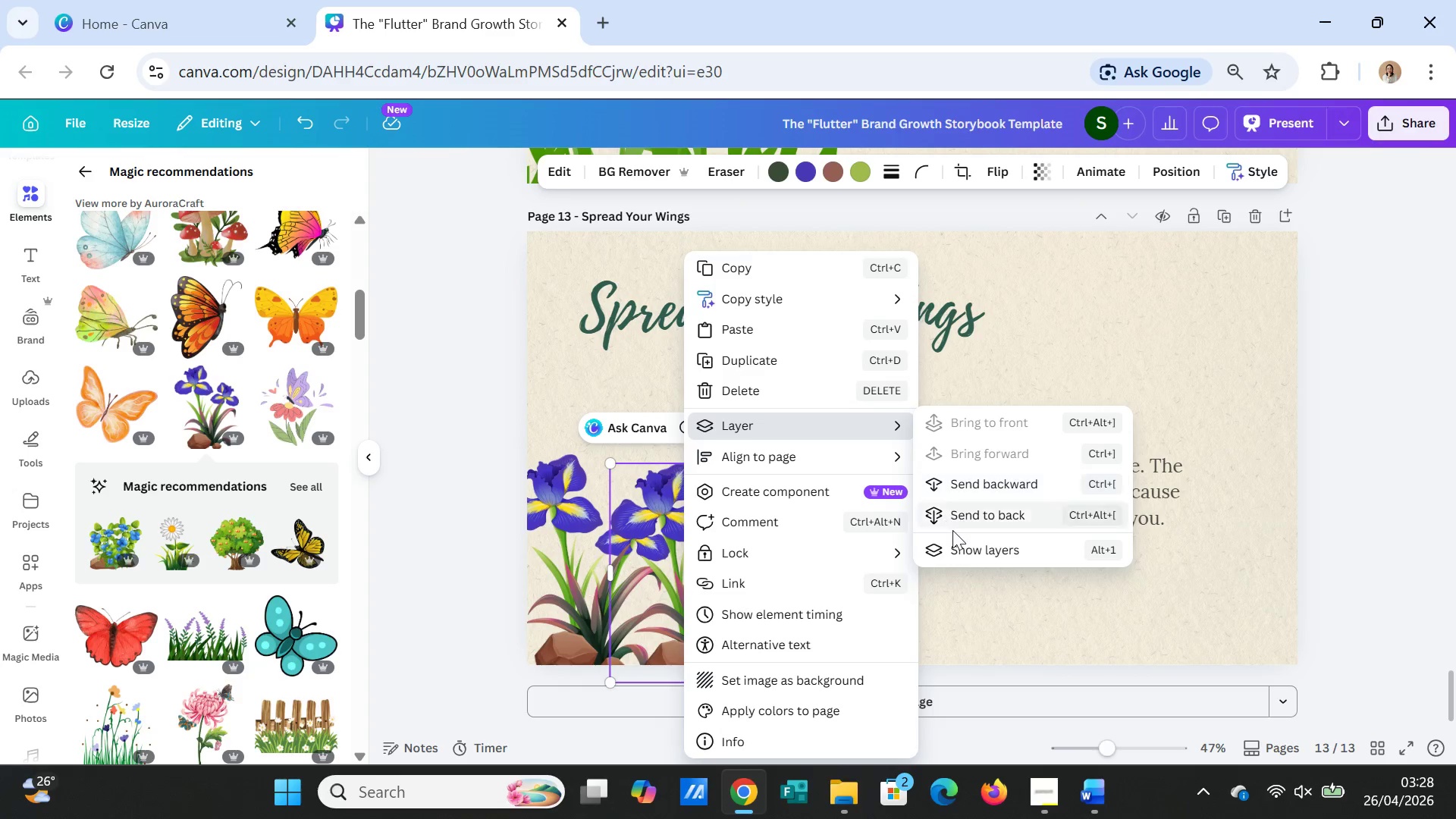 
left_click([952, 532])
 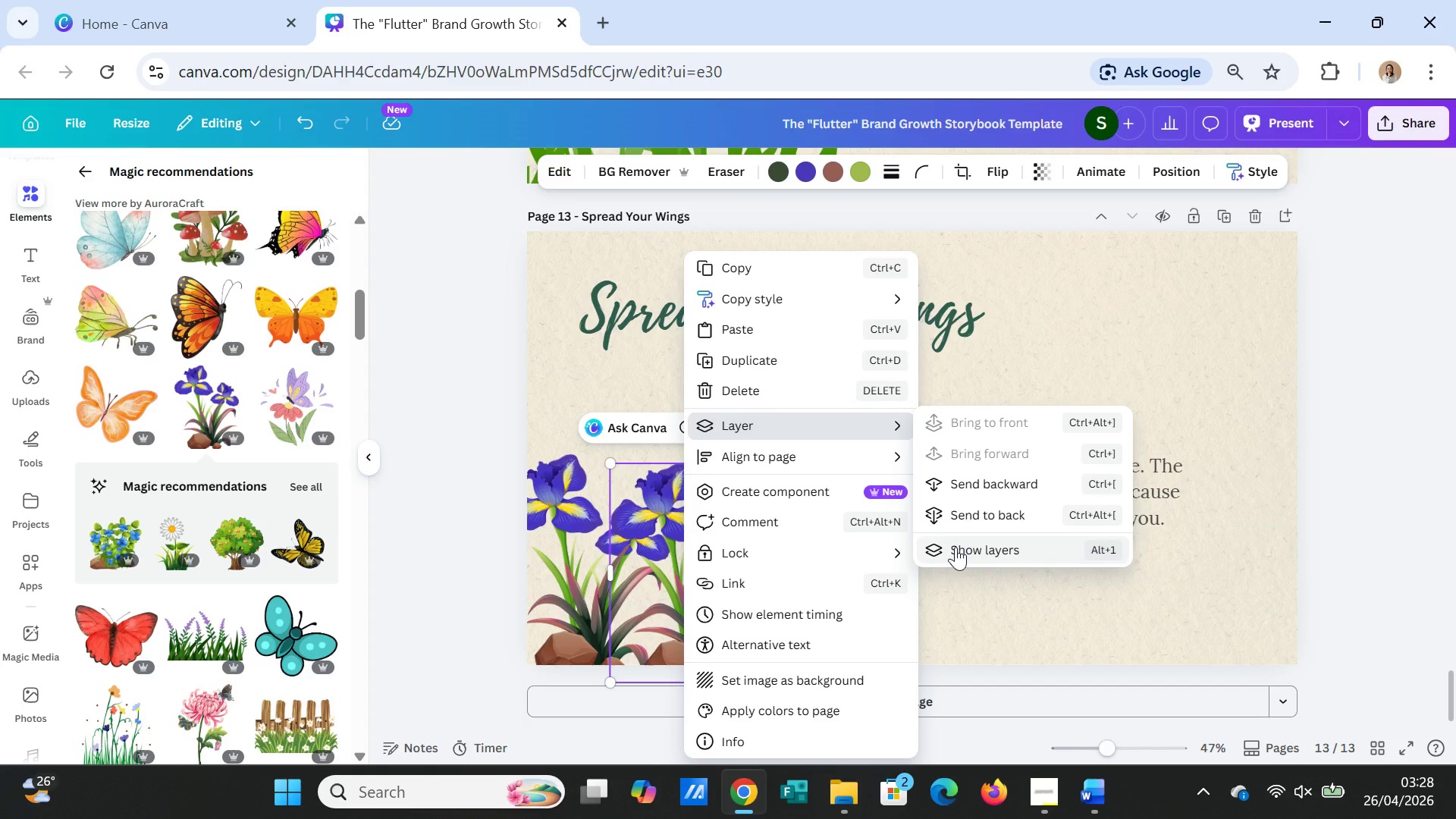 
left_click([956, 548])
 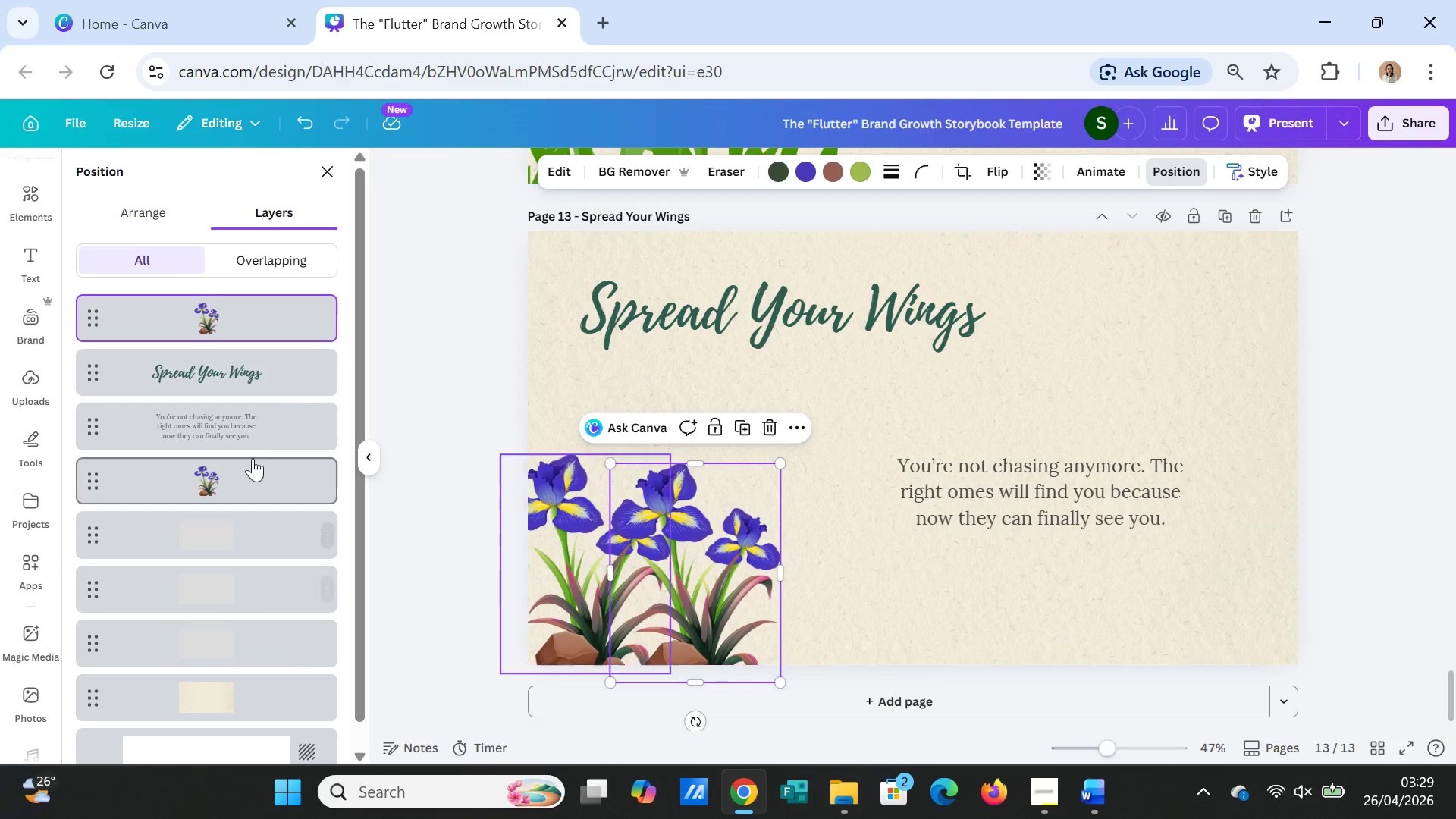 
left_click_drag(start_coordinate=[275, 322], to_coordinate=[254, 479])
 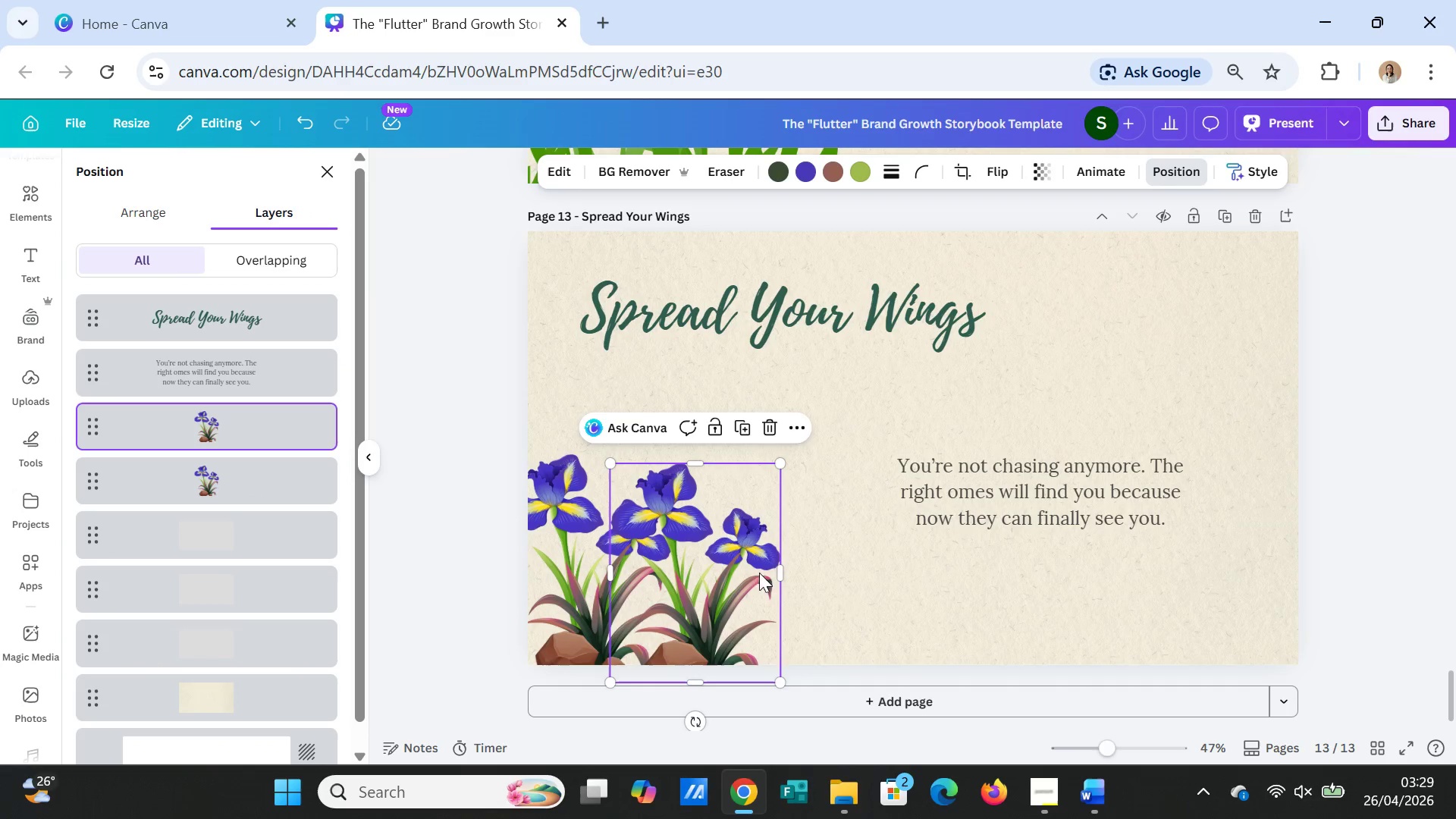 
left_click([905, 588])
 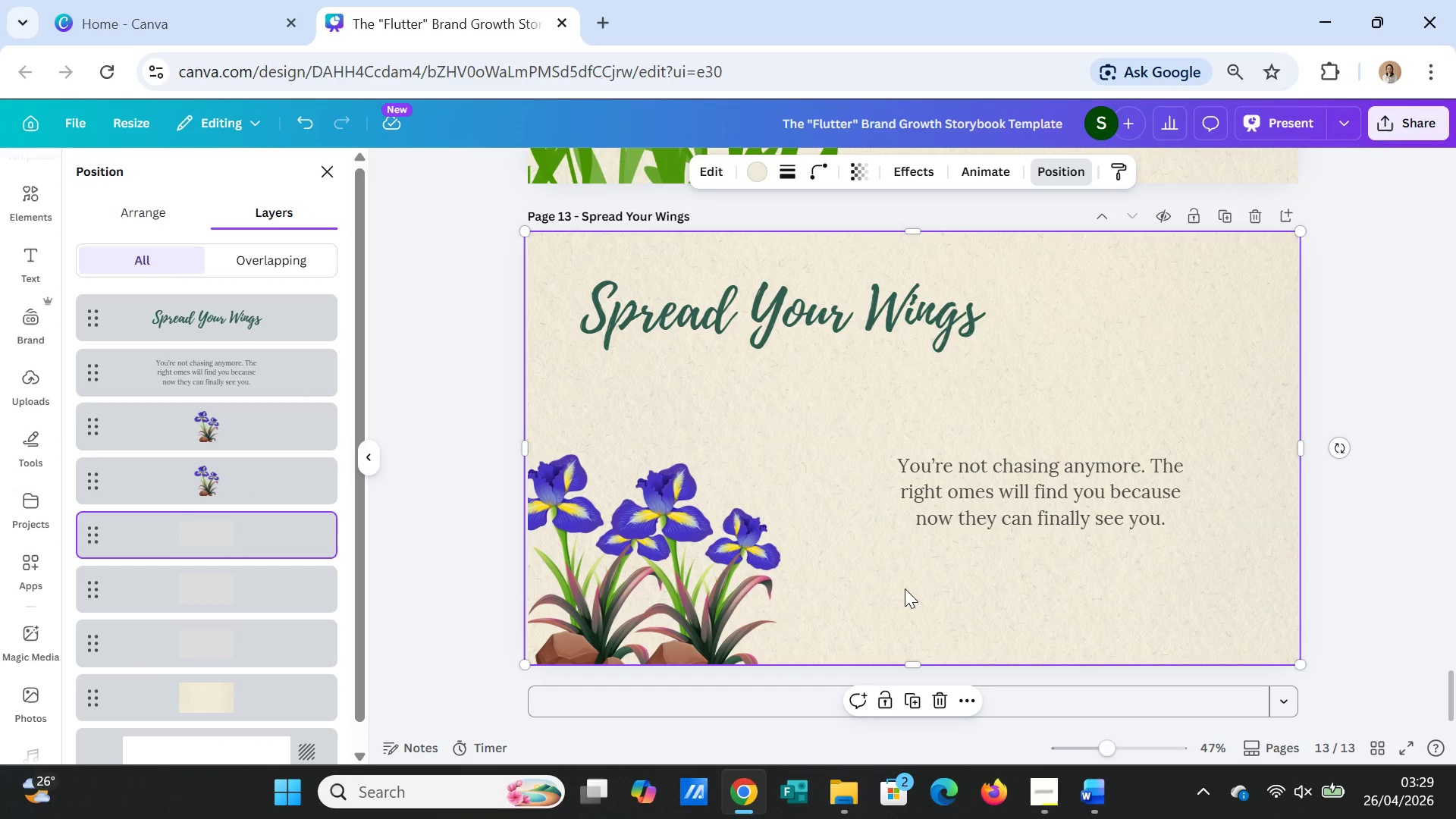 
left_click([905, 588])
 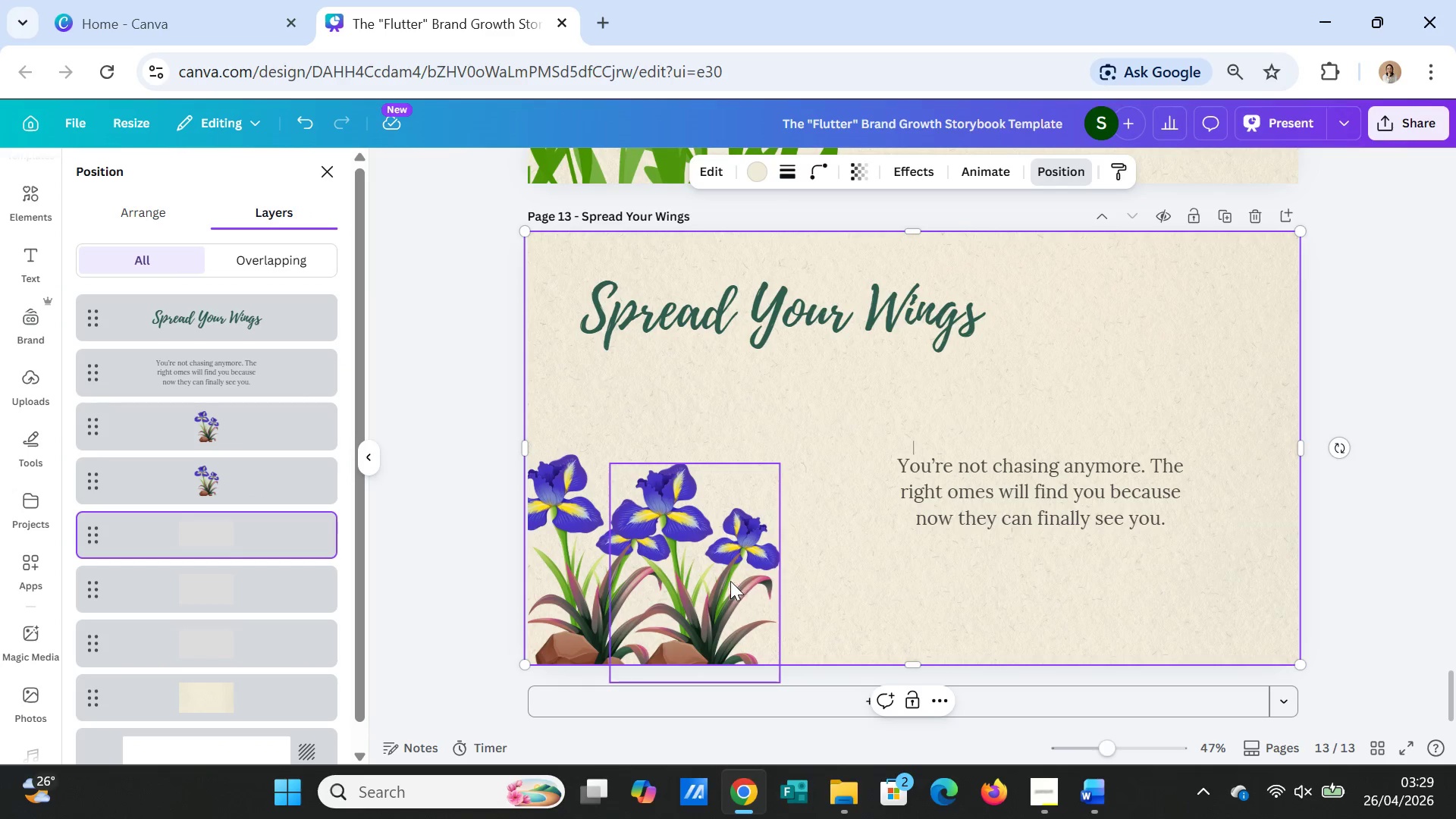 
left_click_drag(start_coordinate=[715, 579], to_coordinate=[721, 576])
 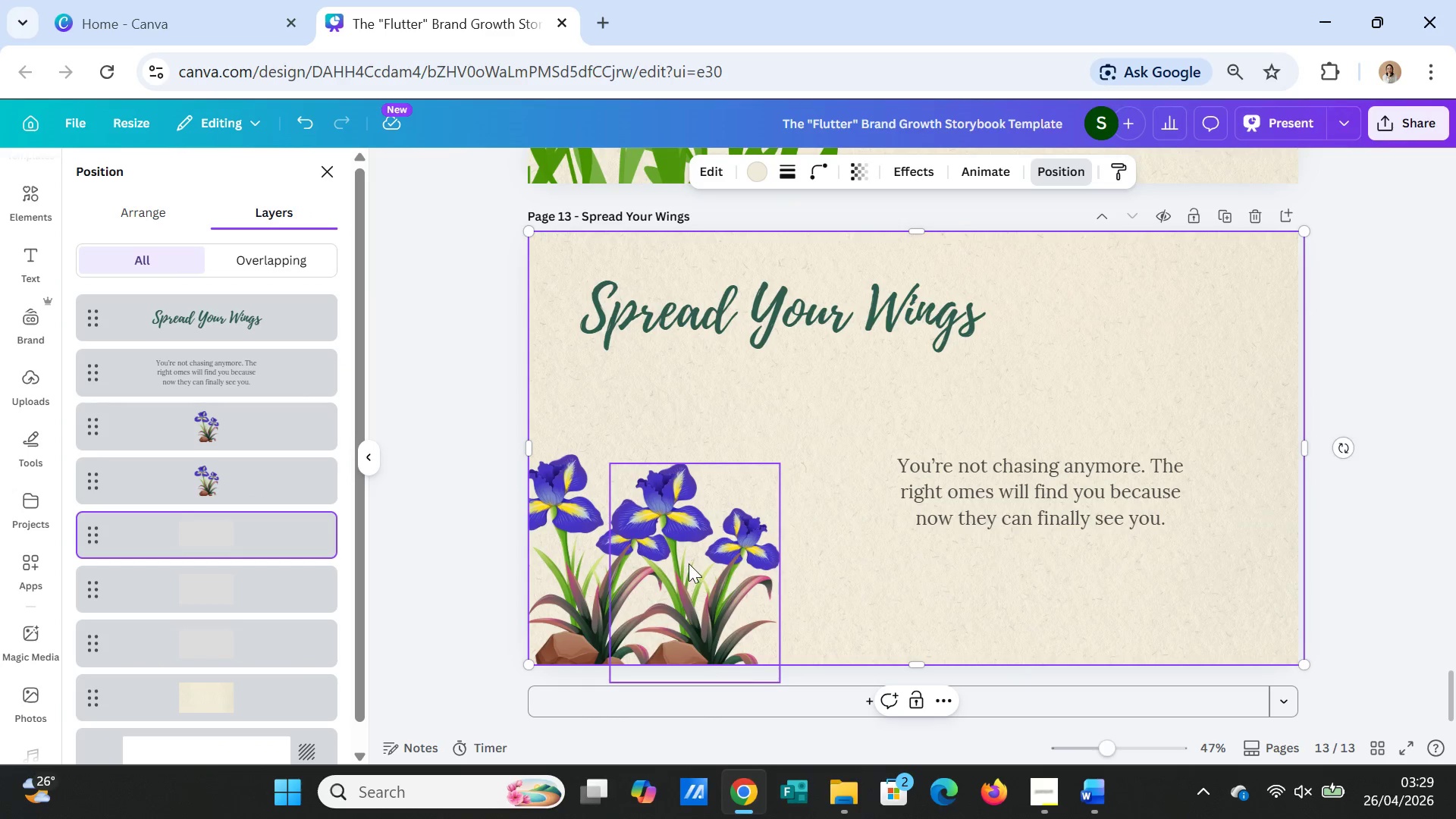 
left_click([689, 563])
 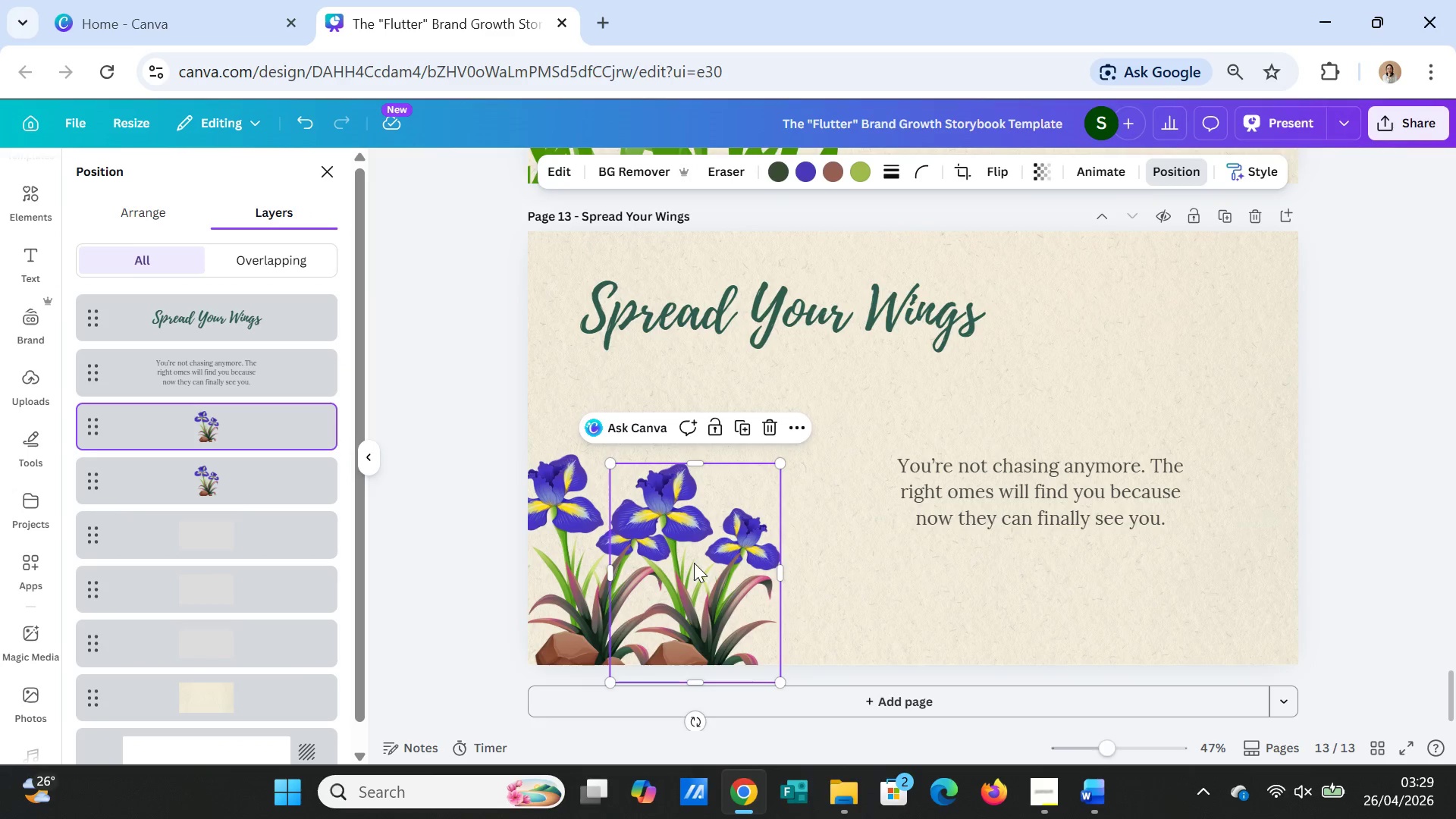 
left_click_drag(start_coordinate=[694, 563], to_coordinate=[727, 637])
 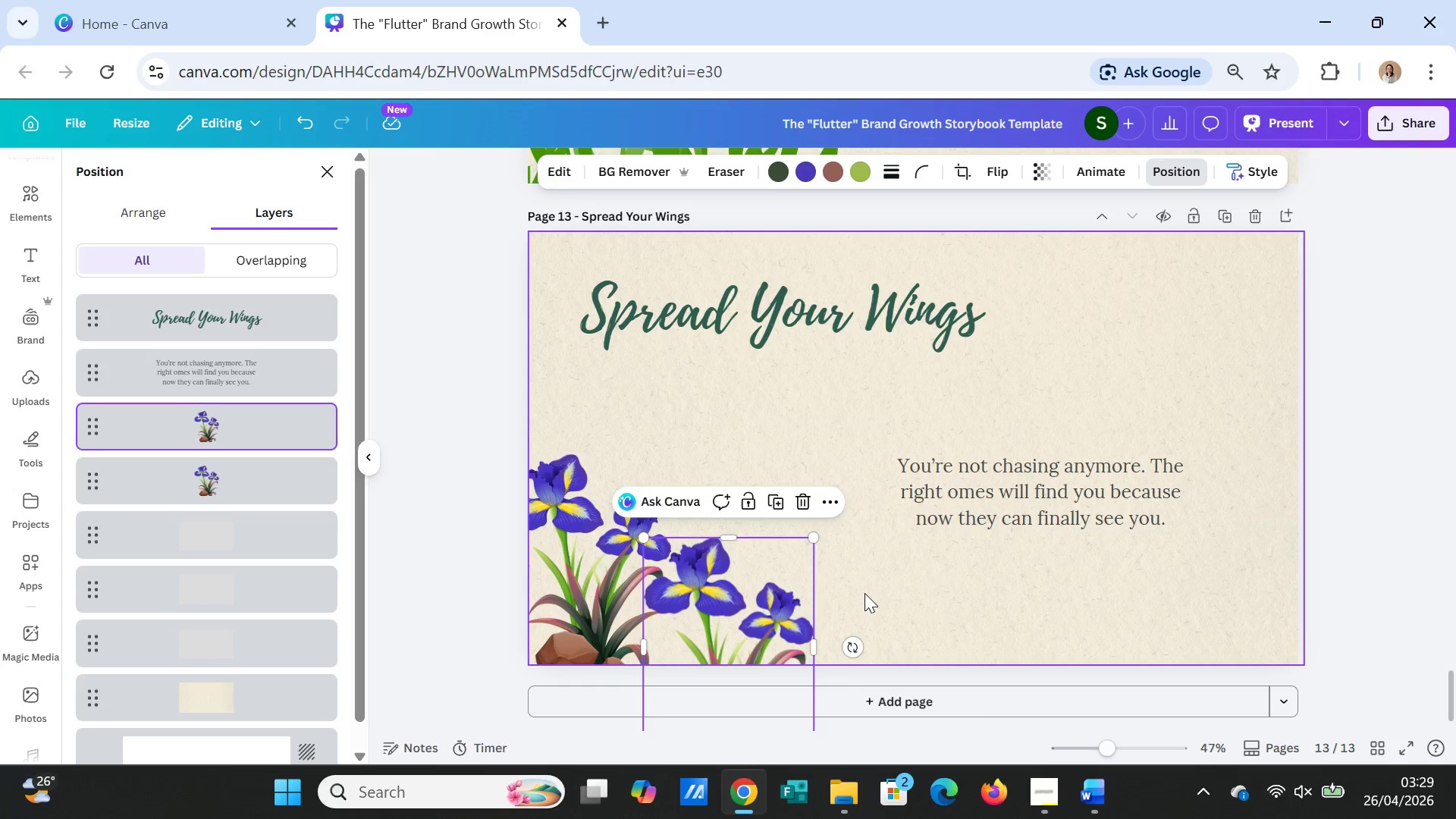 
left_click([864, 593])
 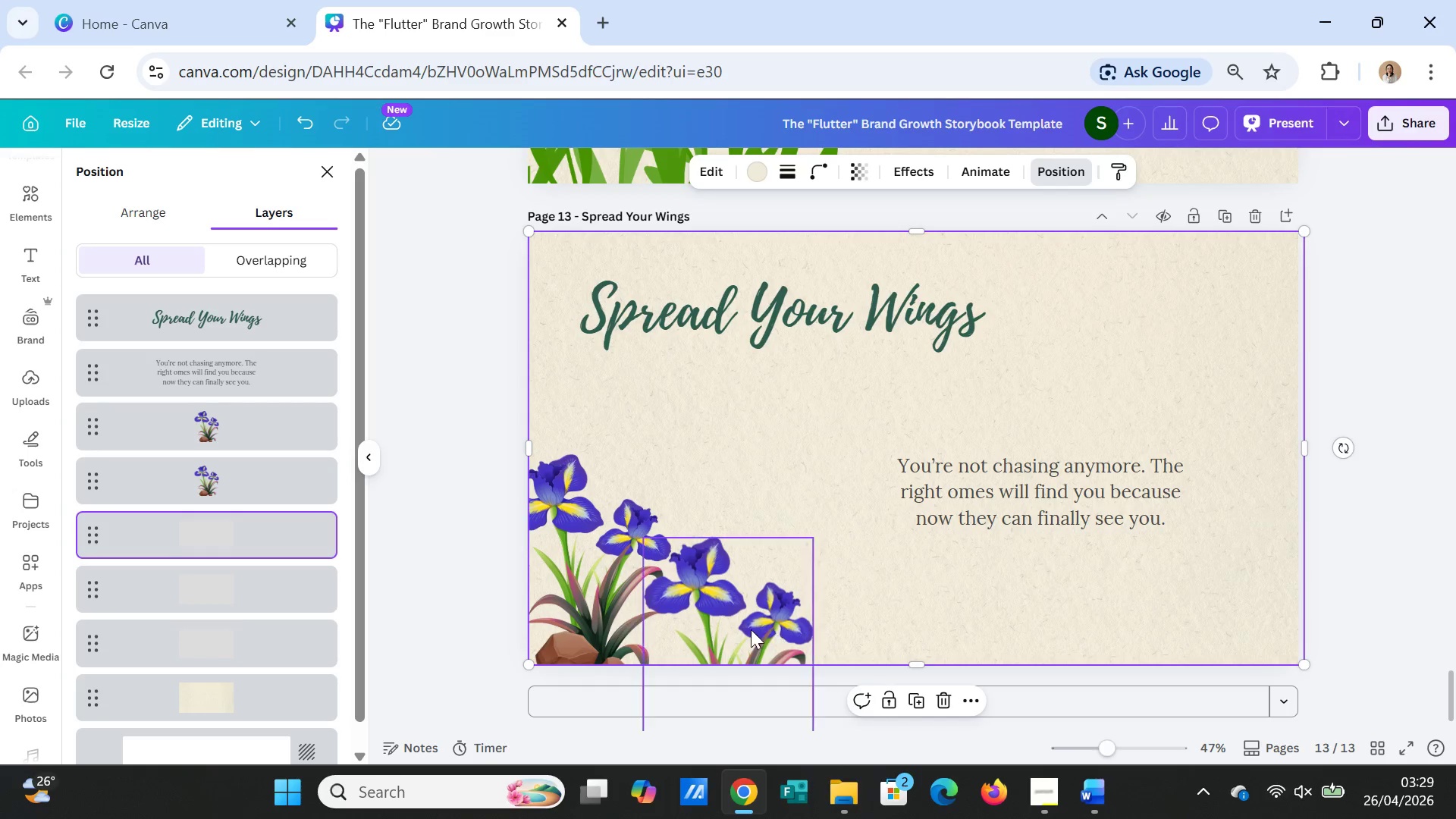 
left_click_drag(start_coordinate=[751, 629], to_coordinate=[756, 604])
 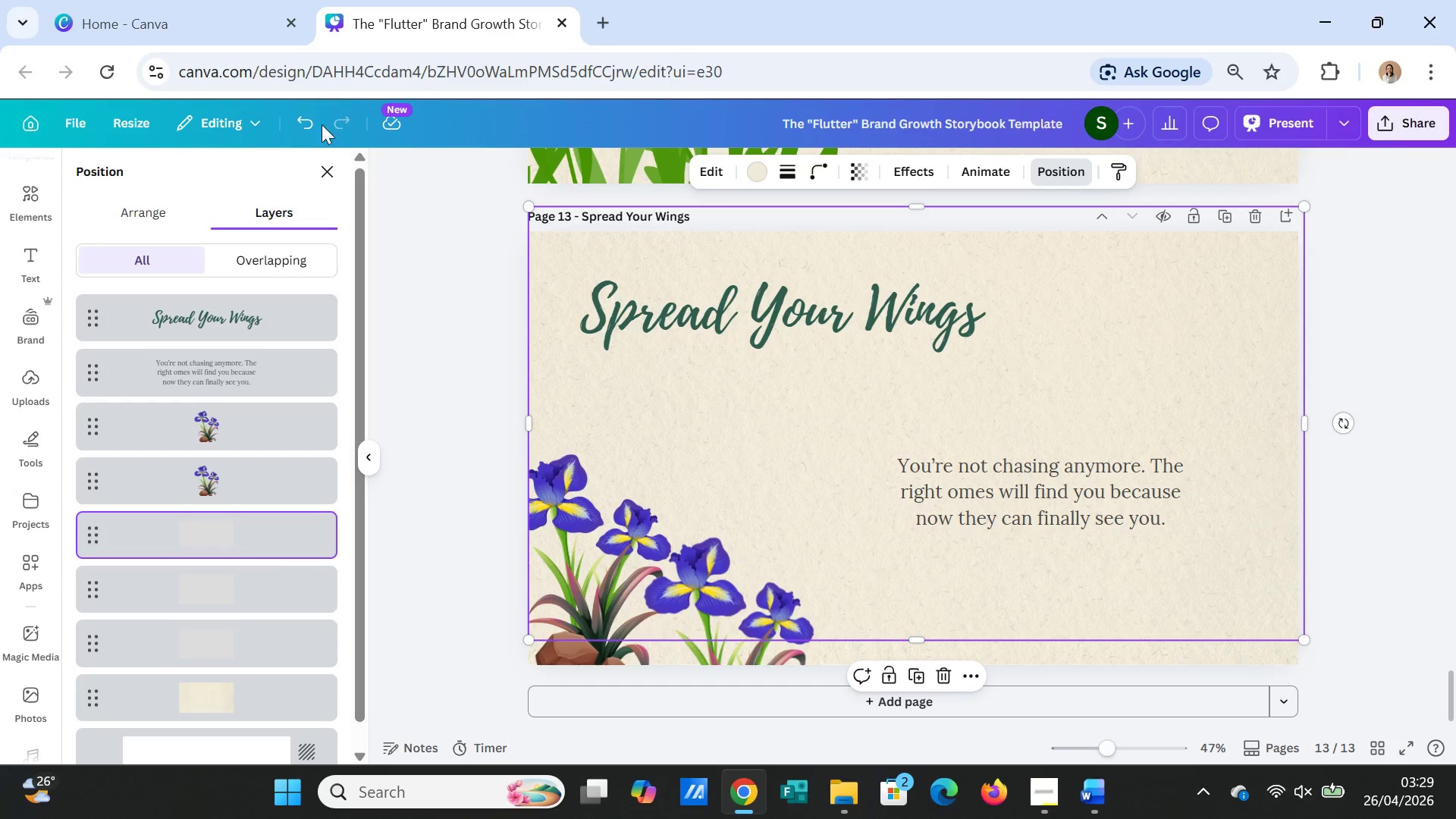 
left_click([311, 125])
 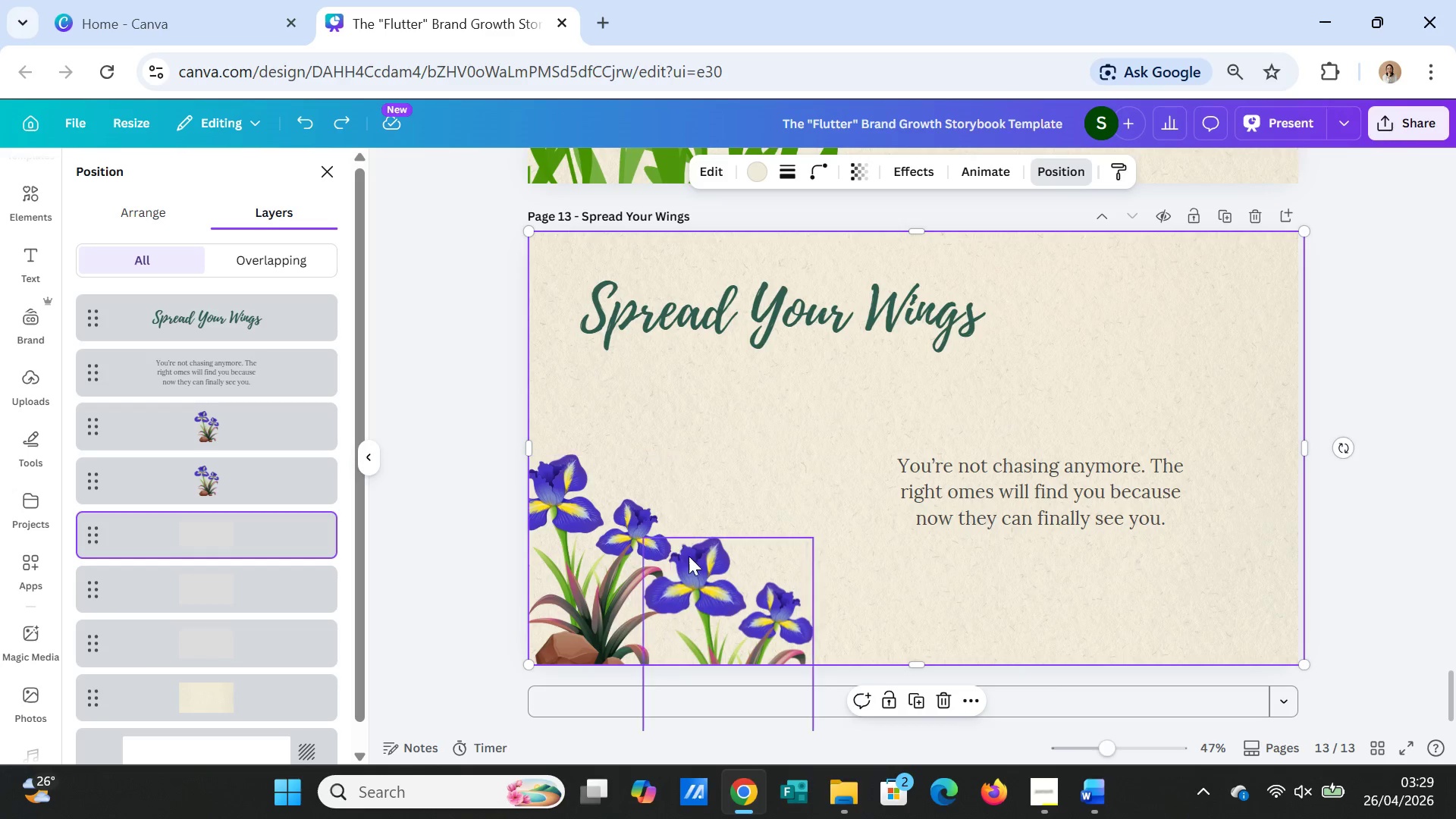 
left_click([709, 588])
 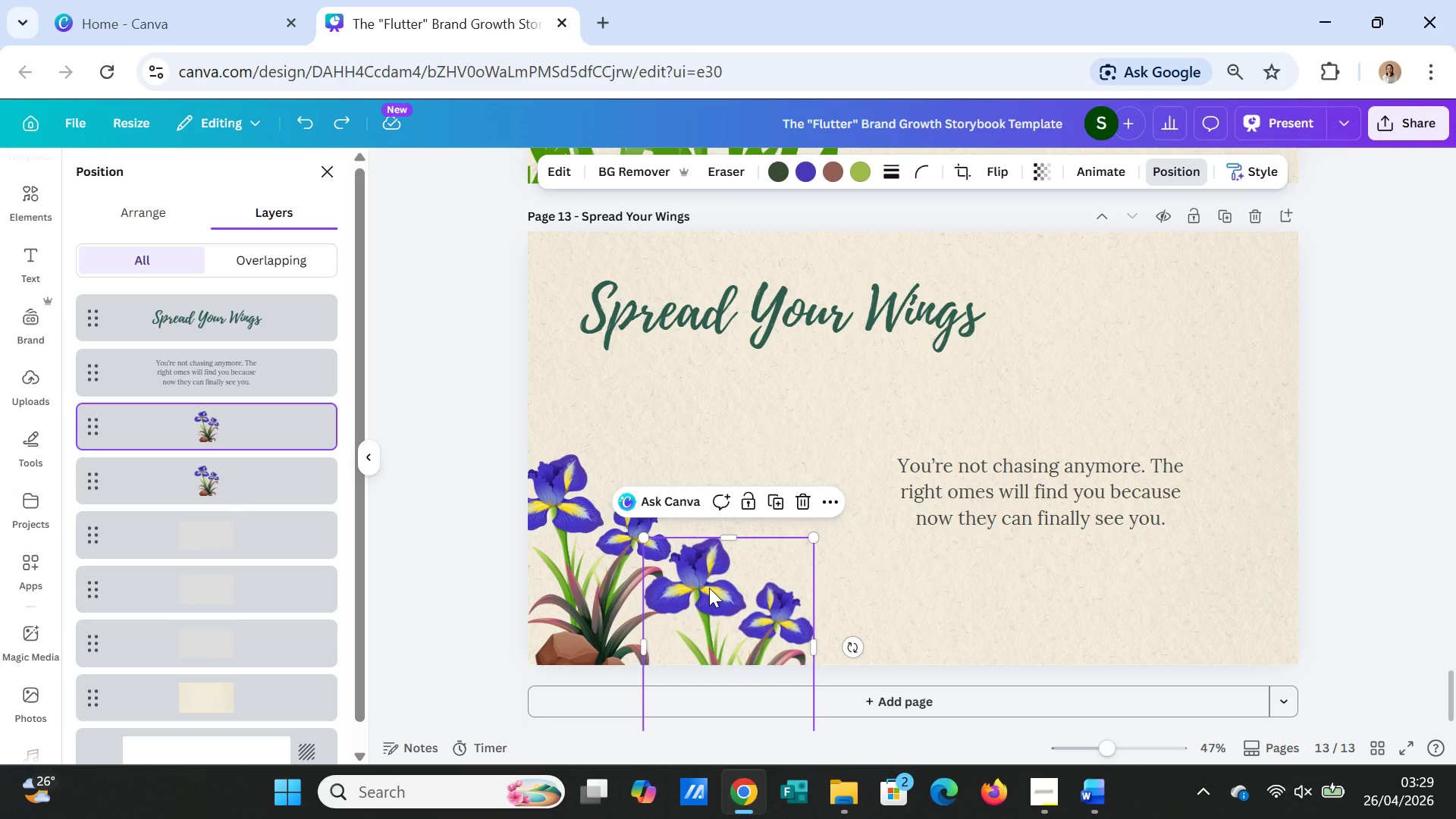 
left_click_drag(start_coordinate=[709, 588], to_coordinate=[714, 570])
 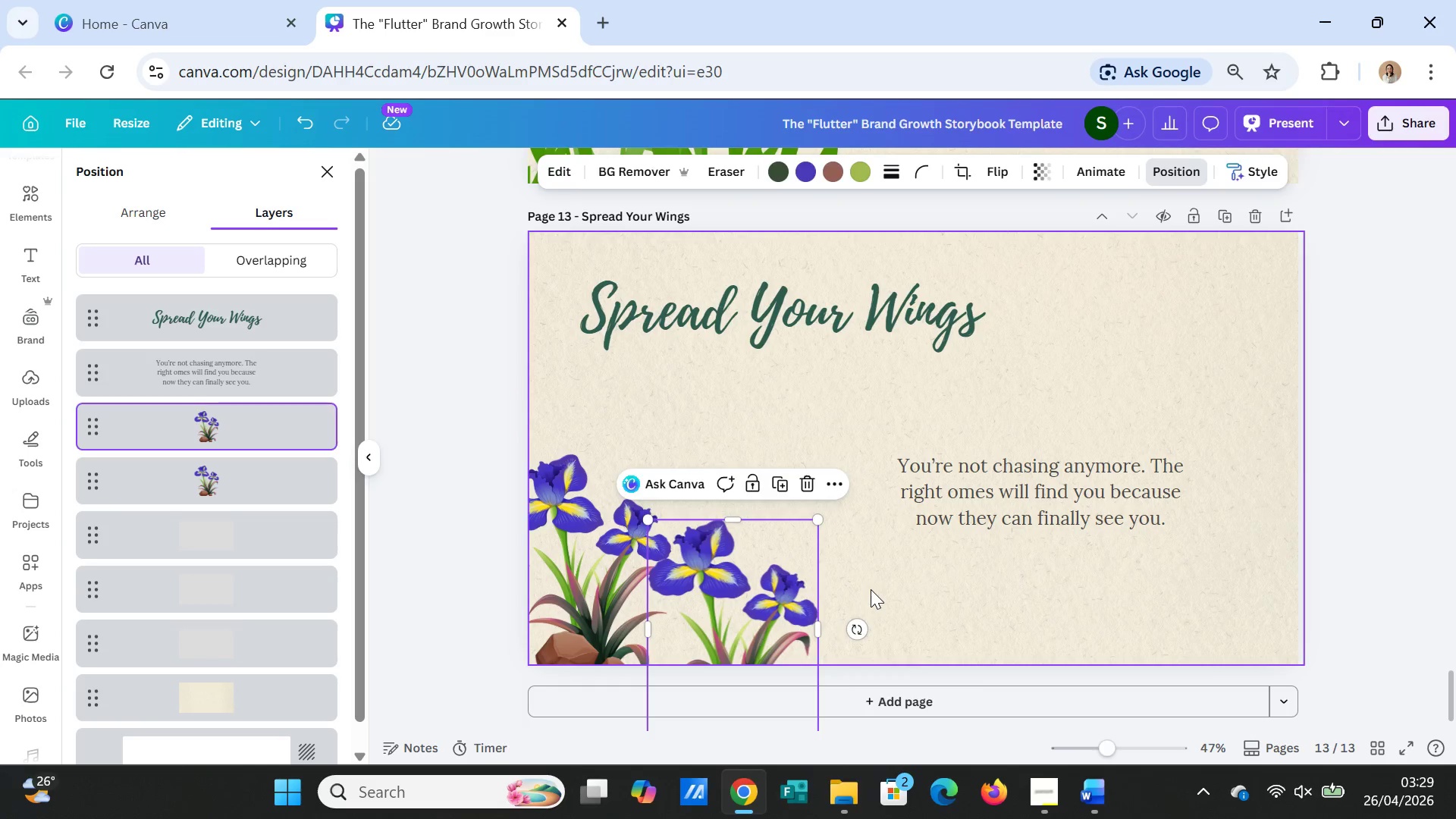 
left_click([871, 589])
 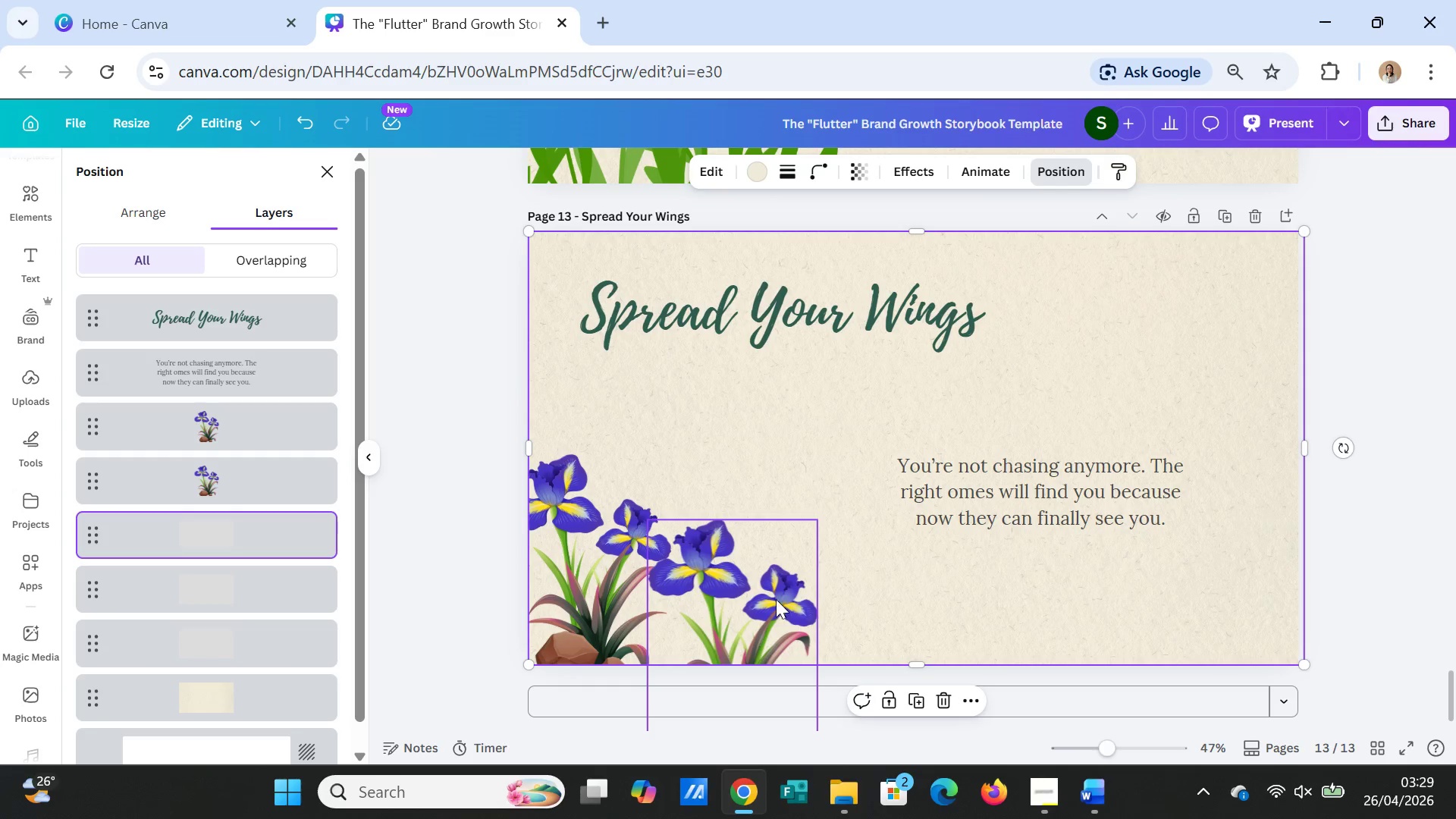 
left_click_drag(start_coordinate=[776, 599], to_coordinate=[770, 535])
 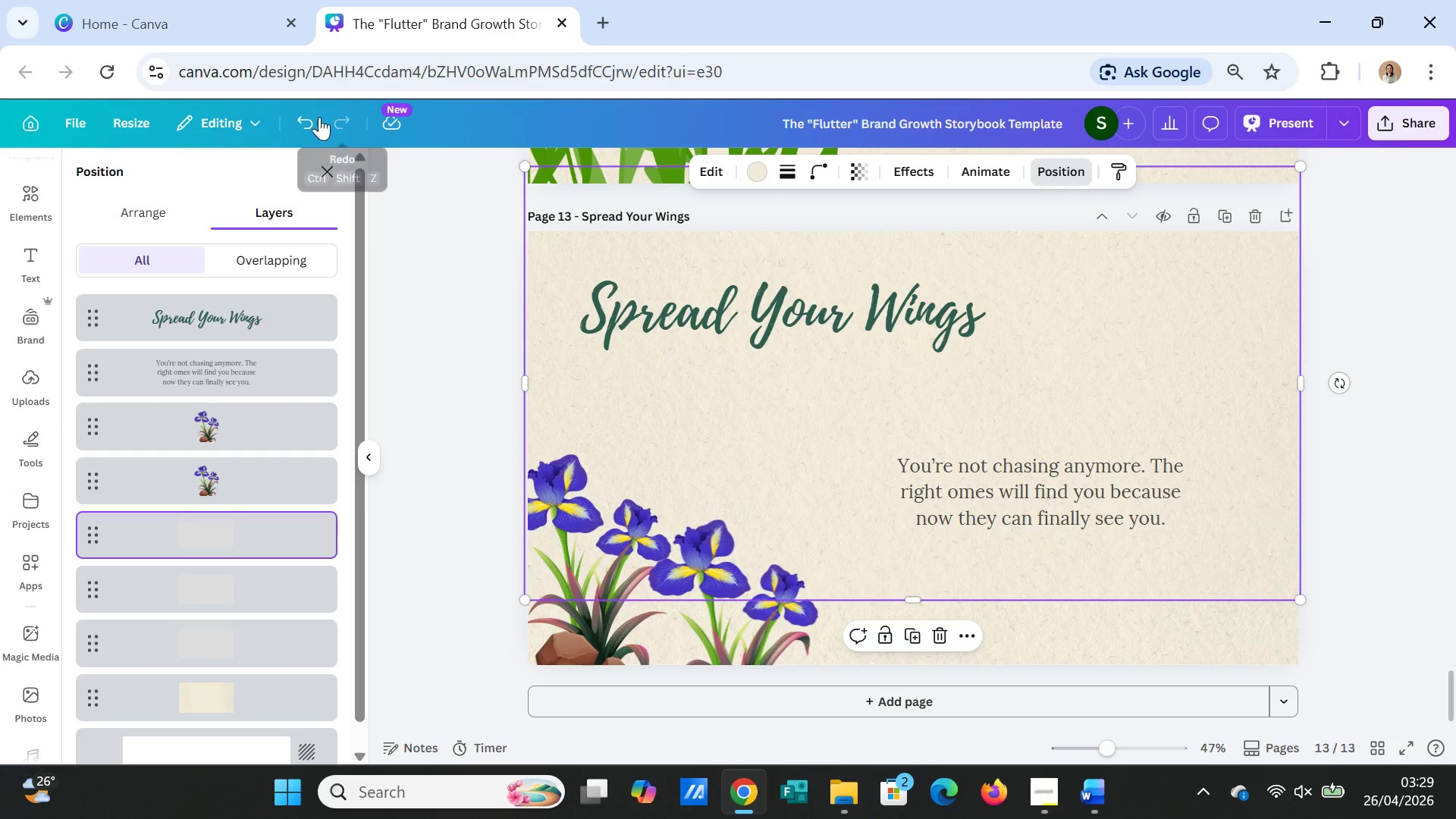 
left_click([315, 121])
 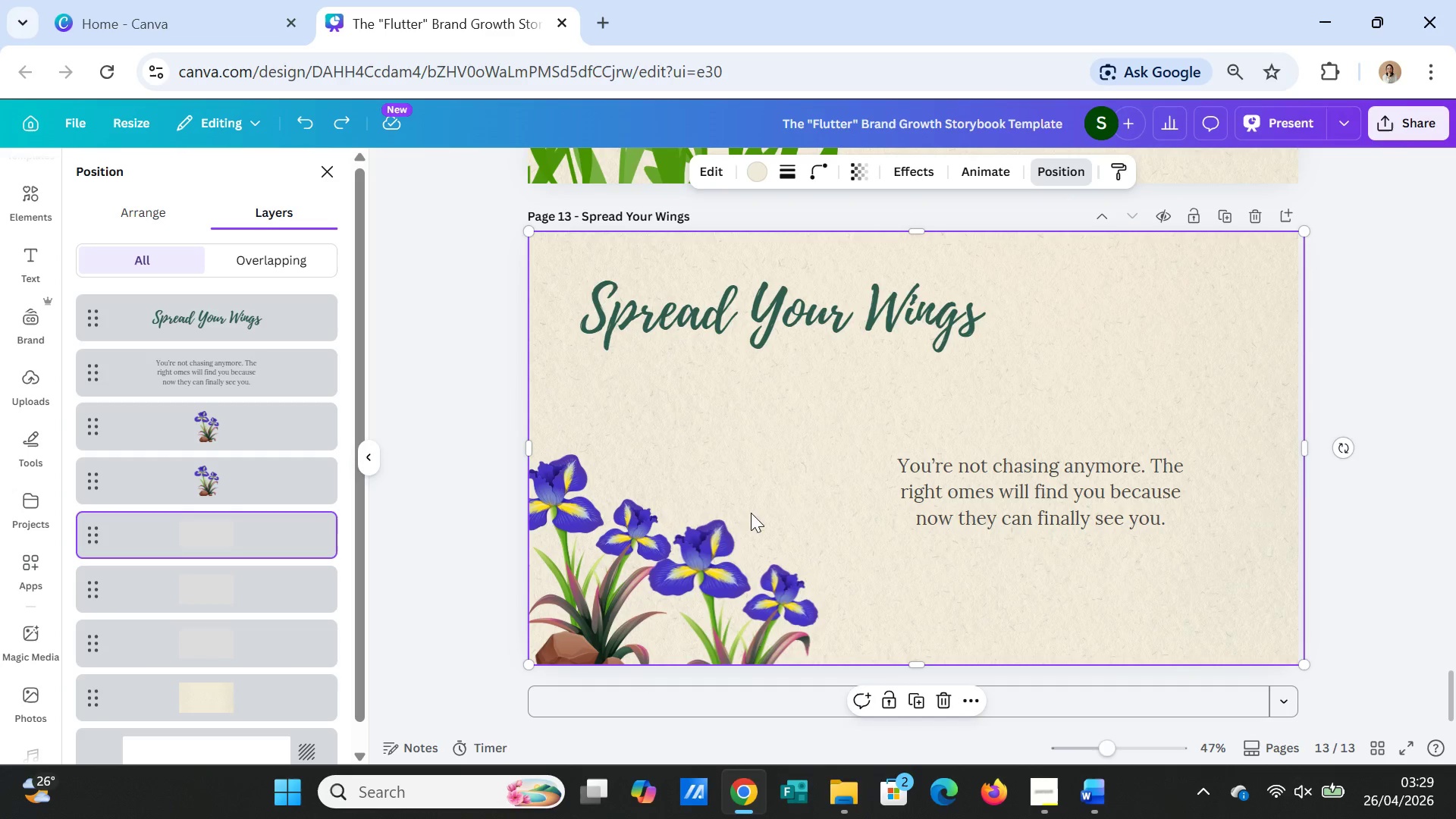 
left_click([730, 554])
 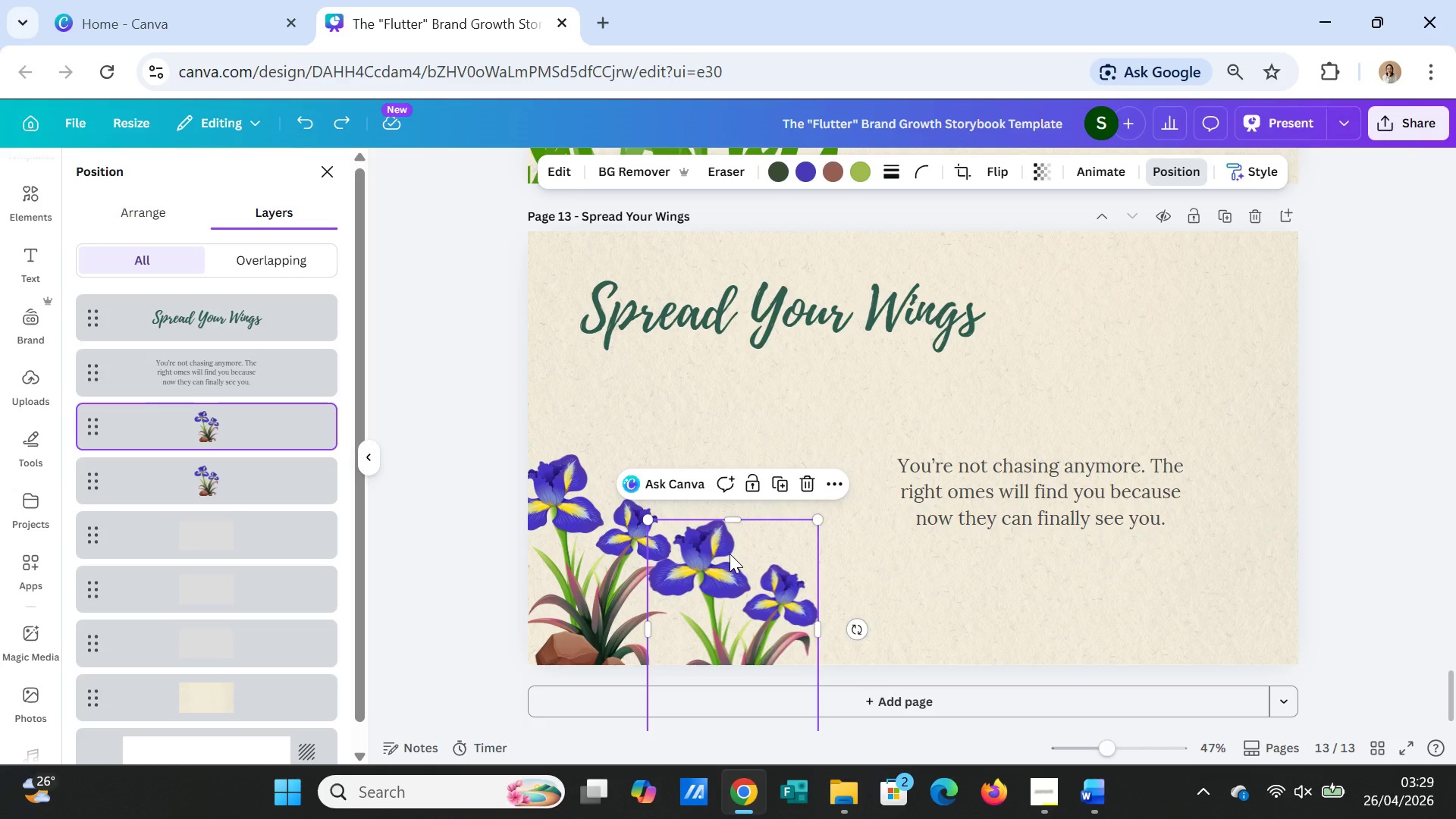 
left_click_drag(start_coordinate=[730, 554], to_coordinate=[734, 557])
 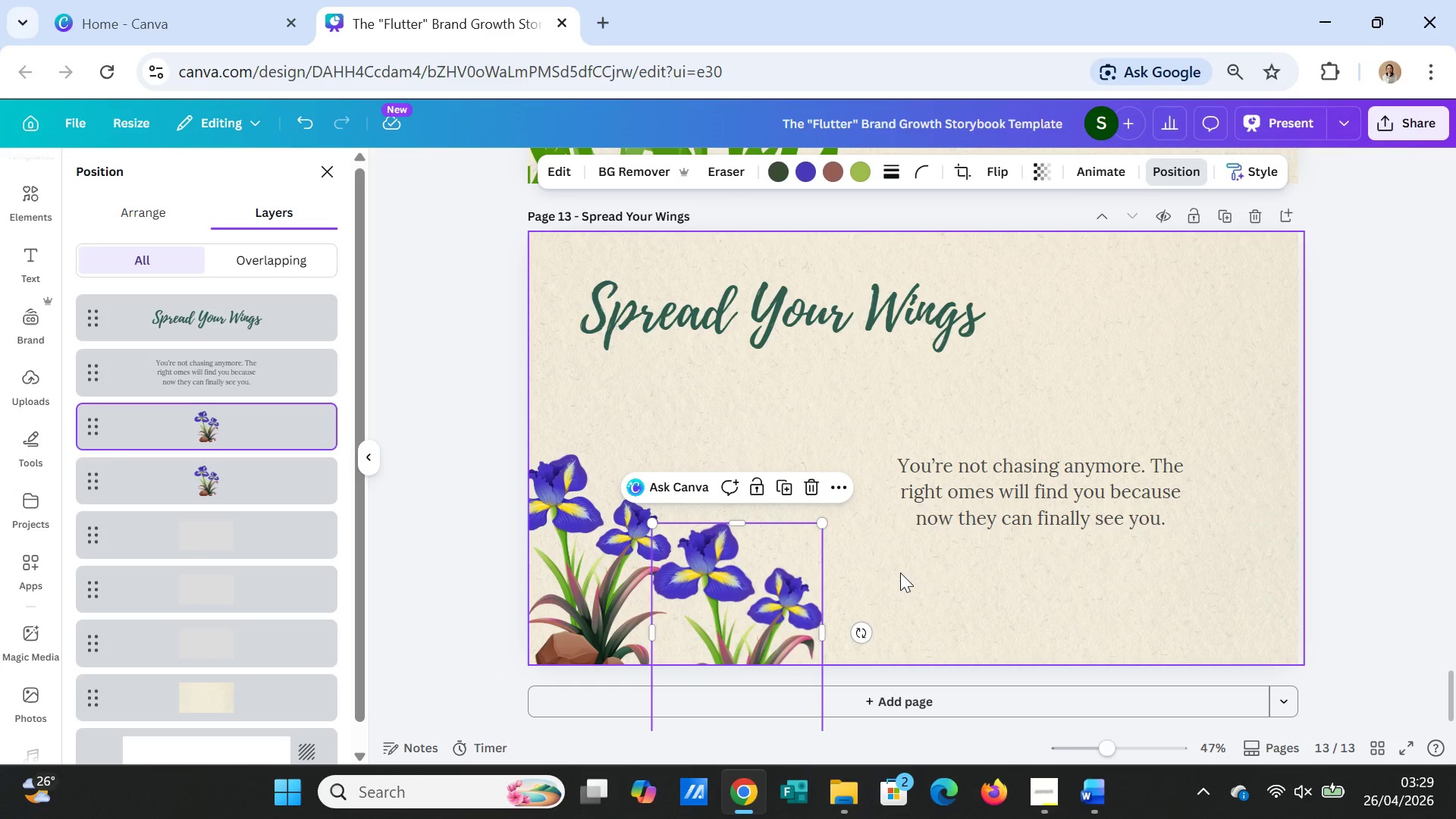 
left_click([900, 573])
 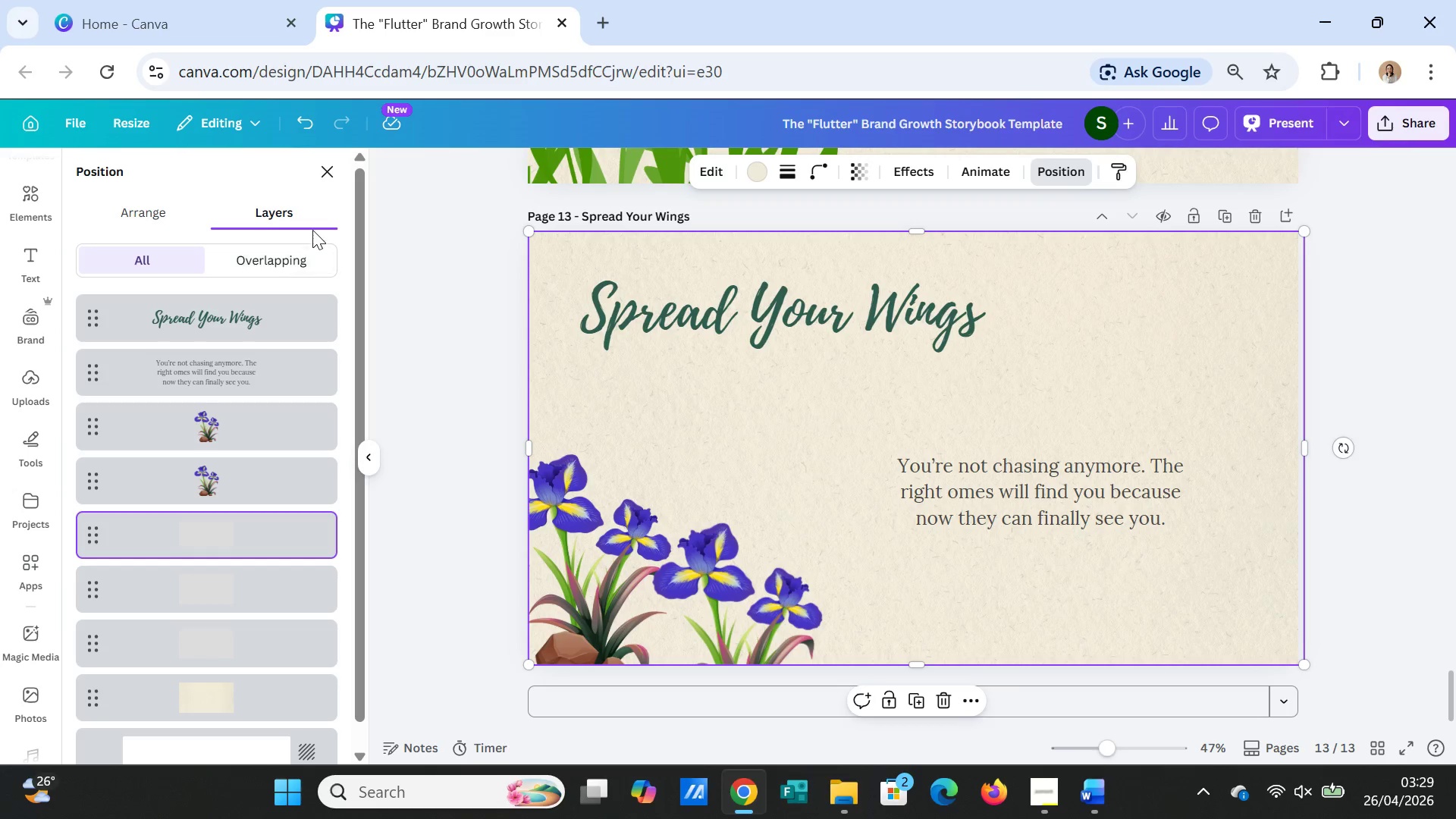 
left_click([327, 171])
 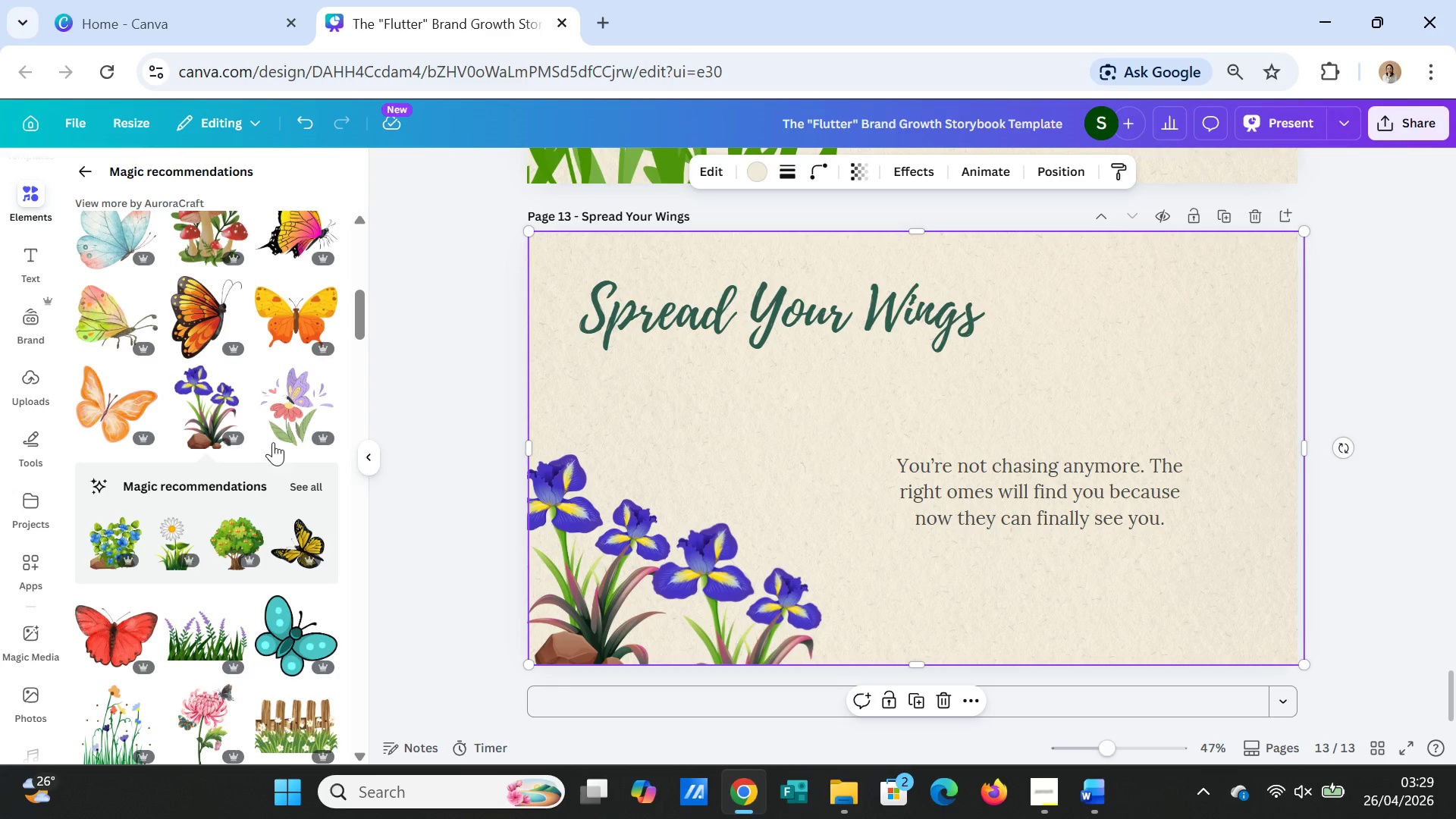 
left_click([287, 419])
 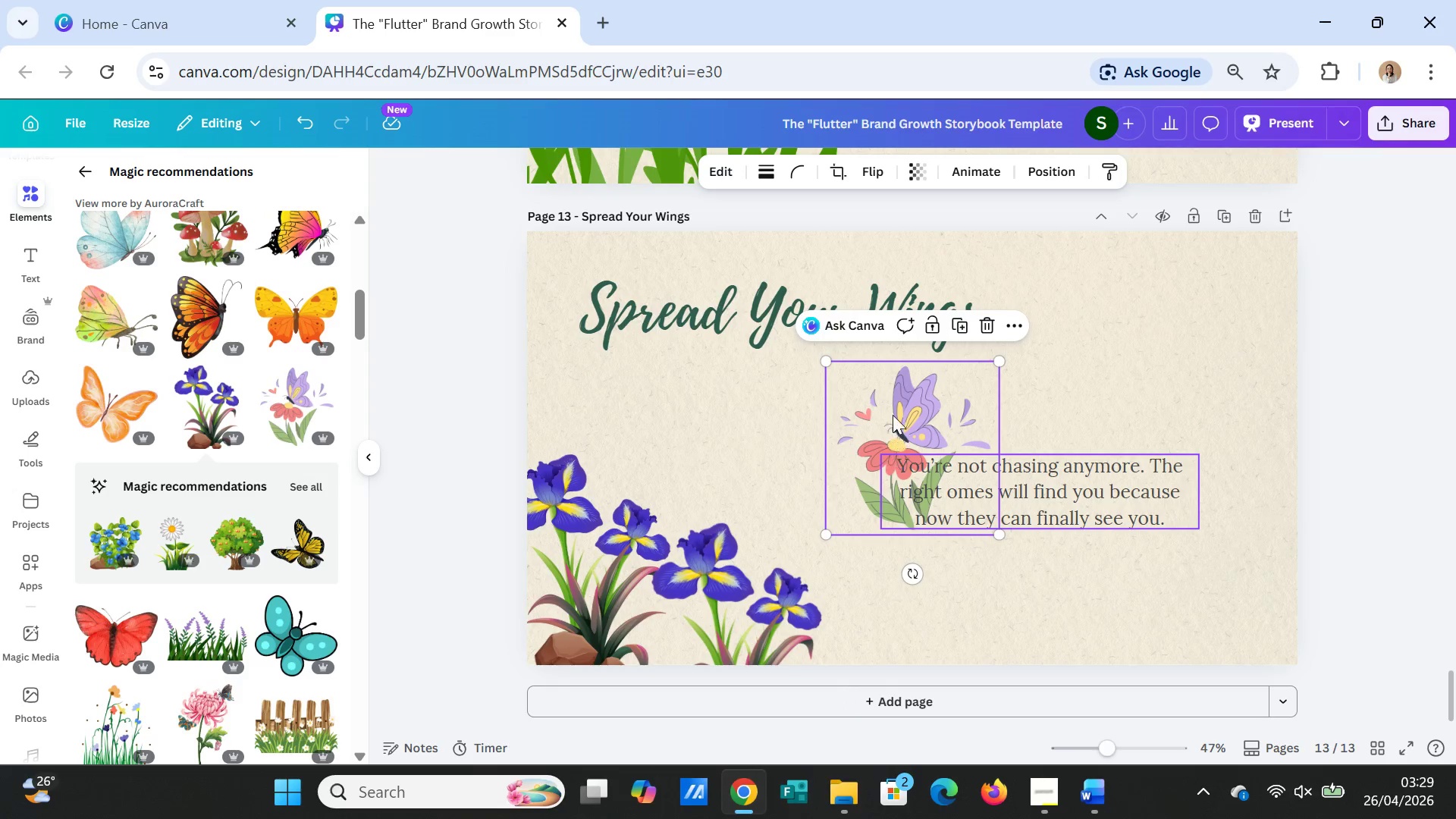 
left_click([893, 394])
 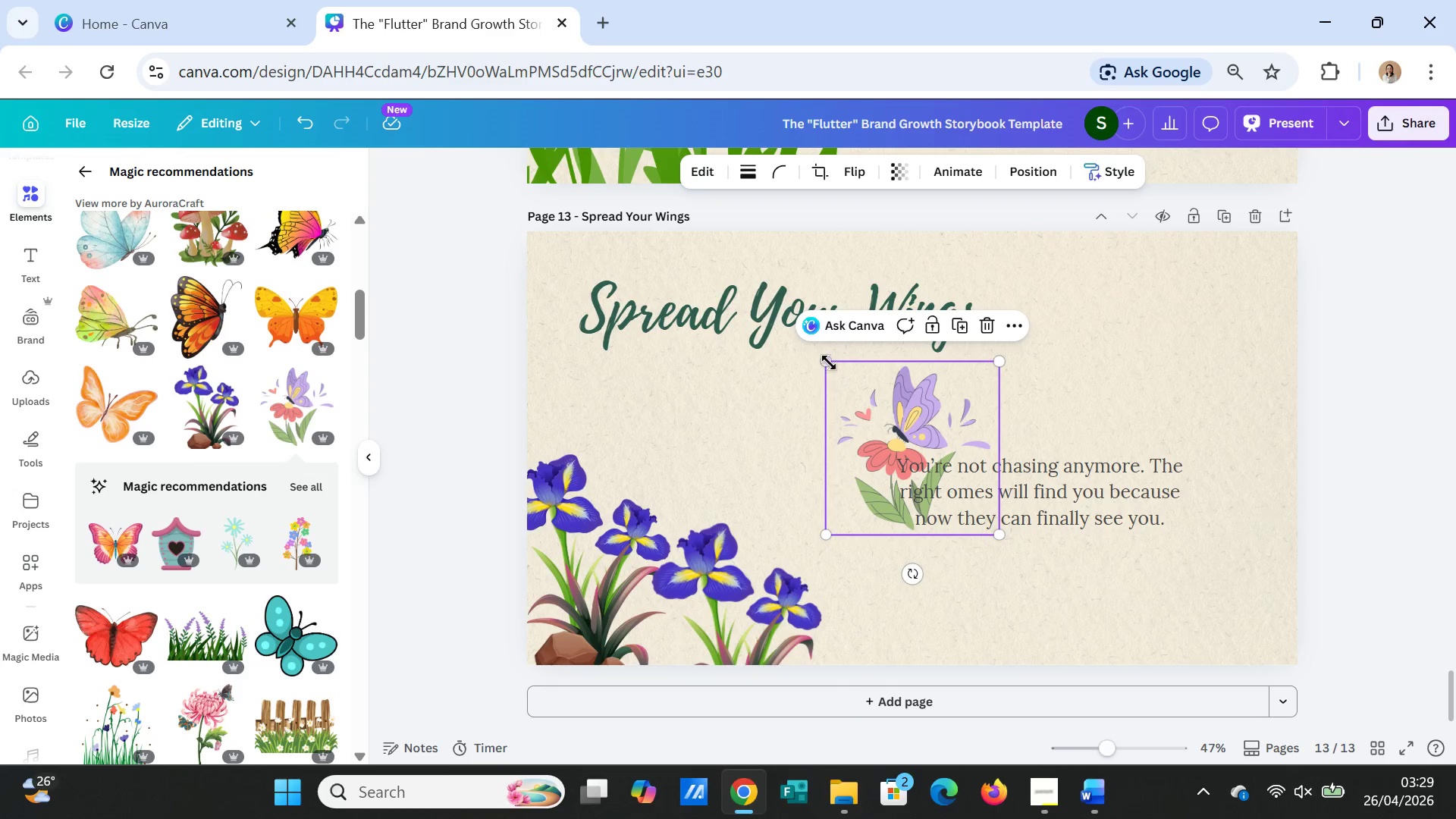 
left_click_drag(start_coordinate=[827, 361], to_coordinate=[744, 282])
 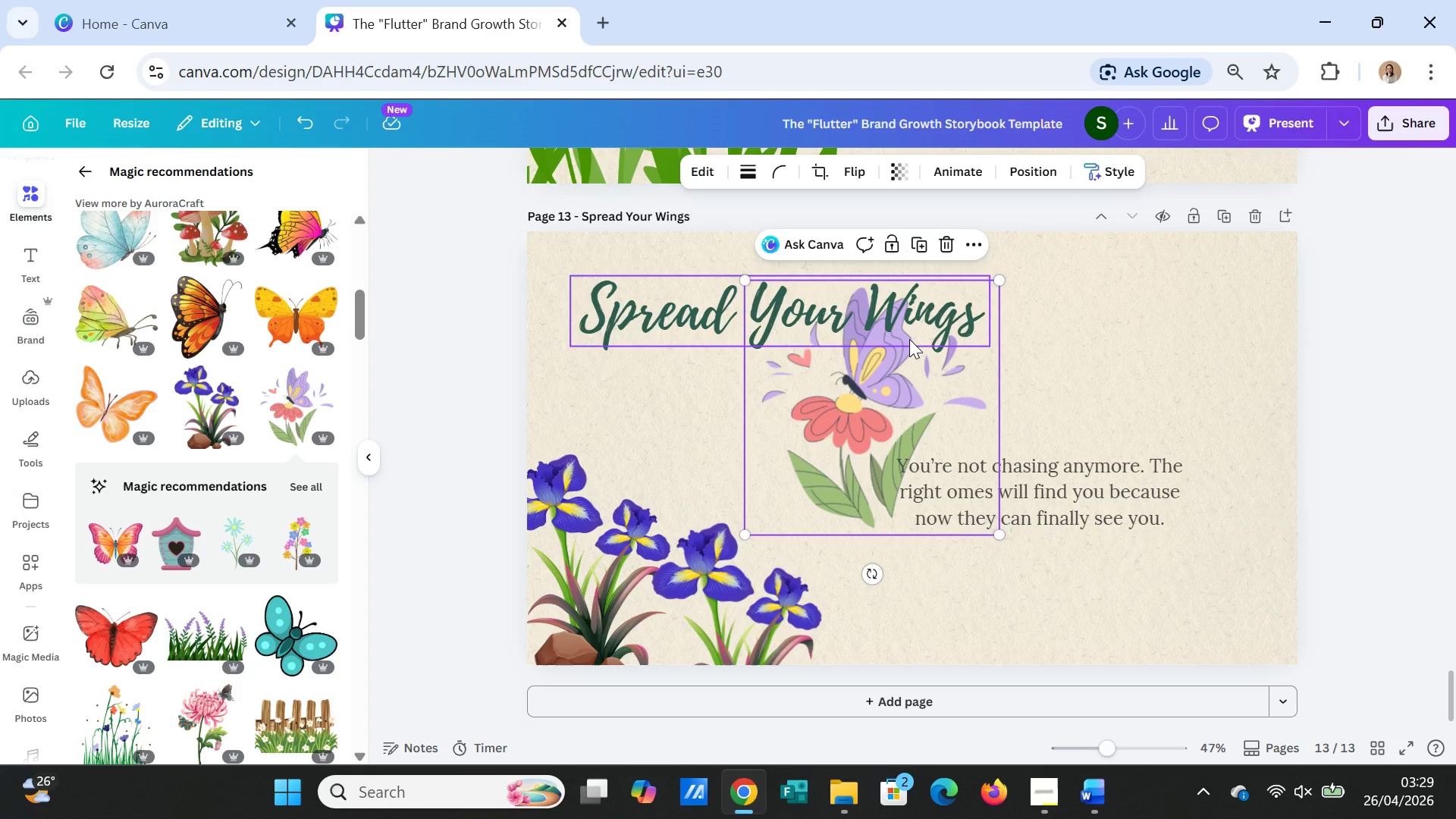 
wait(6.3)
 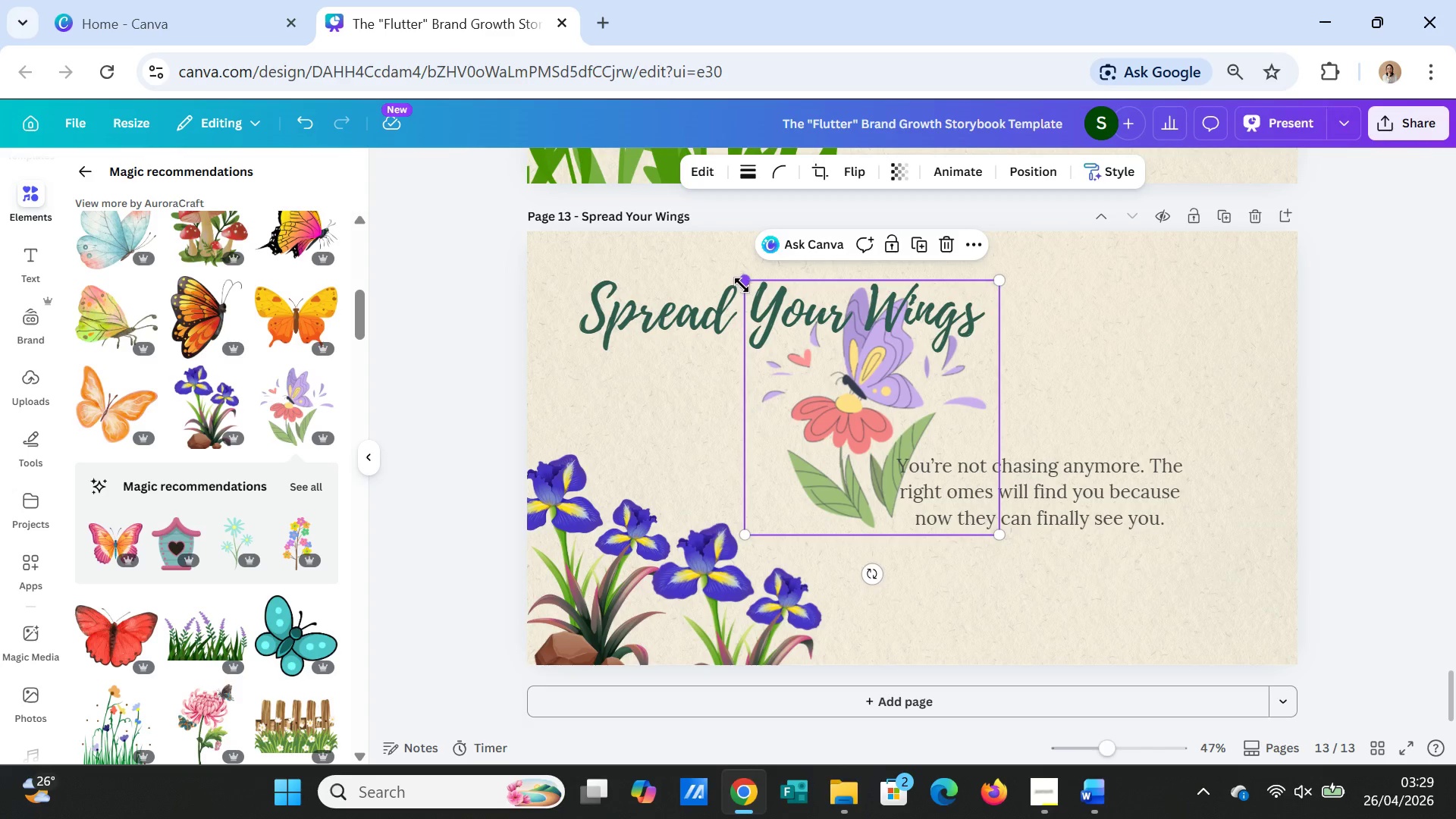 
left_click_drag(start_coordinate=[997, 533], to_coordinate=[1116, 705])
 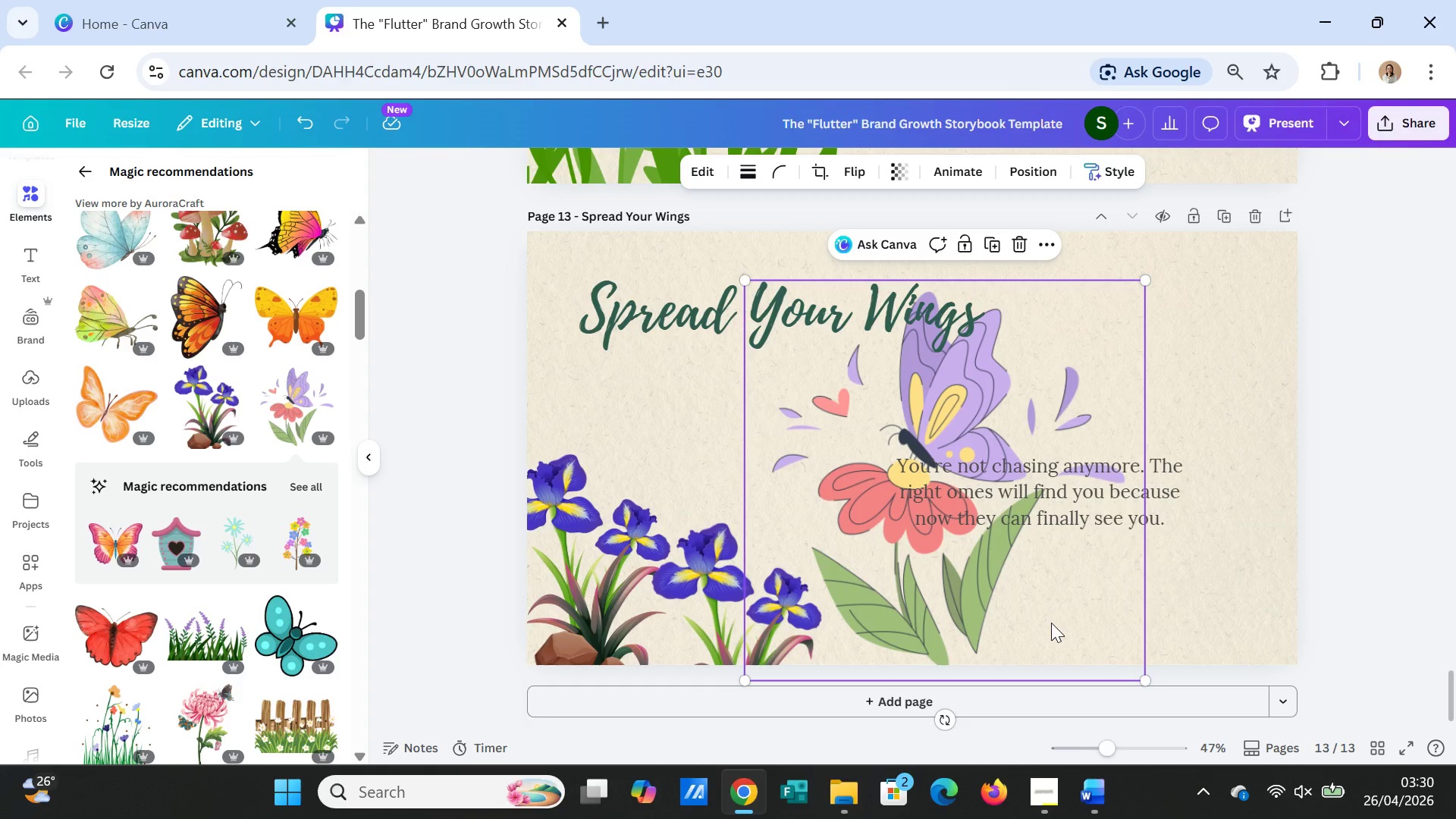 
left_click_drag(start_coordinate=[1051, 623], to_coordinate=[1199, 613])
 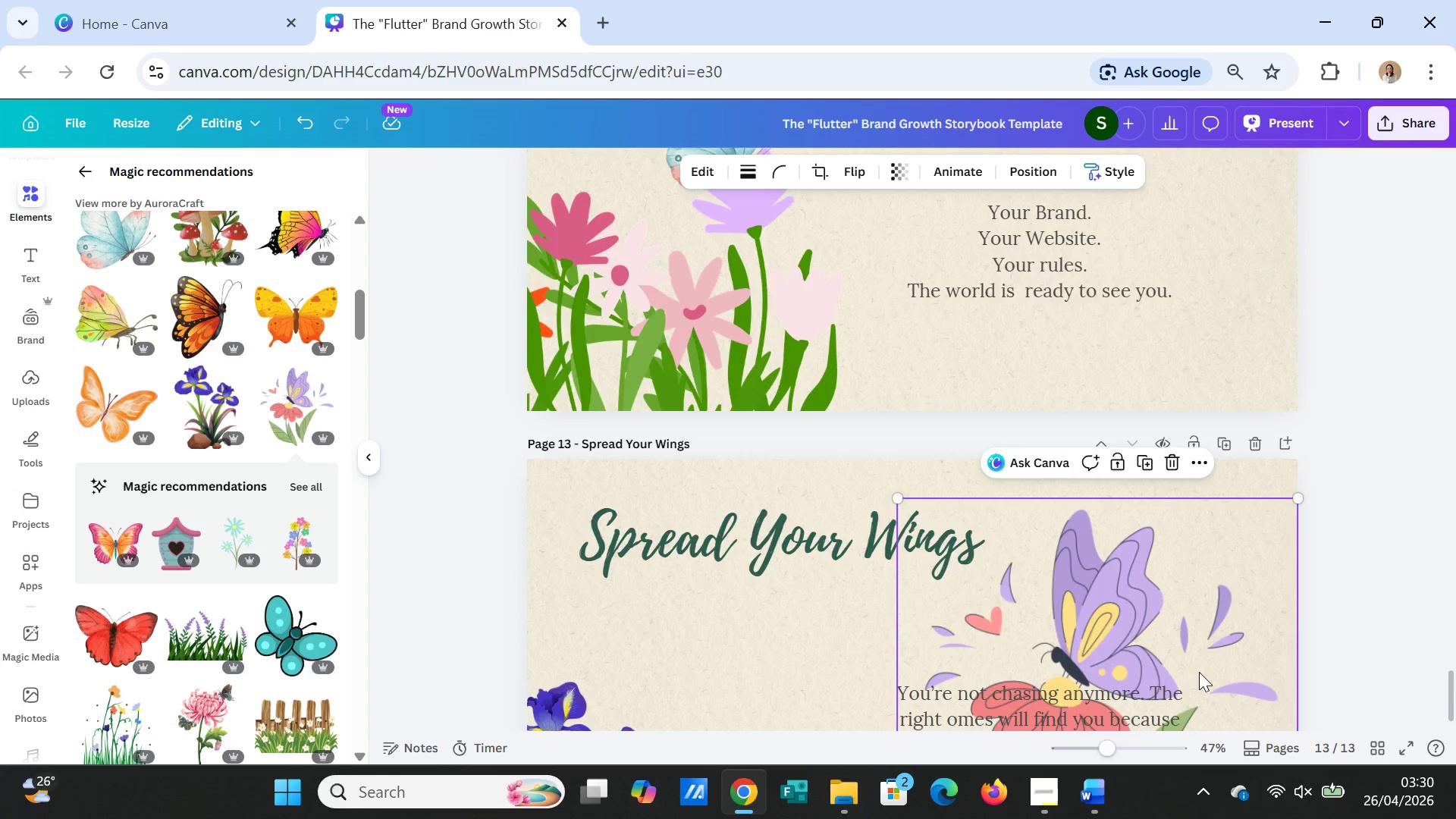 
scroll: coordinate [1199, 672], scroll_direction: up, amount: 3.0
 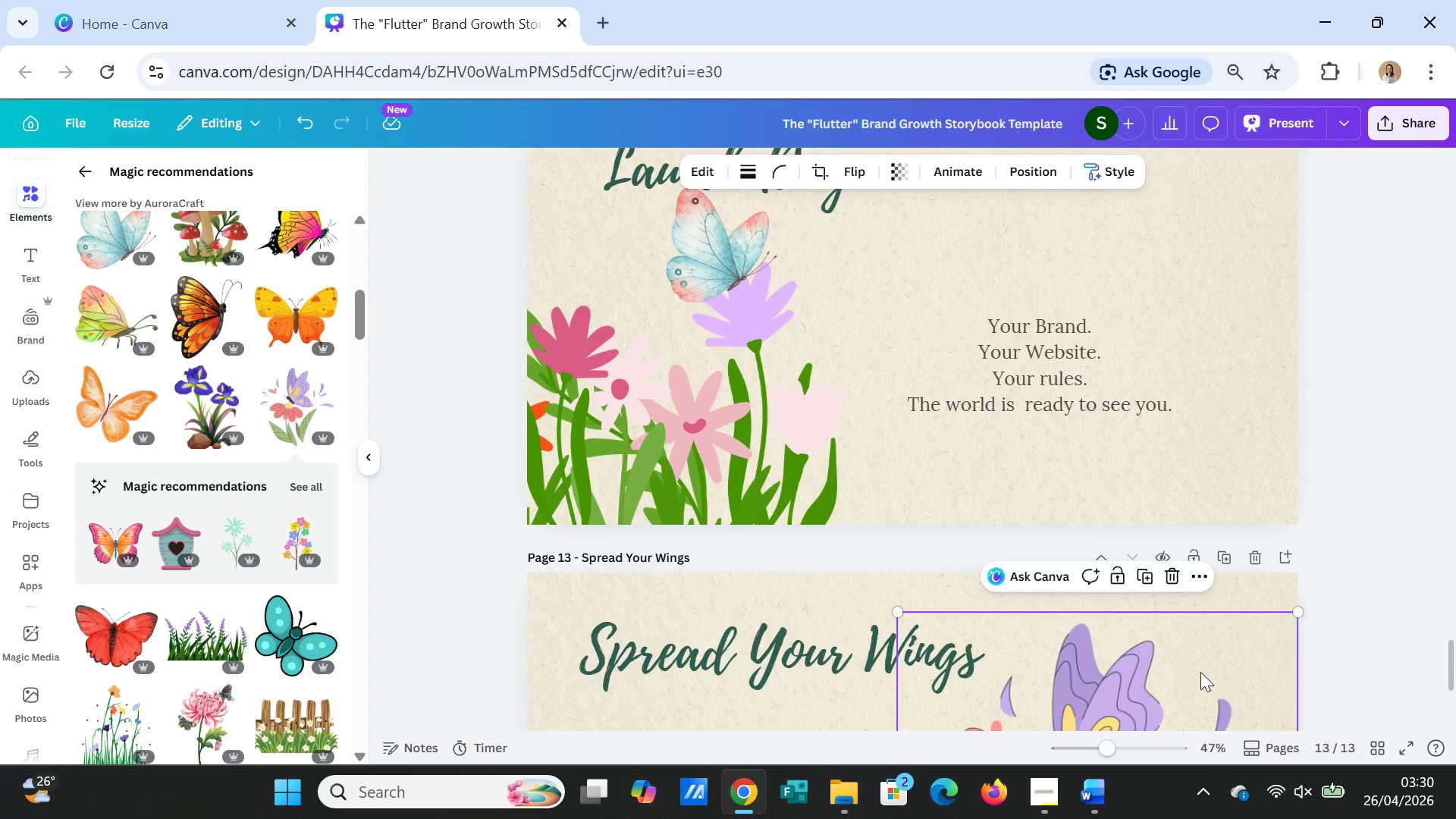 
scroll: coordinate [1200, 672], scroll_direction: down, amount: 3.0
 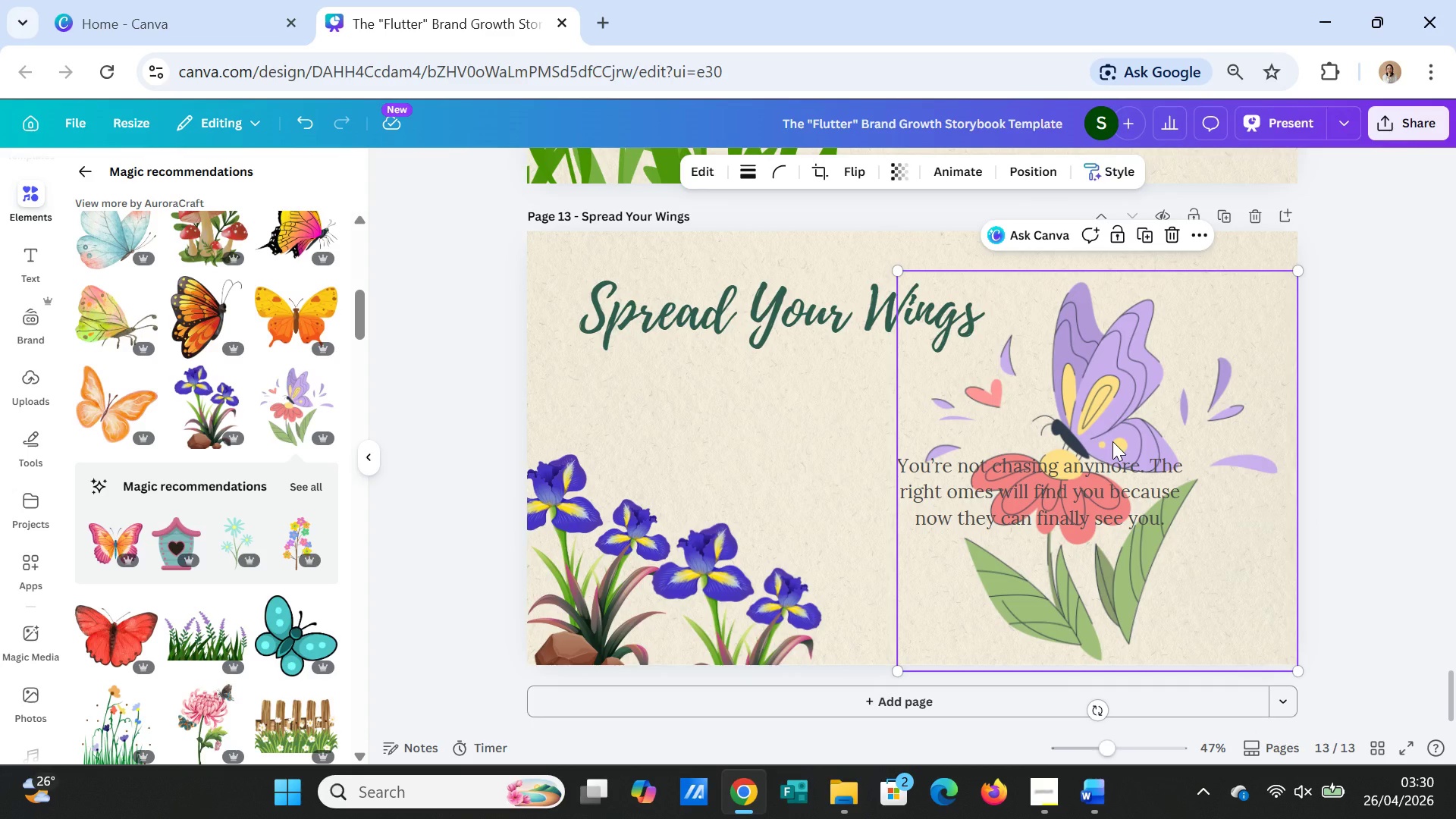 
left_click([855, 167])
 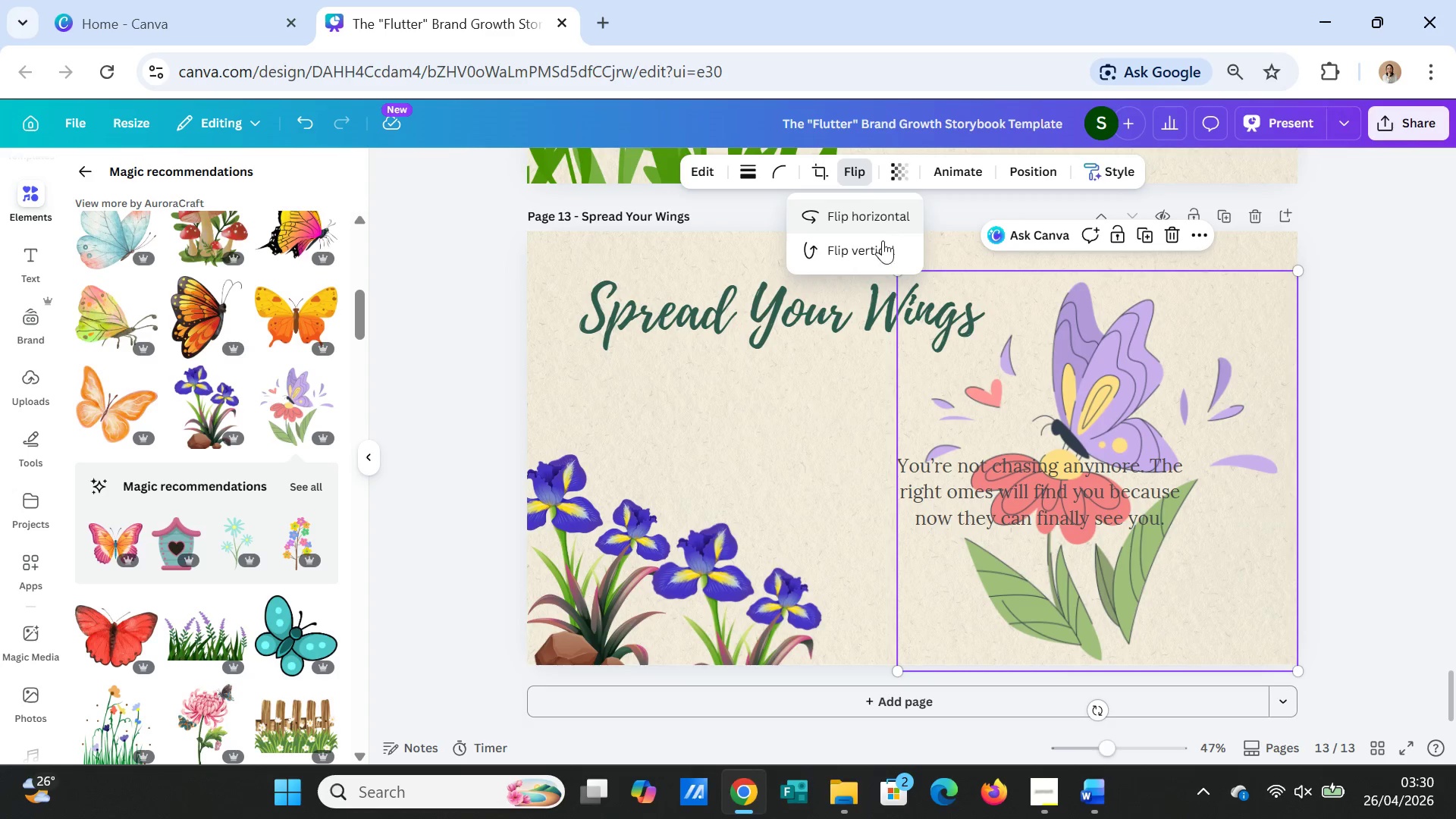 
left_click([883, 244])
 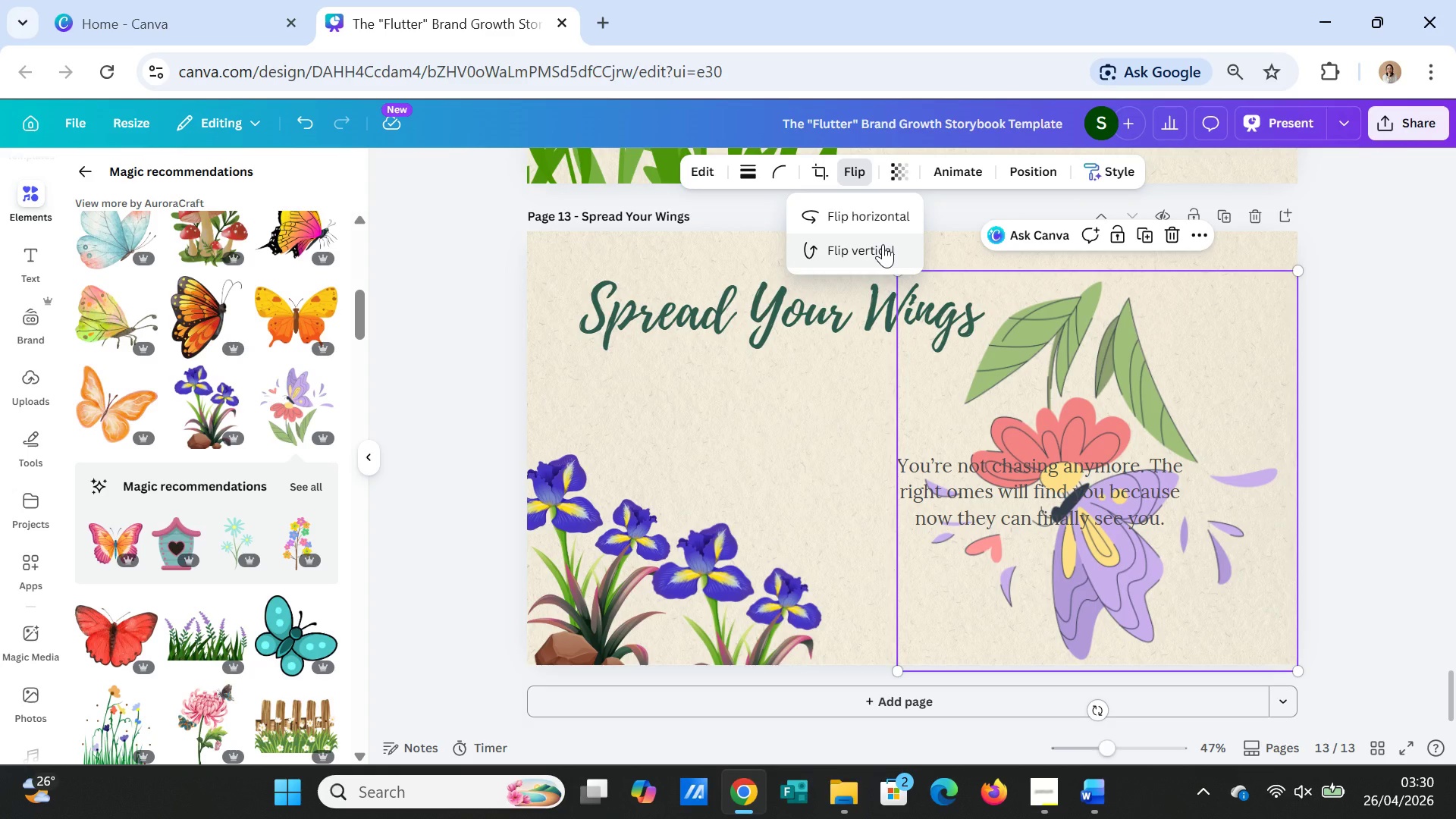 
left_click([883, 244])
 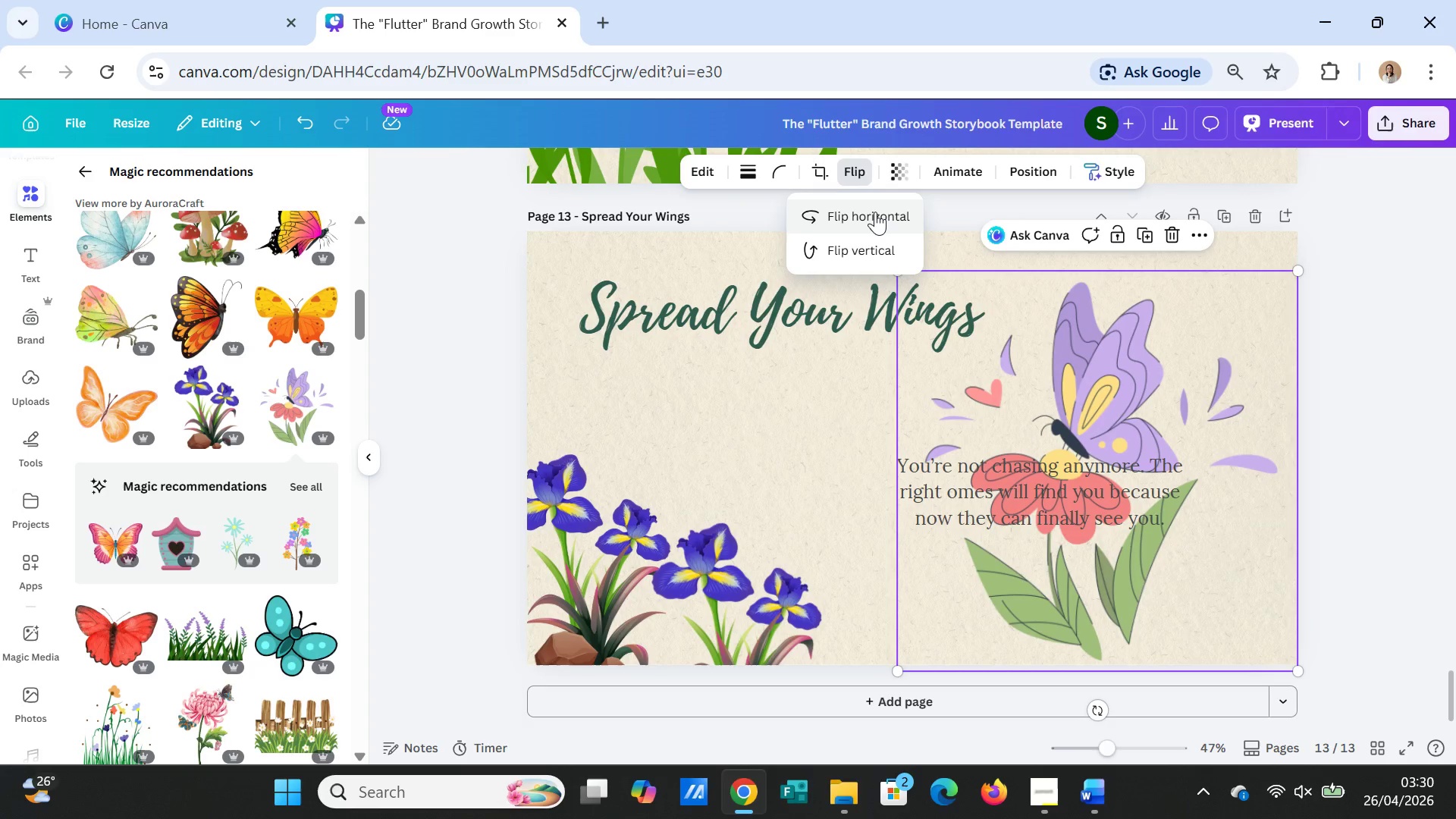 
left_click([875, 212])
 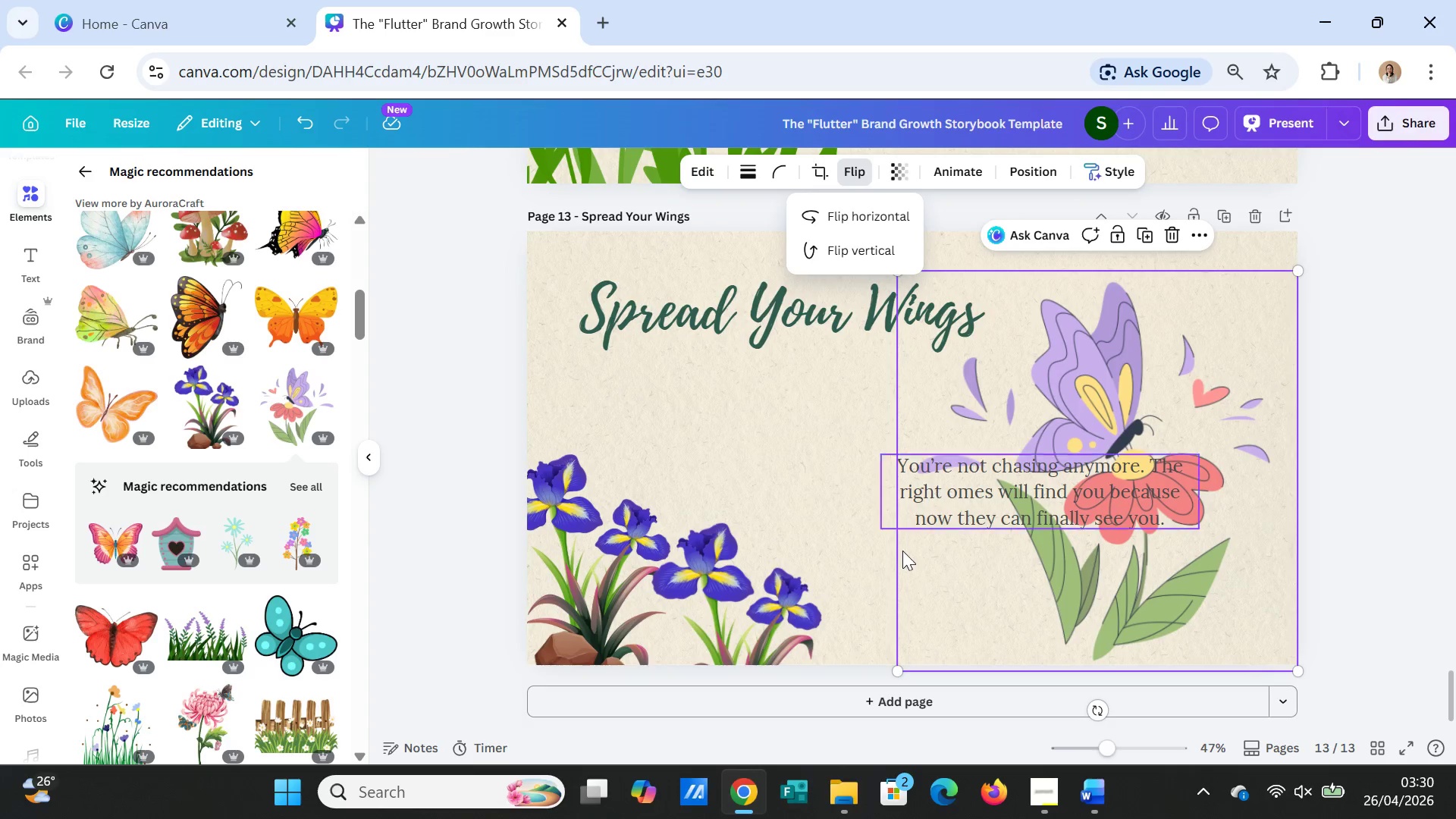 
left_click([658, 578])
 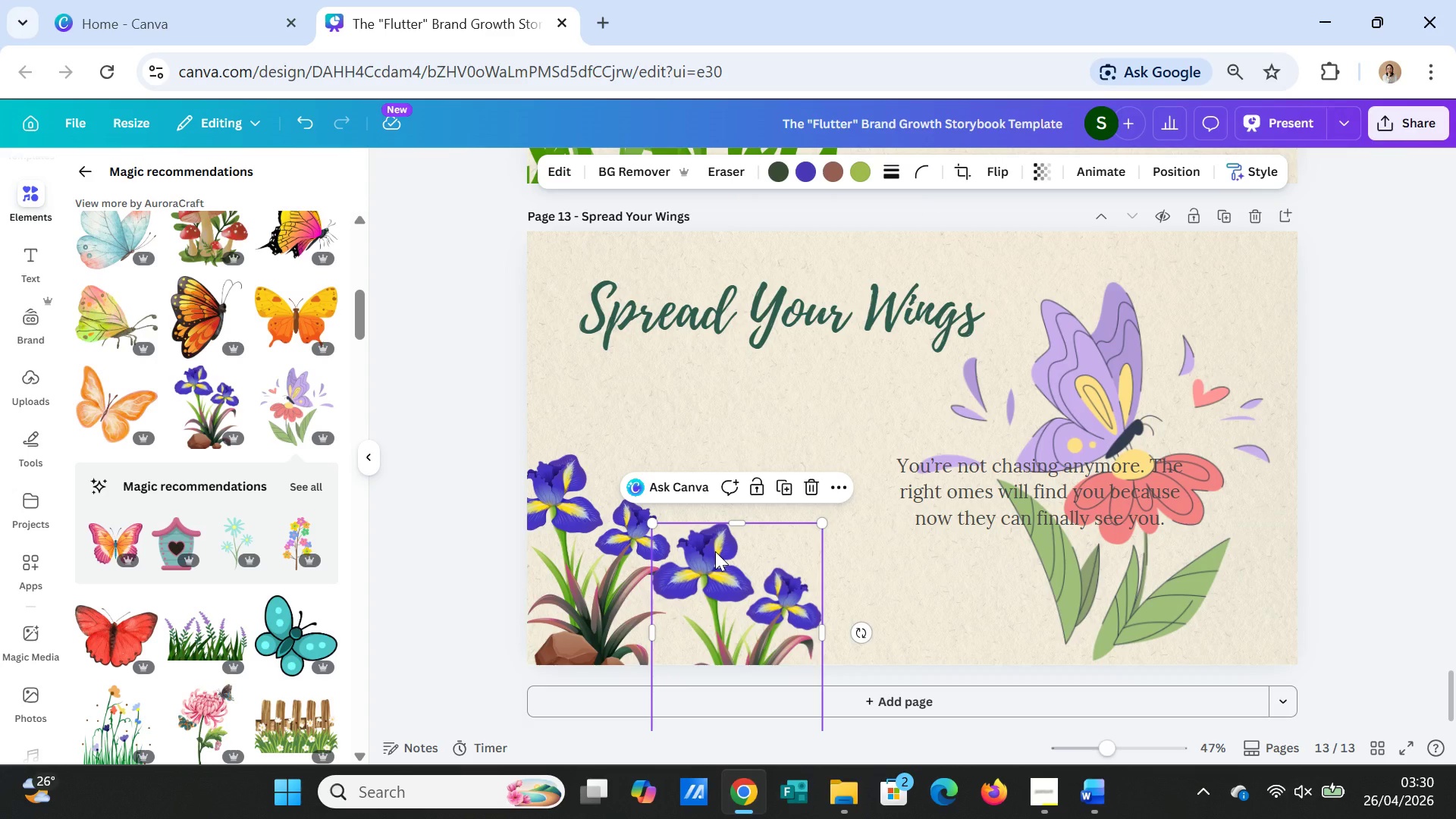 
key(Delete)
 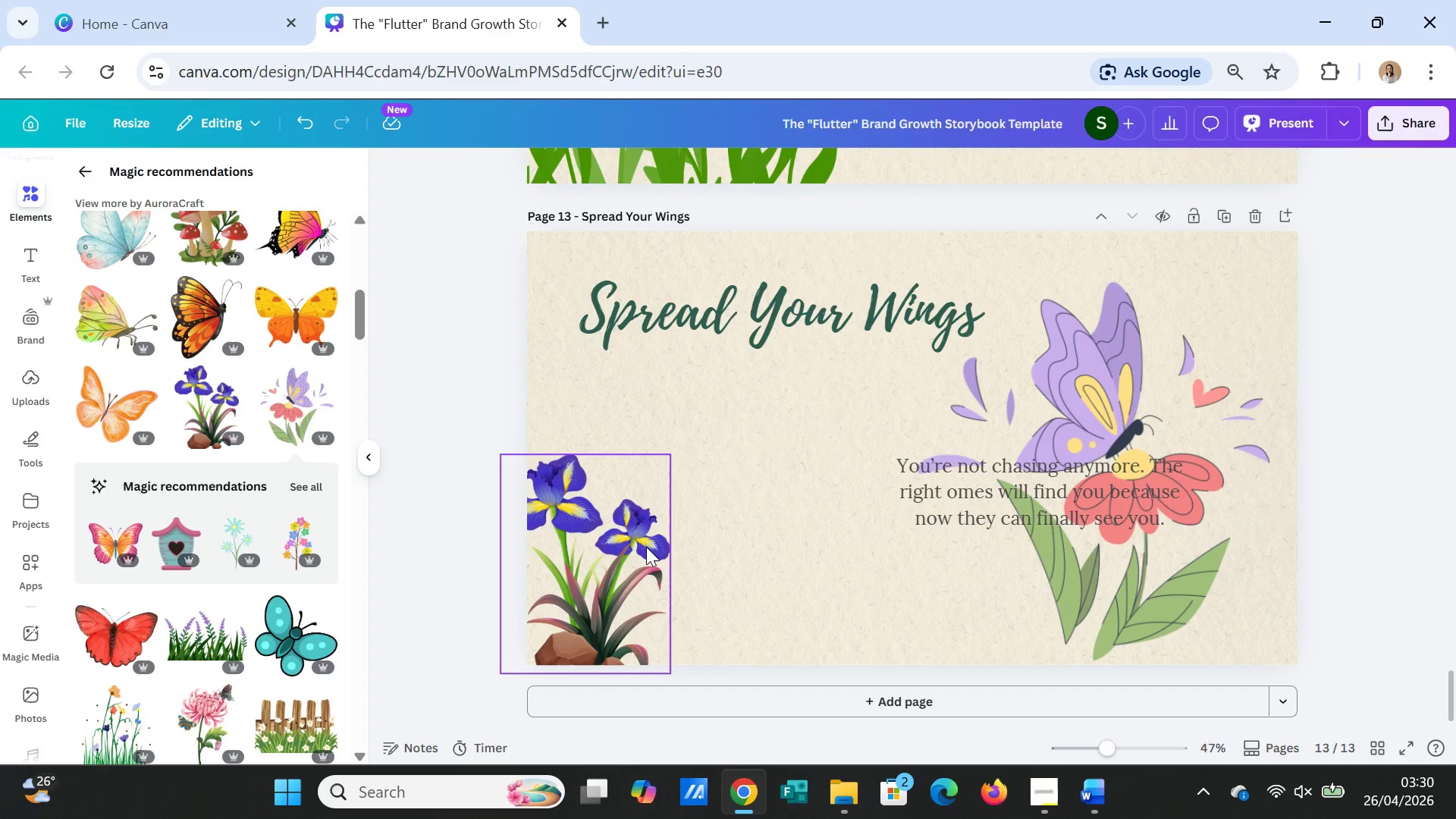 
left_click([642, 550])
 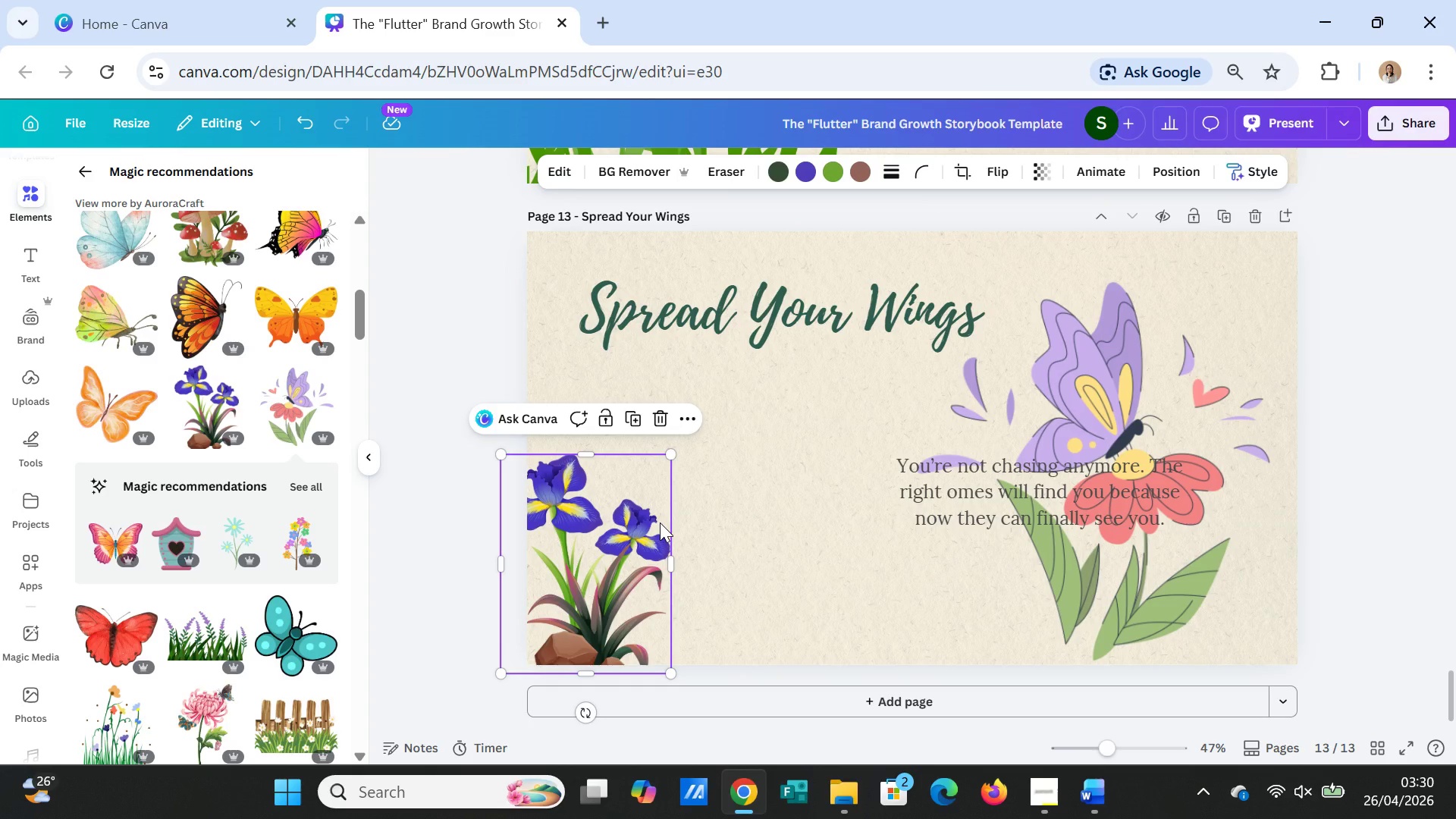 
key(Delete)
 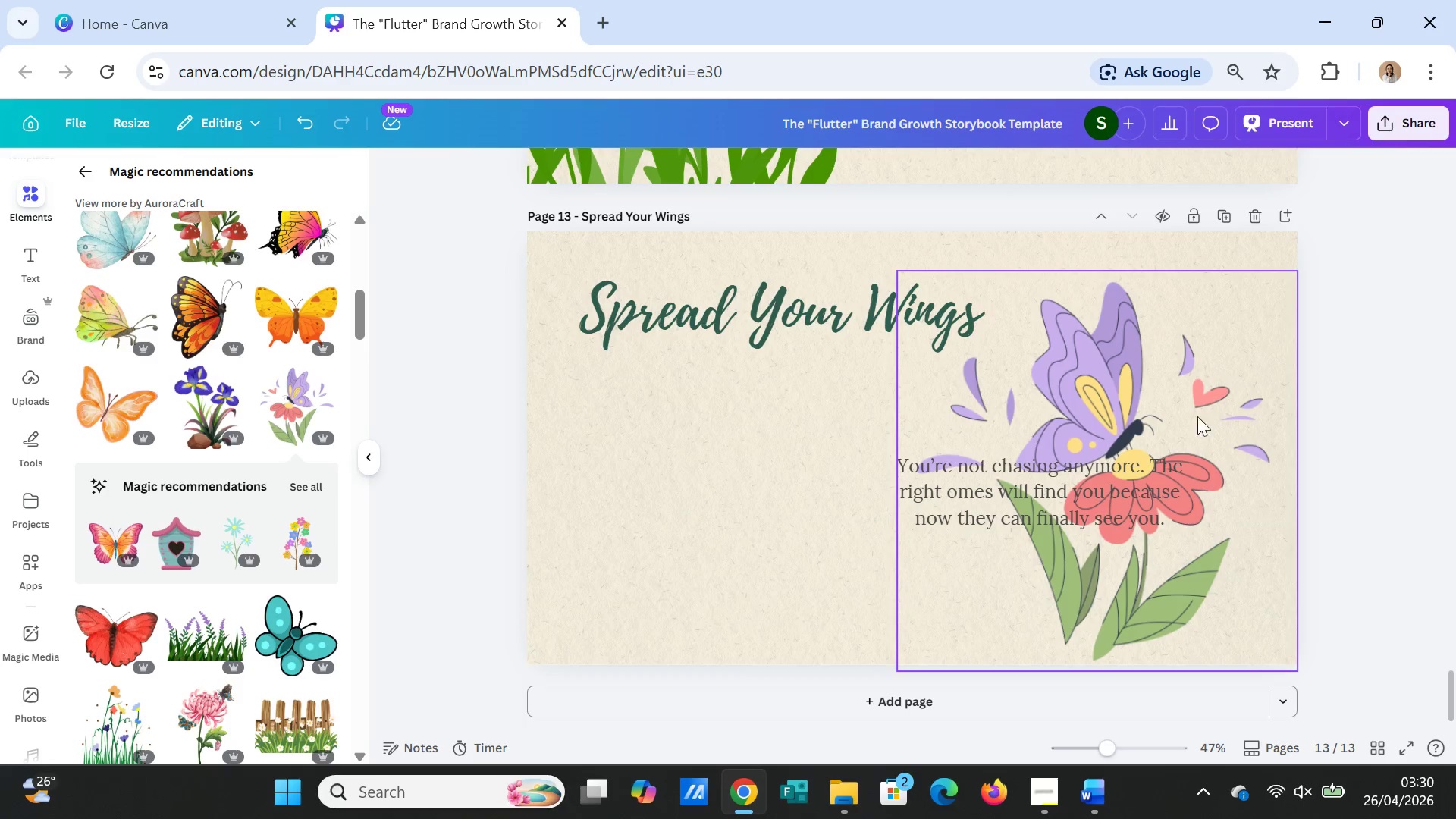 
left_click_drag(start_coordinate=[1194, 396], to_coordinate=[797, 414])
 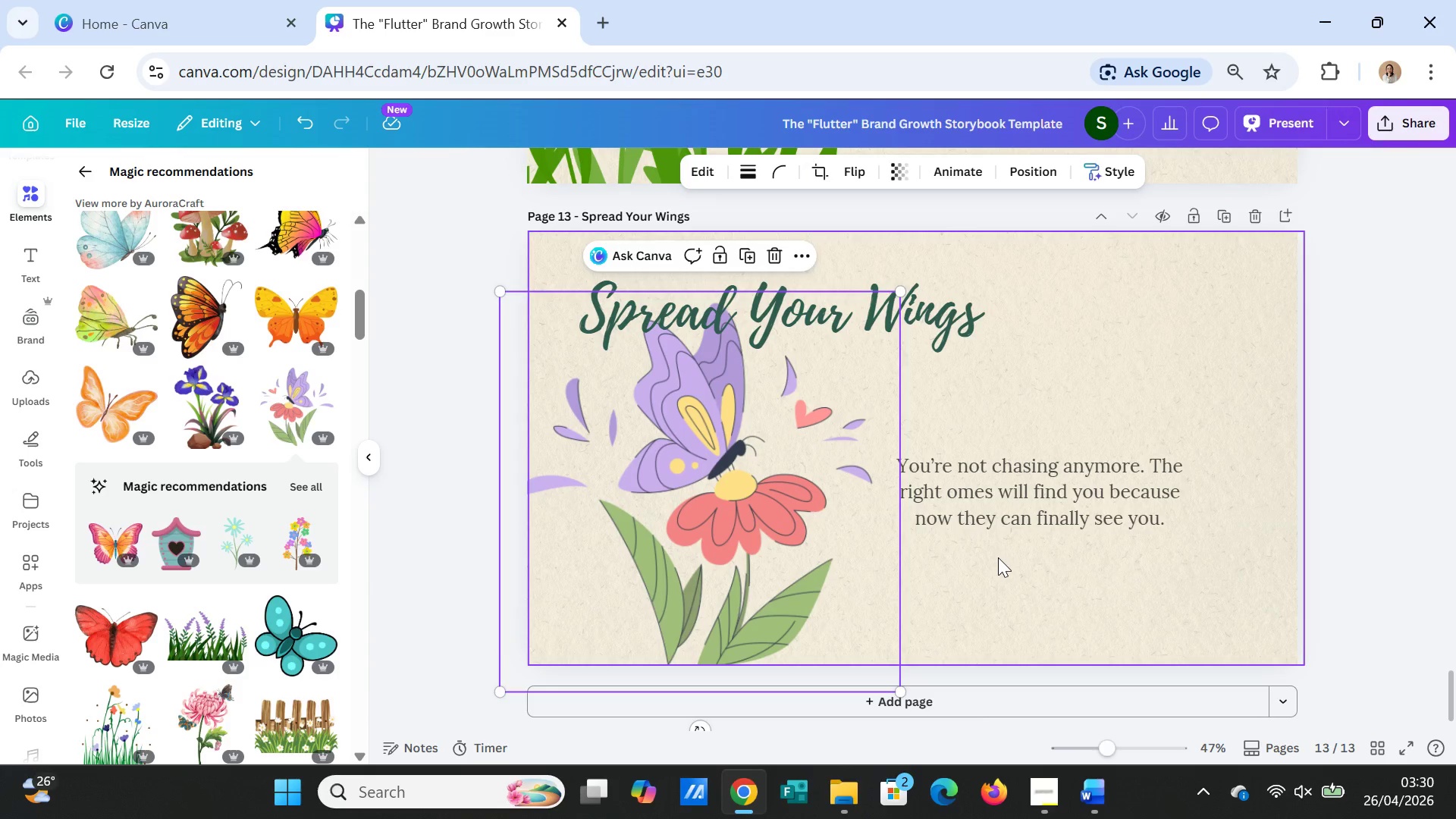 
left_click([998, 557])
 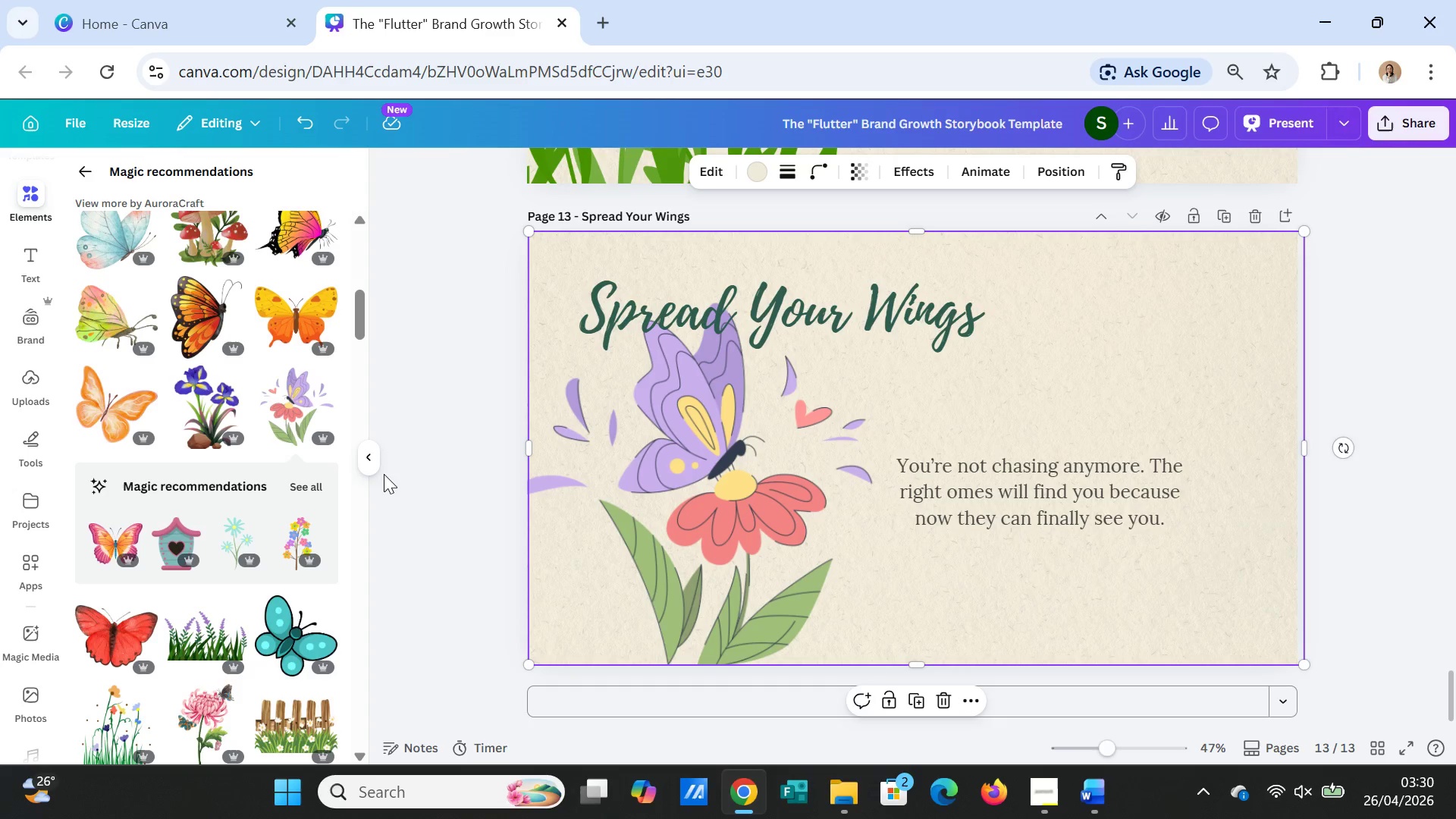 
wait(9.41)
 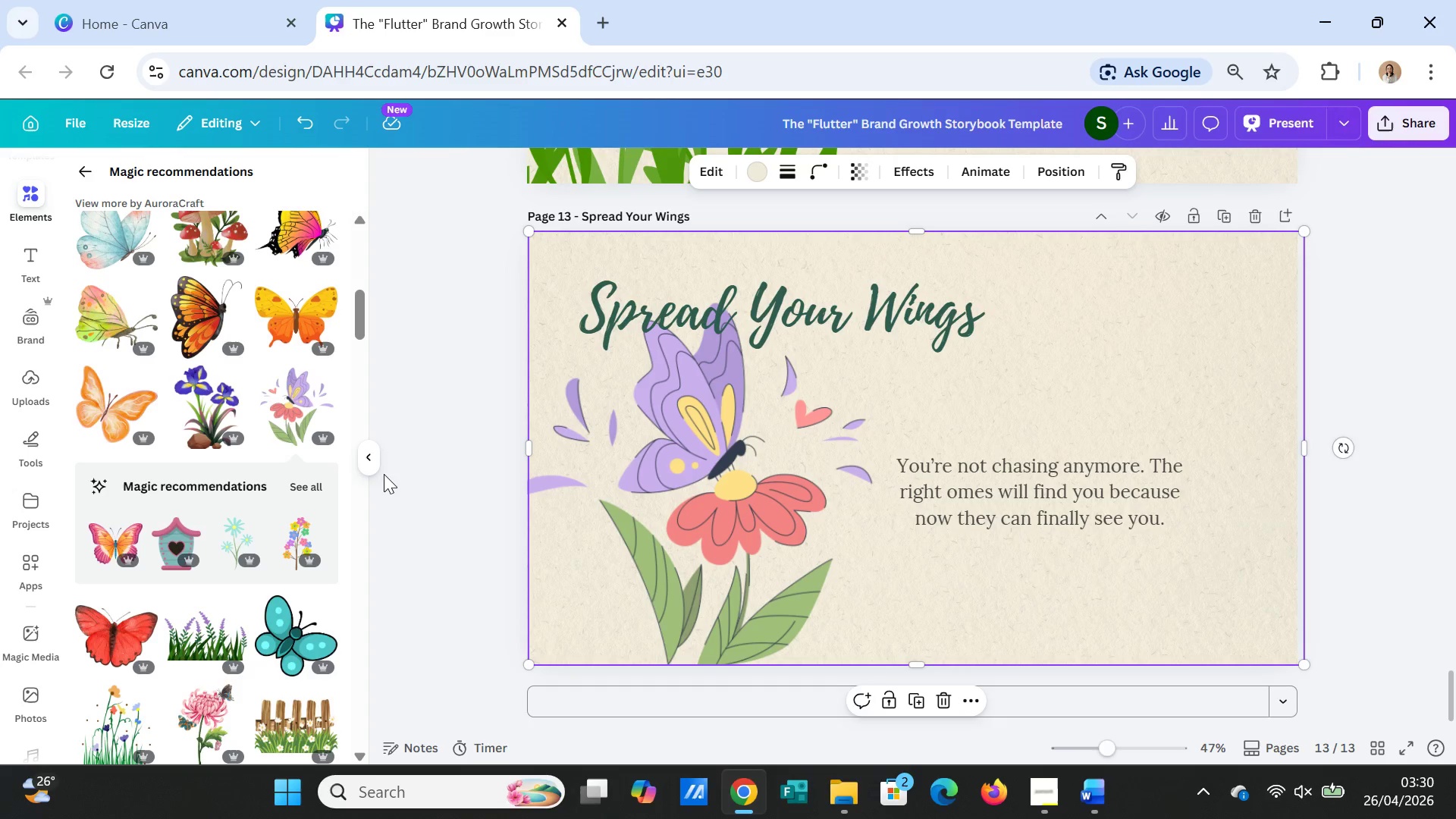 
left_click([206, 635])
 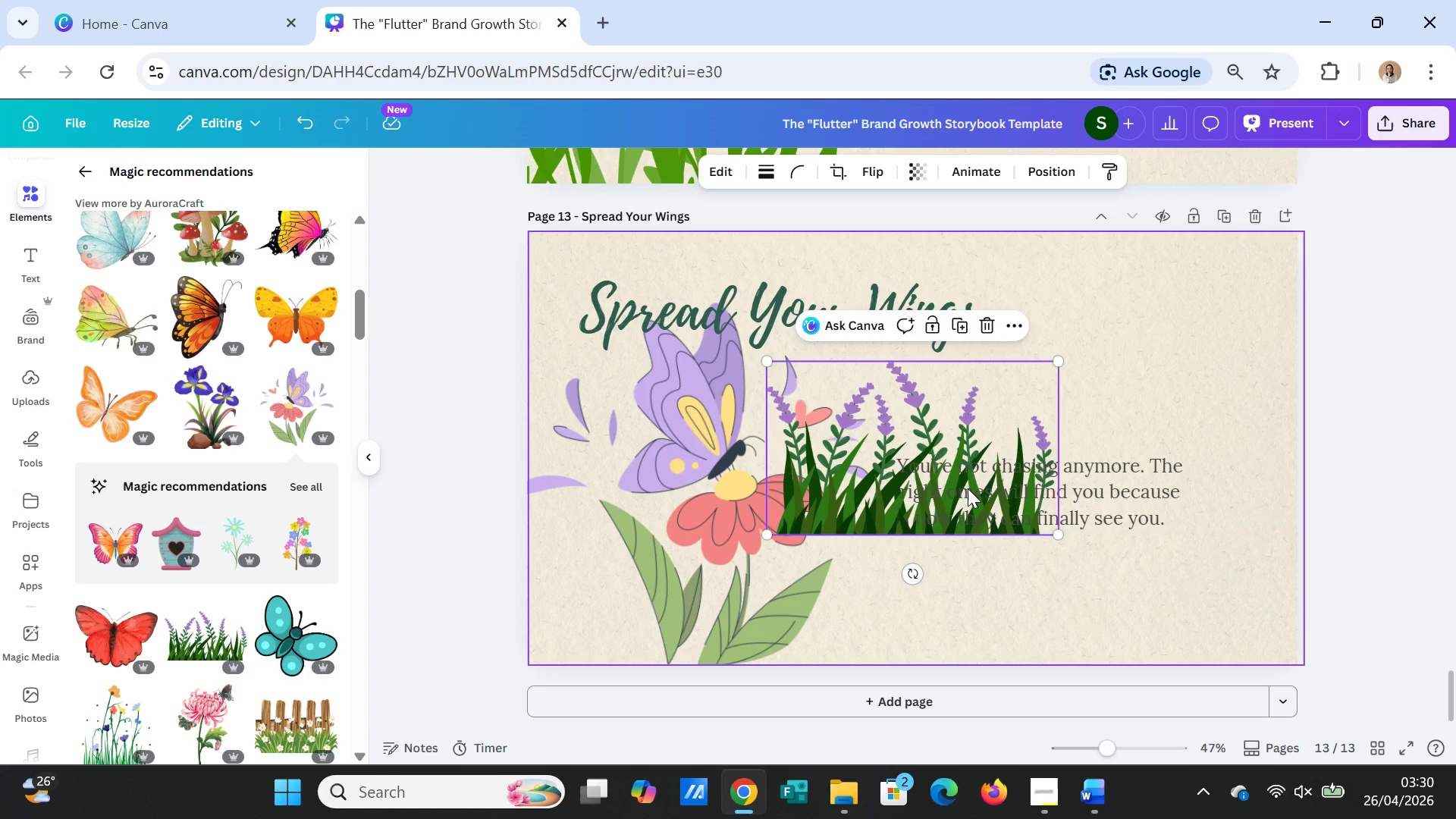 
left_click_drag(start_coordinate=[968, 488], to_coordinate=[937, 617])
 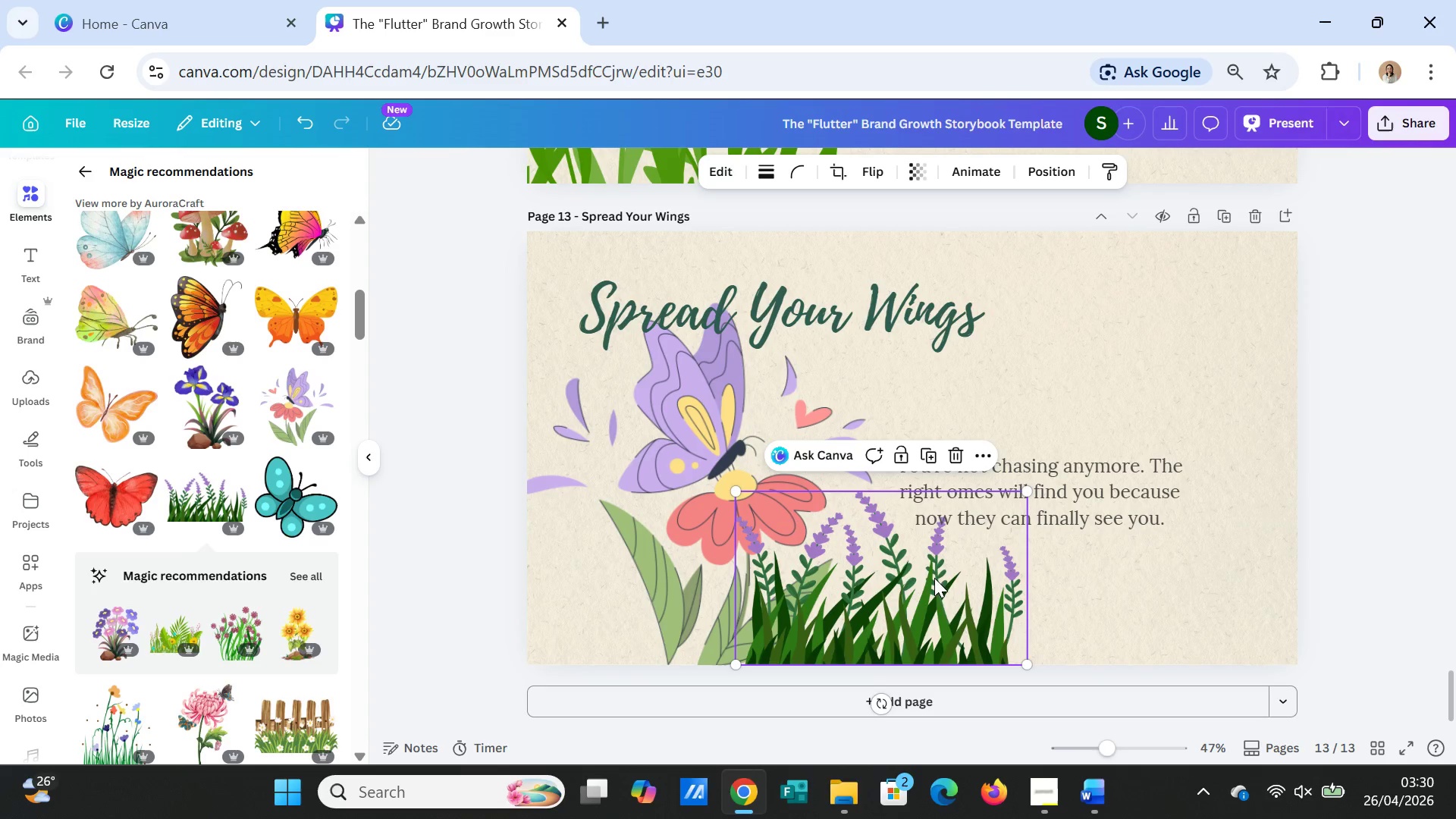 
left_click_drag(start_coordinate=[934, 582], to_coordinate=[564, 595])
 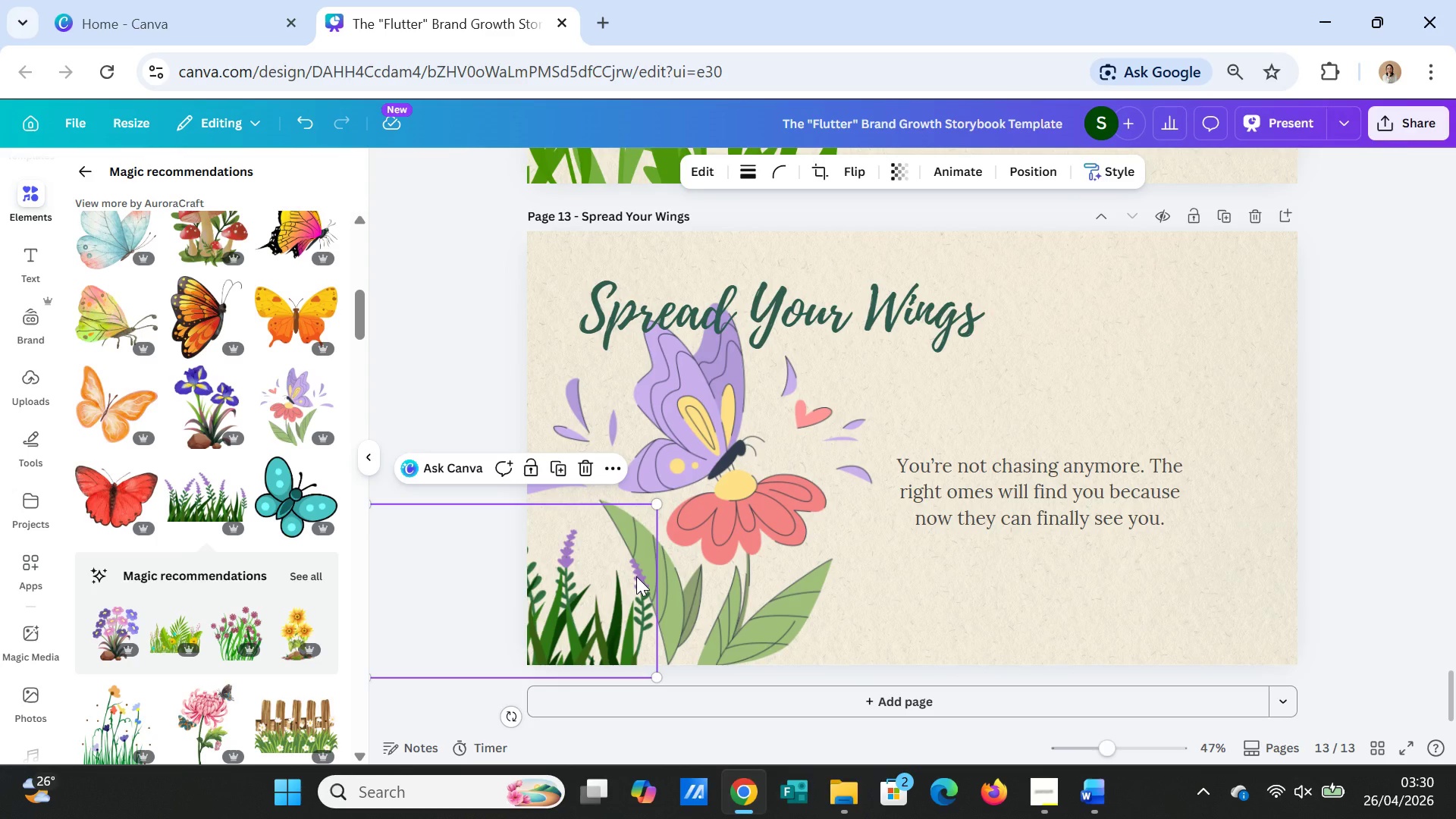 
key(Delete)
 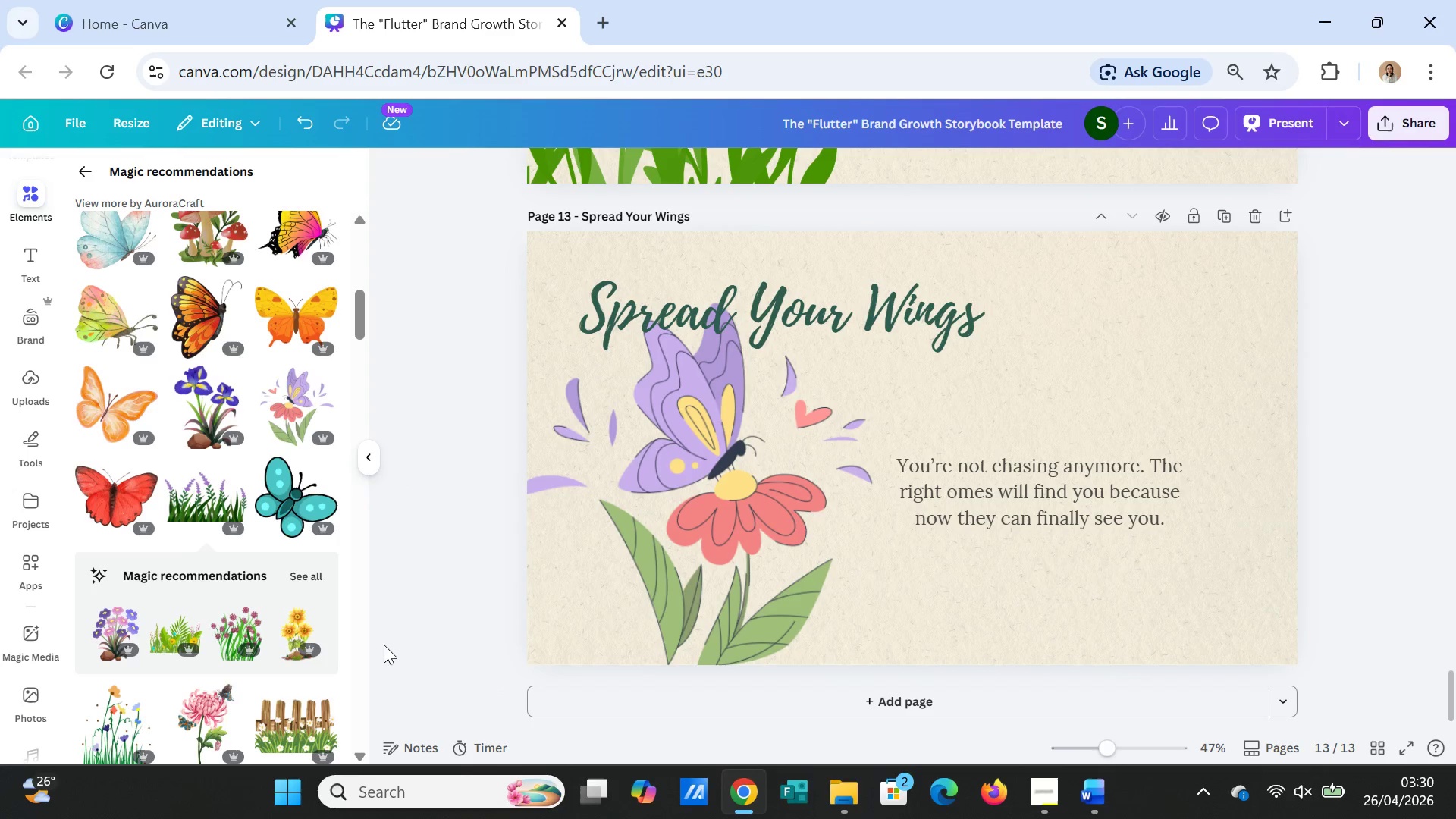 
scroll: coordinate [225, 698], scroll_direction: down, amount: 3.0
 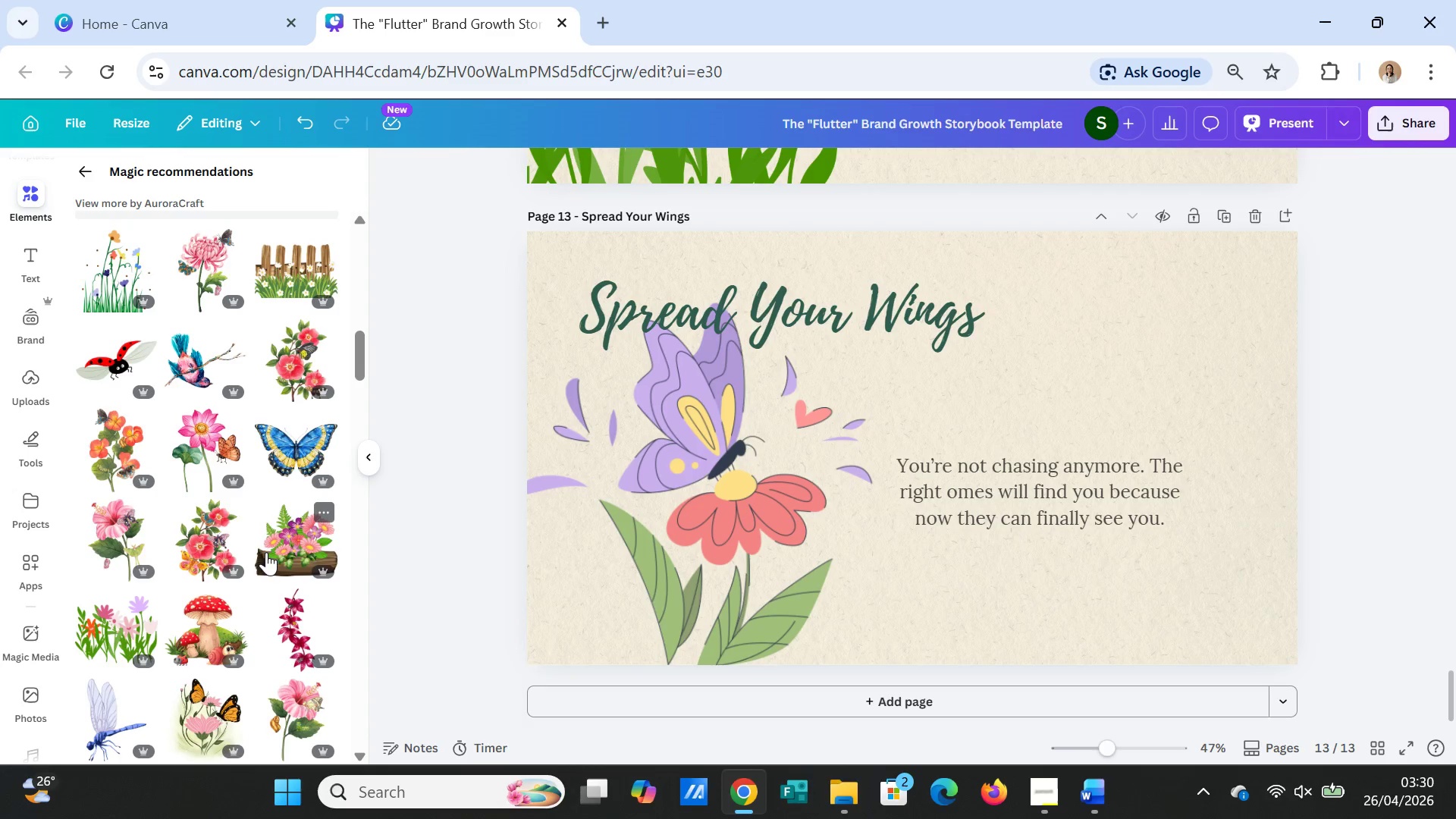 
left_click([271, 542])
 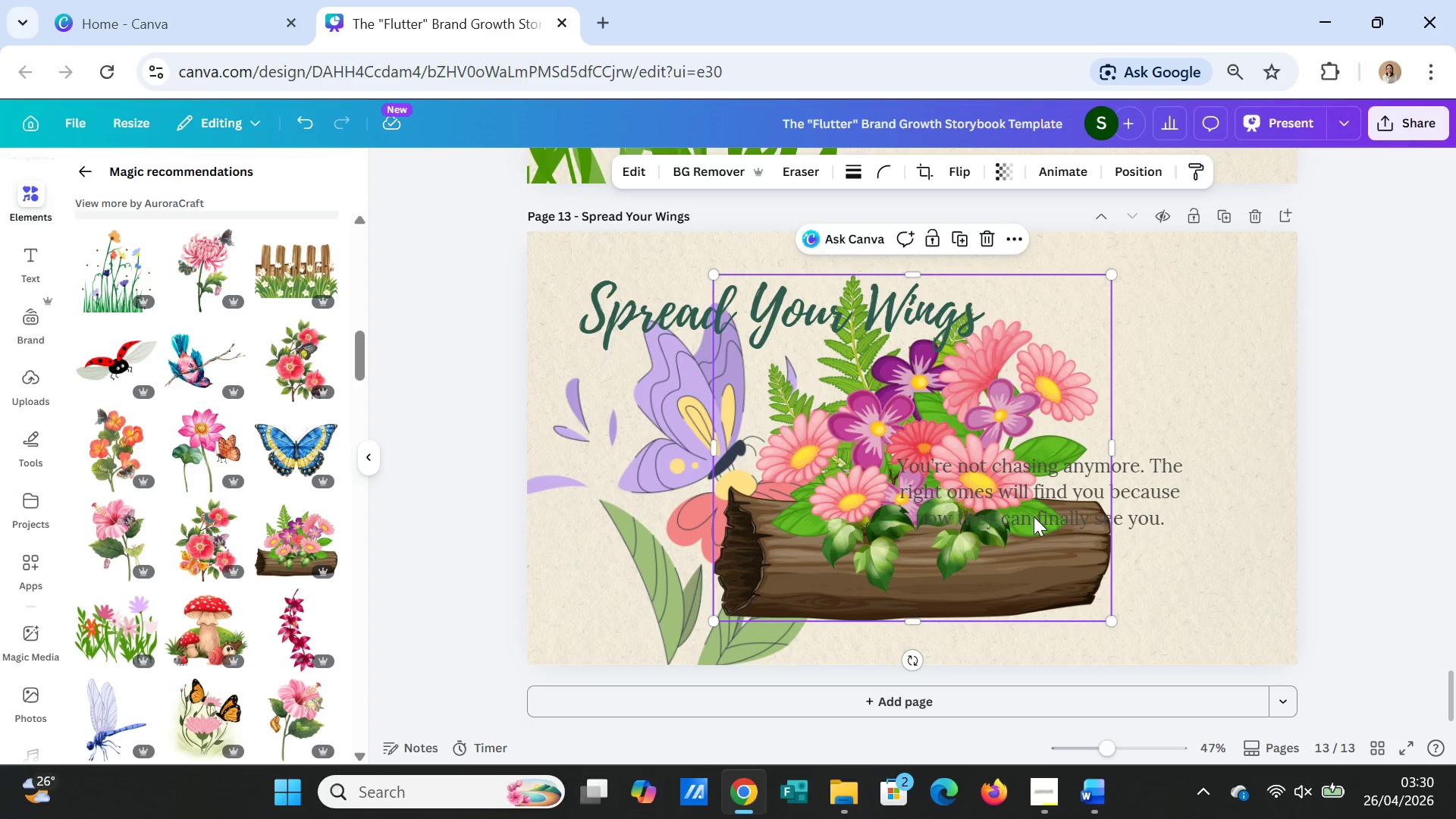 
left_click_drag(start_coordinate=[1029, 528], to_coordinate=[1221, 667])
 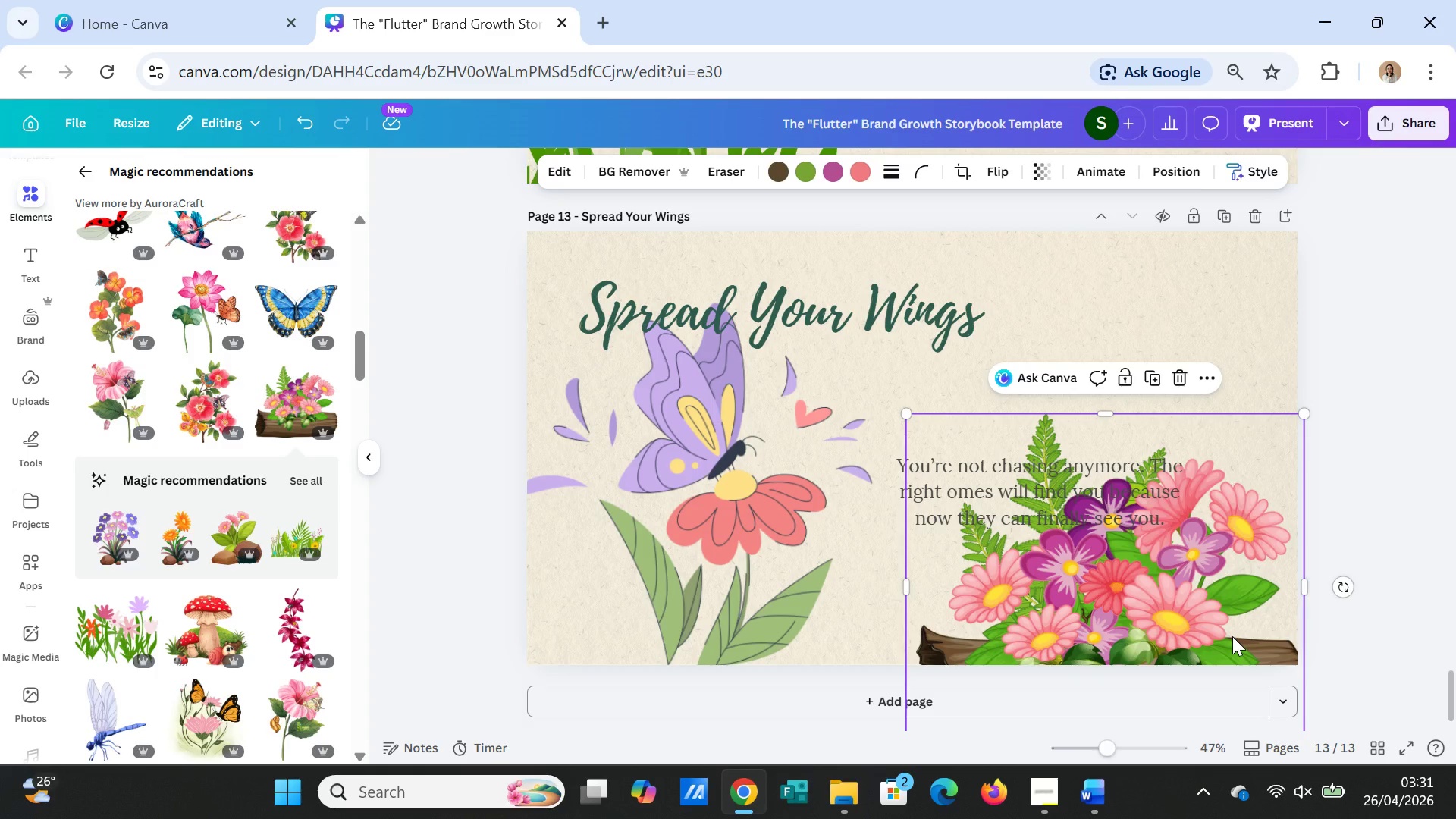 
key(Delete)
 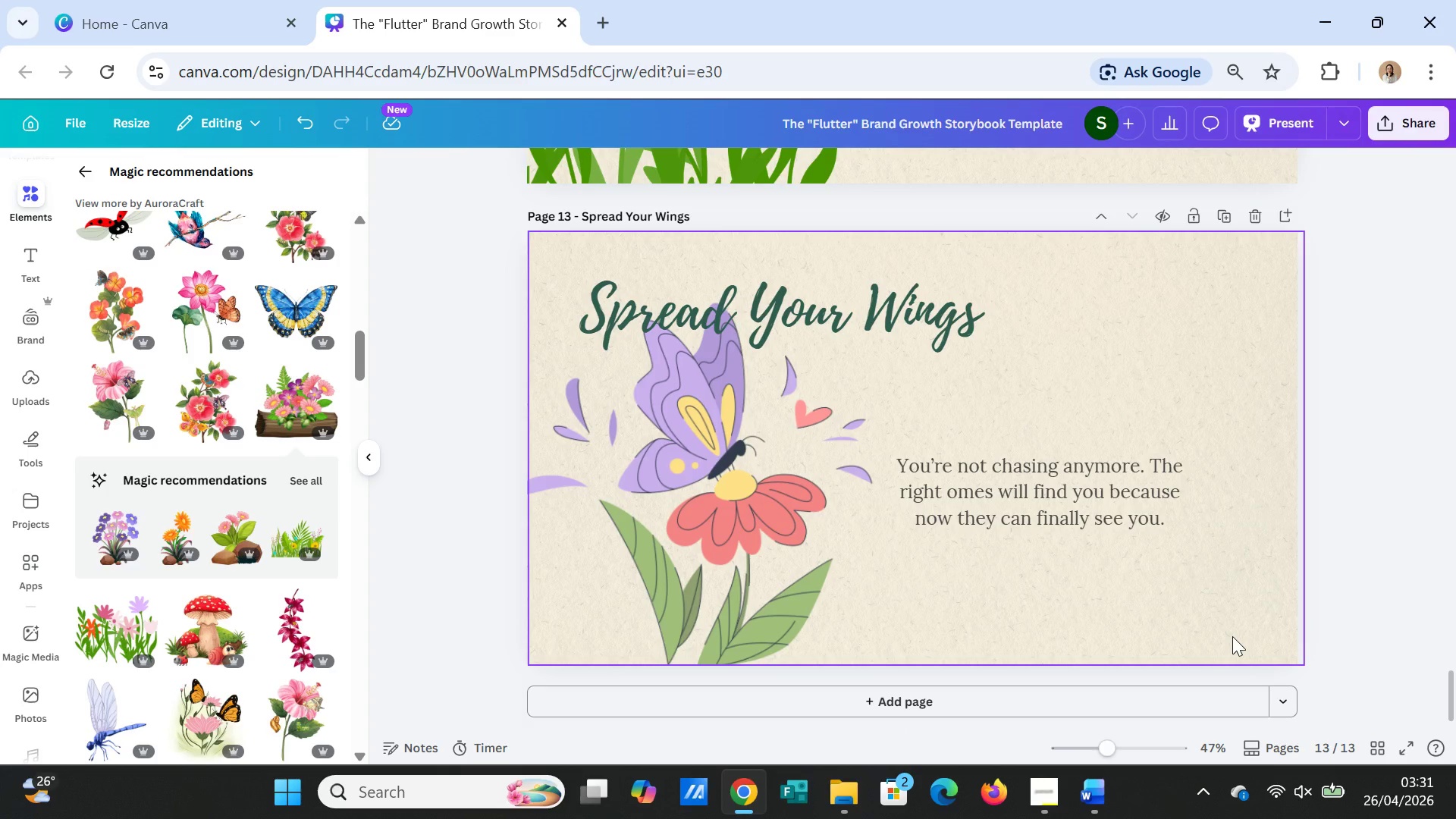 
wait(10.69)
 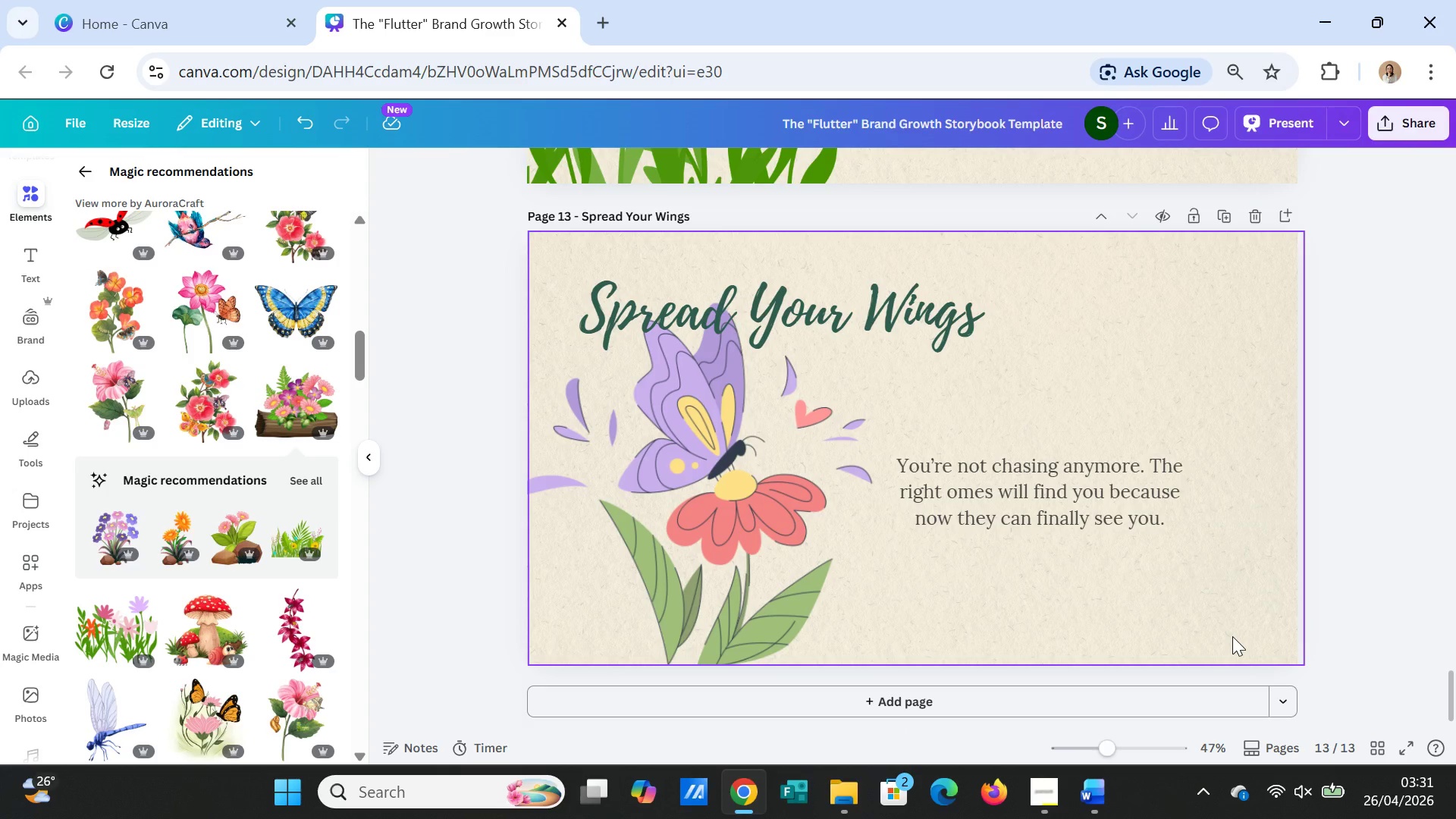 
left_click_drag(start_coordinate=[912, 318], to_coordinate=[1144, 334])
 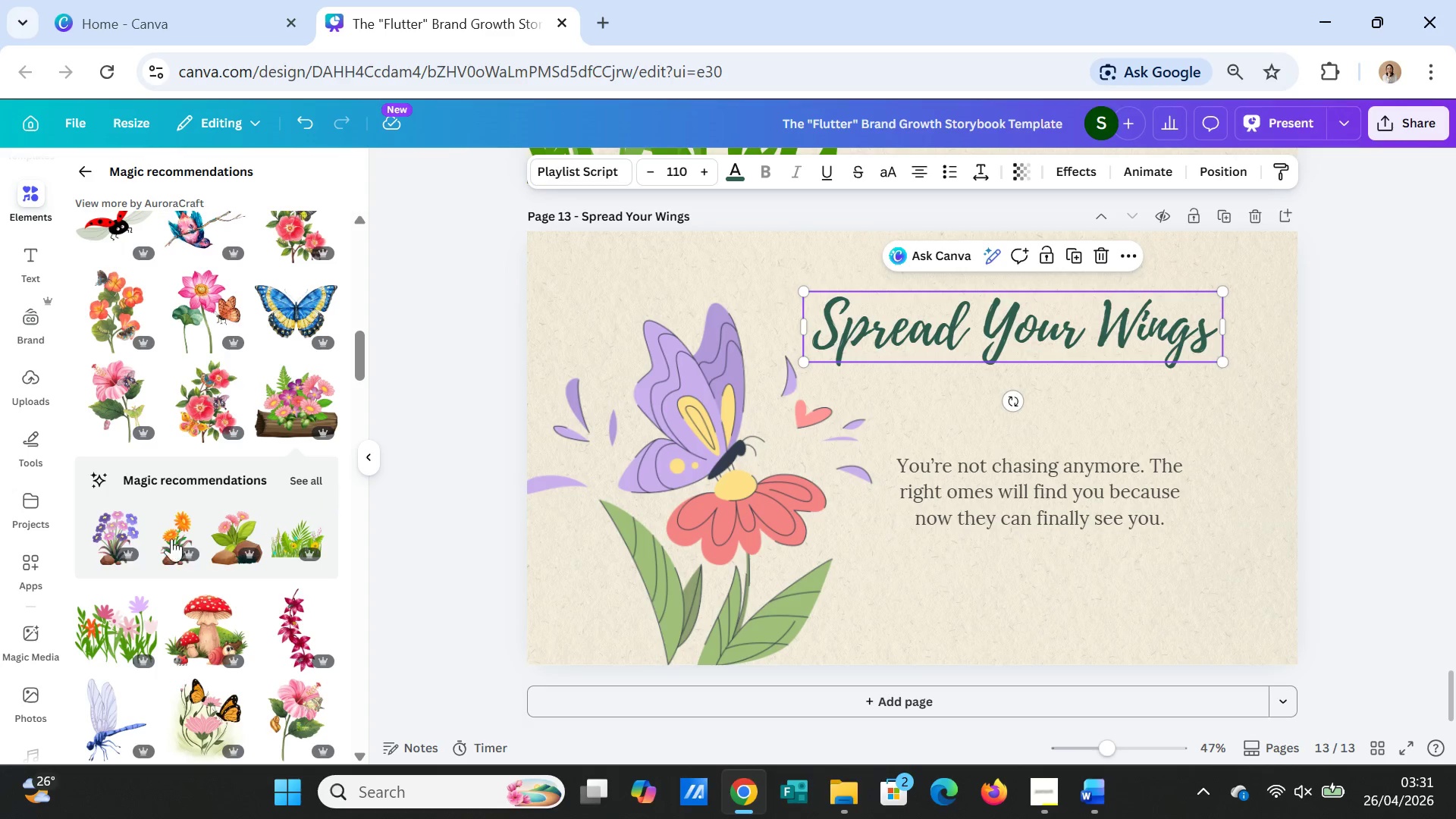 
mouse_move([152, 548])
 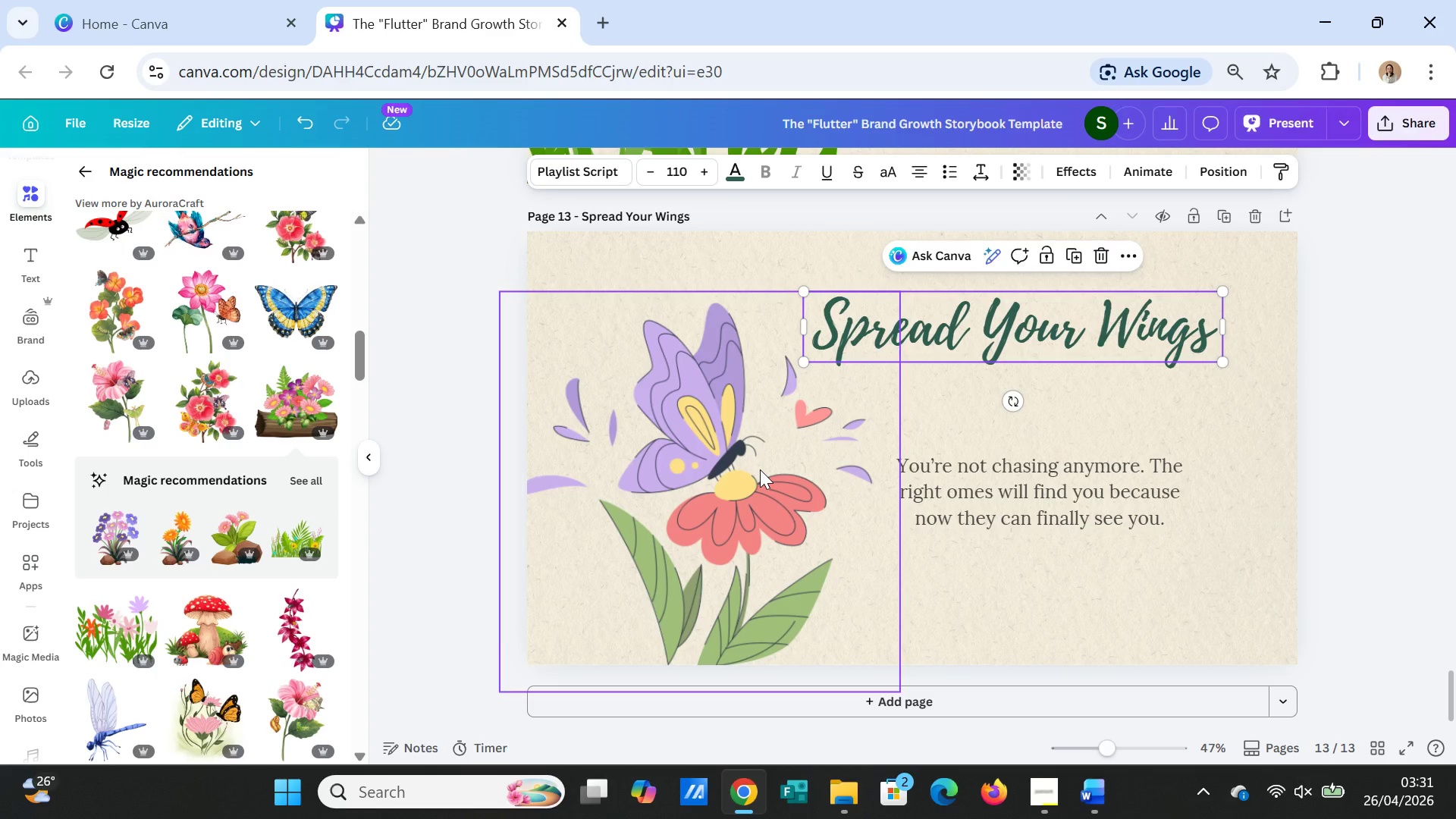 
left_click([760, 469])
 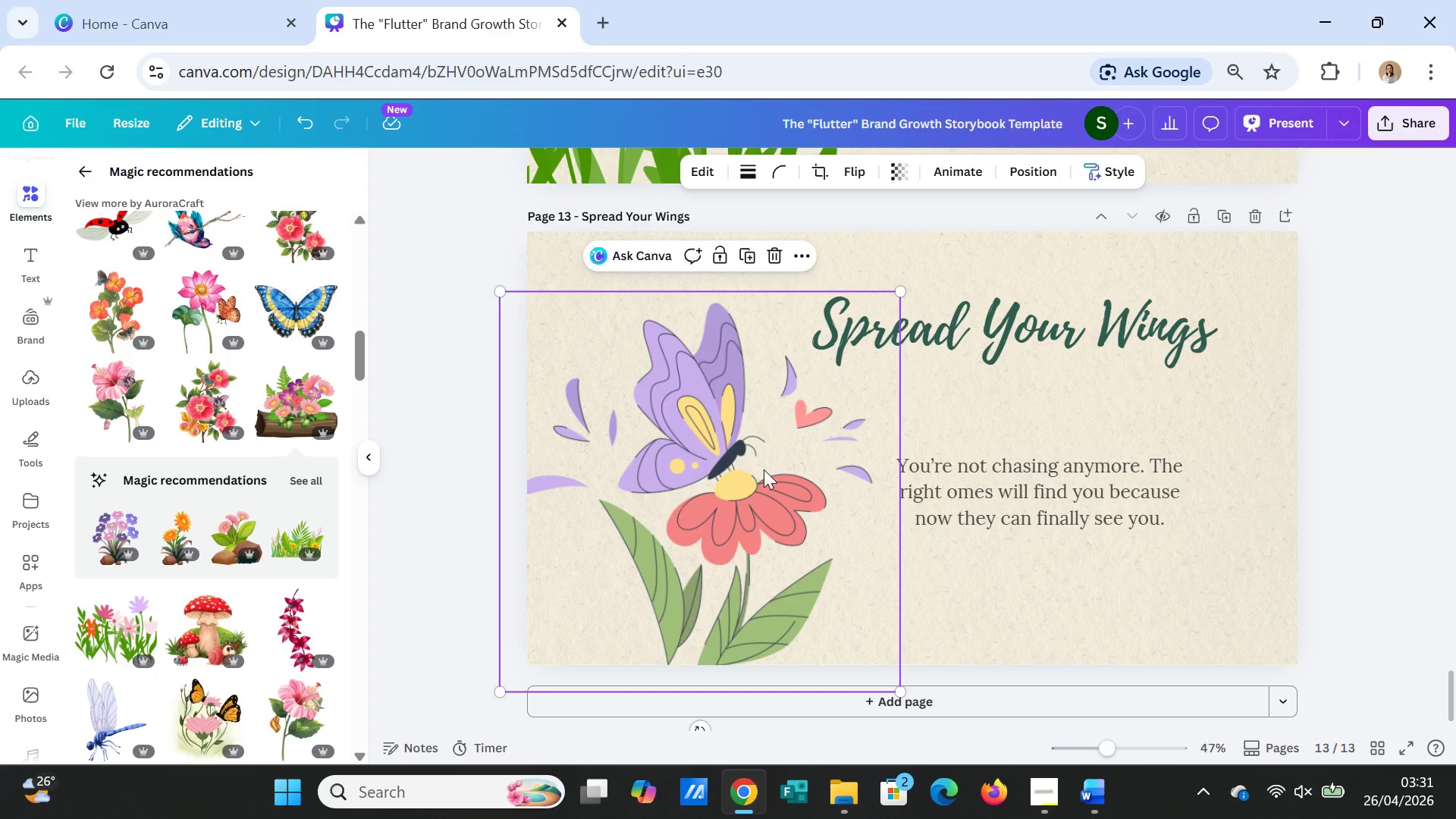 
scroll: coordinate [764, 469], scroll_direction: up, amount: 3.0
 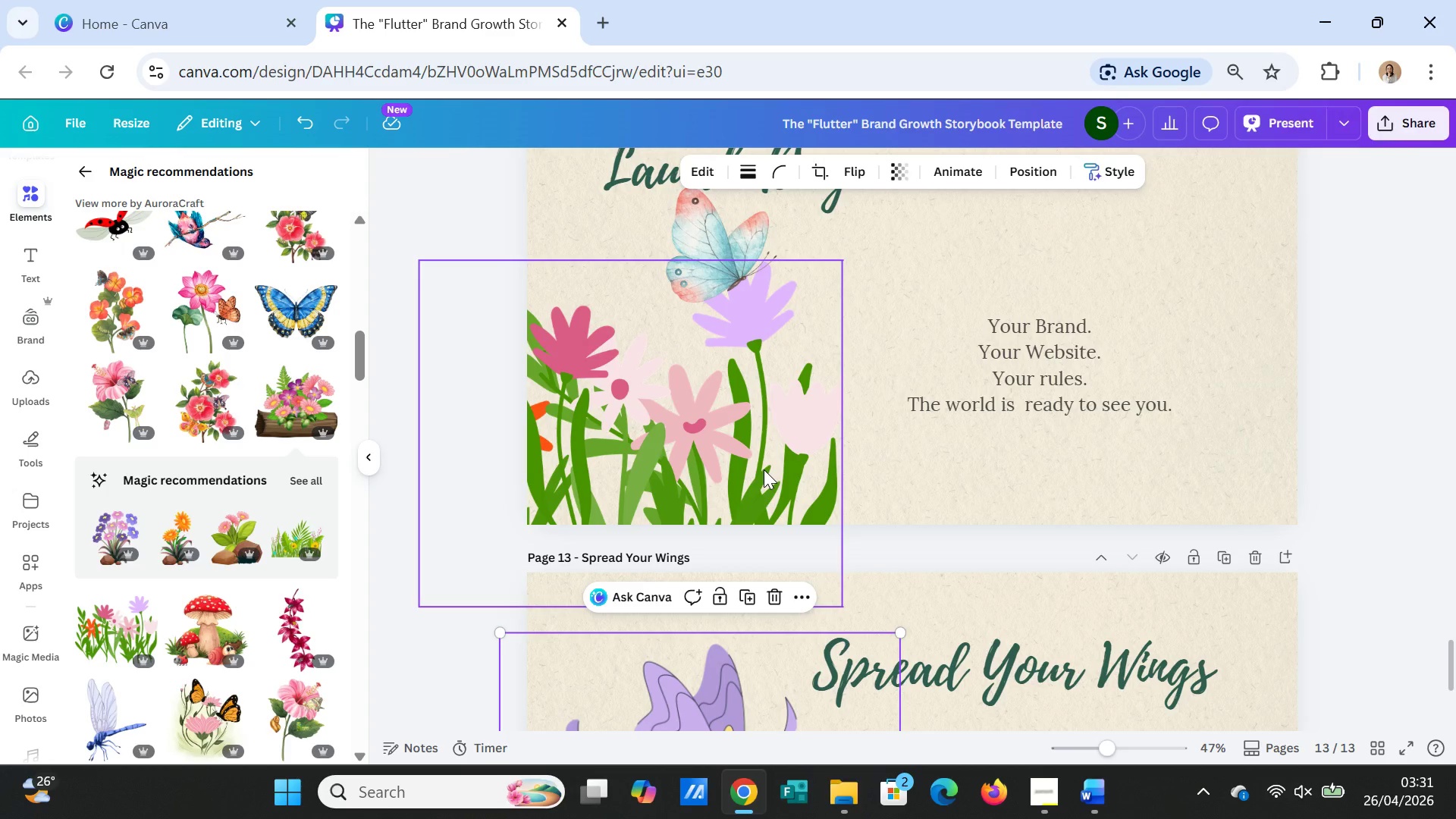 
scroll: coordinate [764, 469], scroll_direction: down, amount: 1.0
 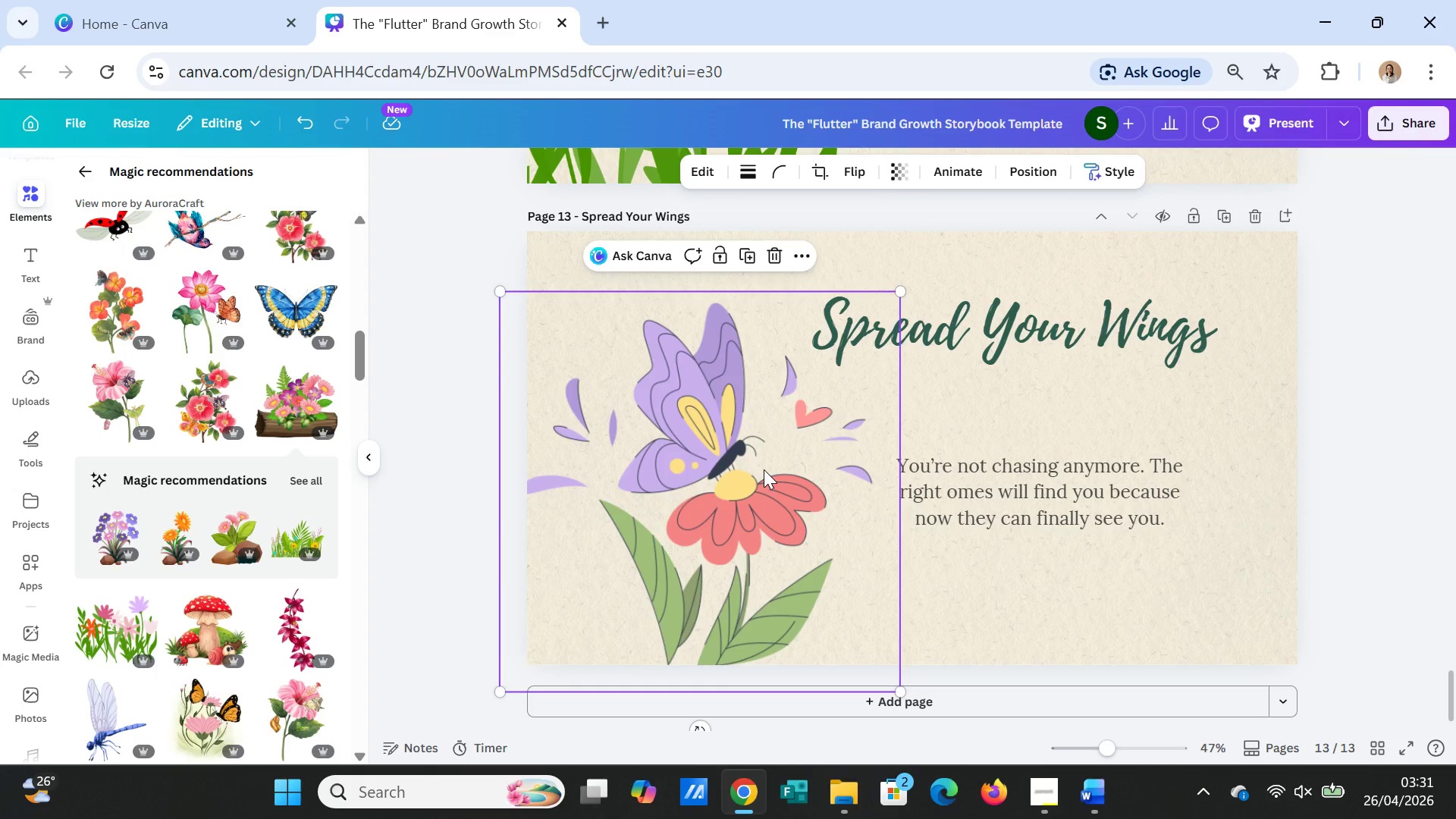 
key(Delete)
 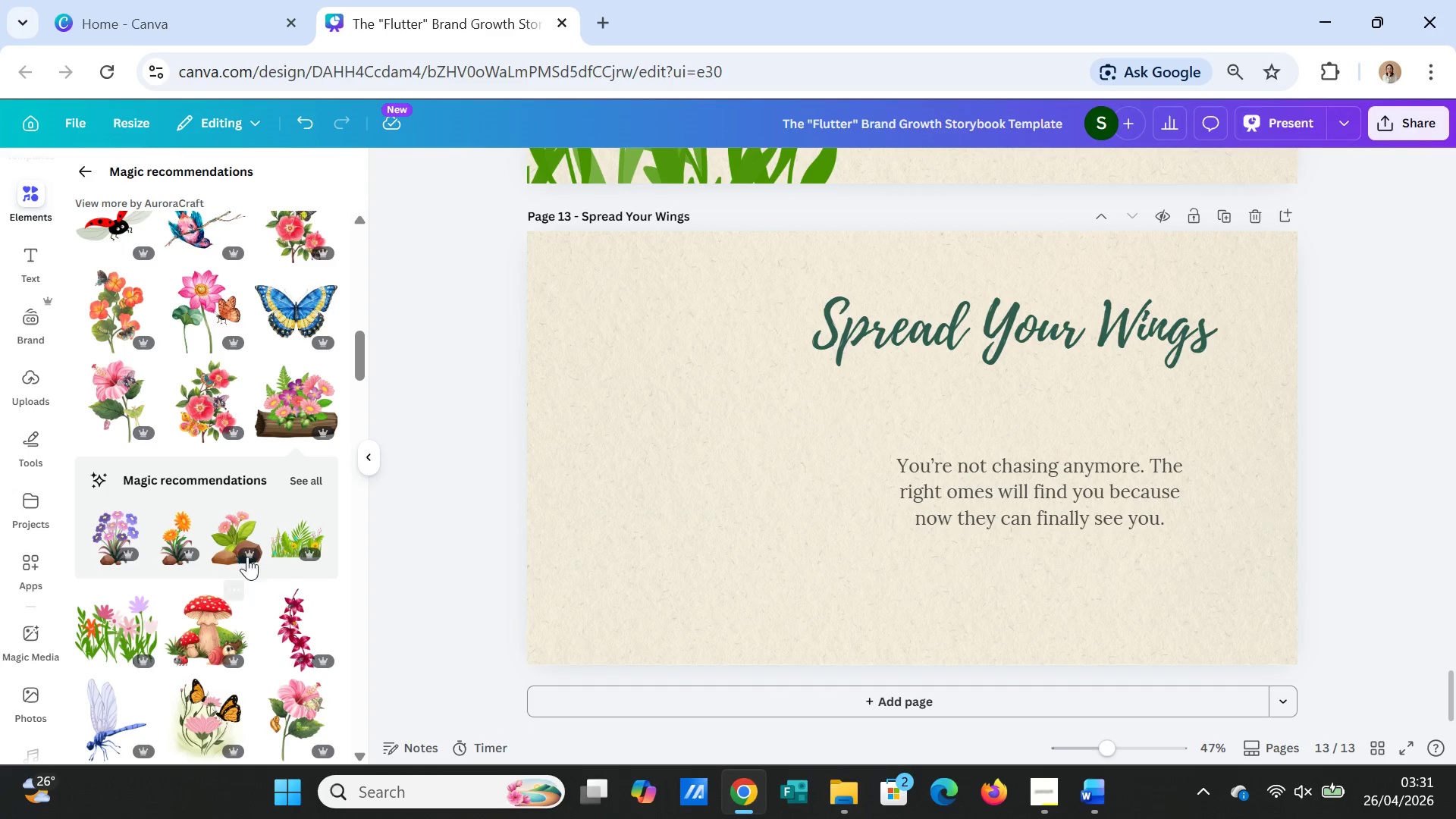 
left_click([279, 535])
 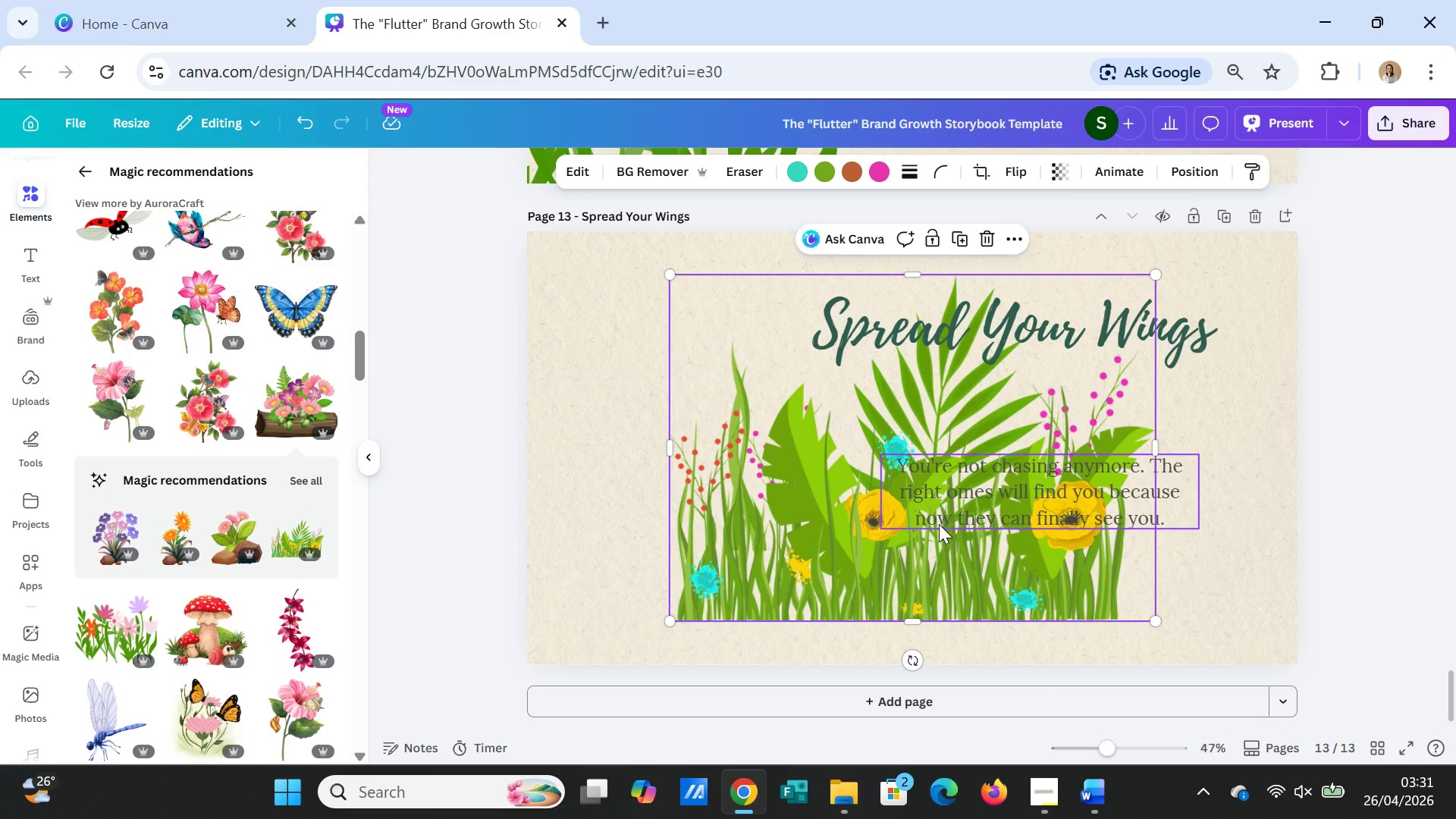 
left_click_drag(start_coordinate=[855, 552], to_coordinate=[657, 635])
 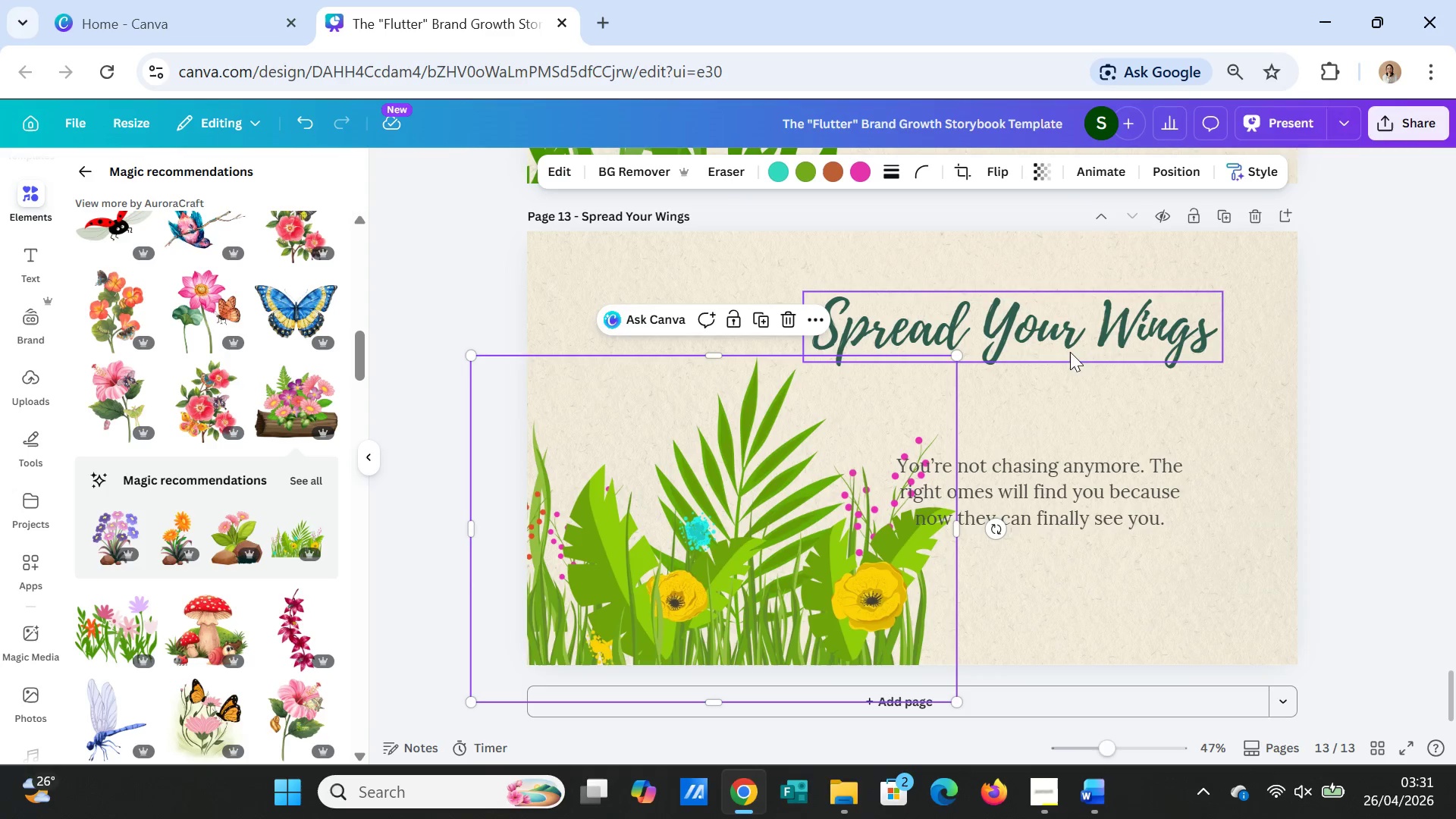 
left_click_drag(start_coordinate=[1072, 339], to_coordinate=[844, 322])
 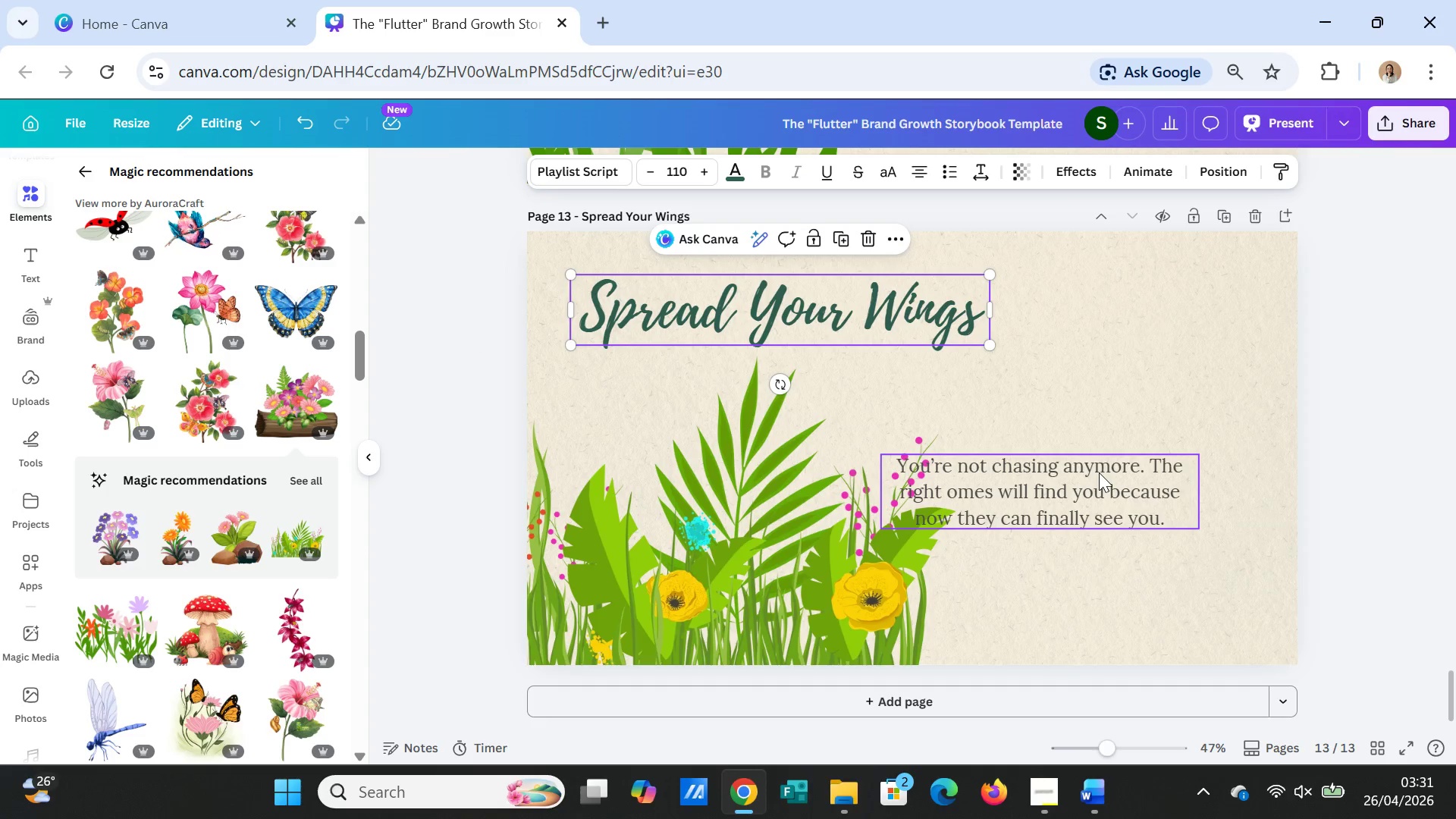 
left_click_drag(start_coordinate=[1098, 478], to_coordinate=[1085, 399])
 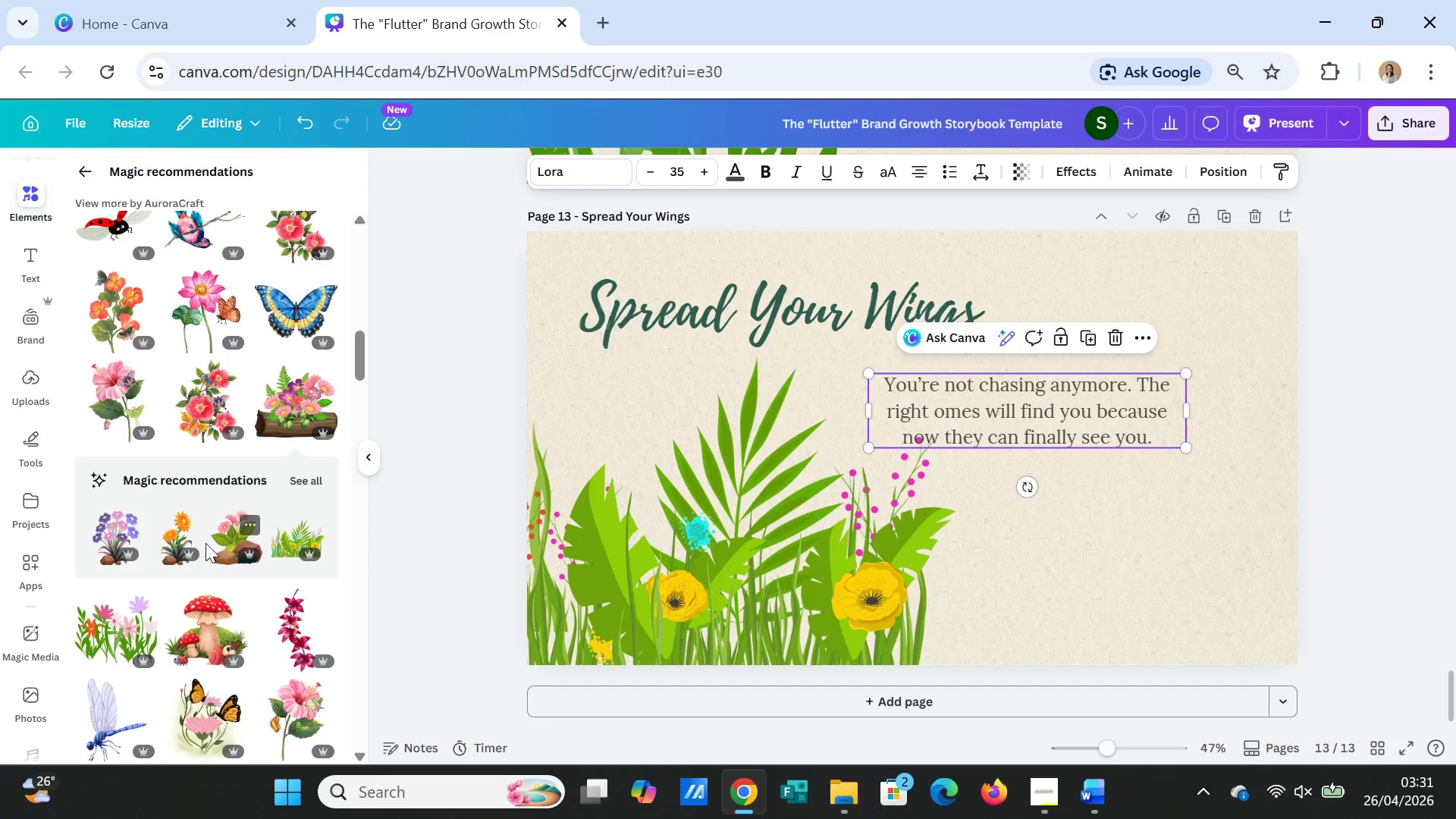 
left_click([187, 544])
 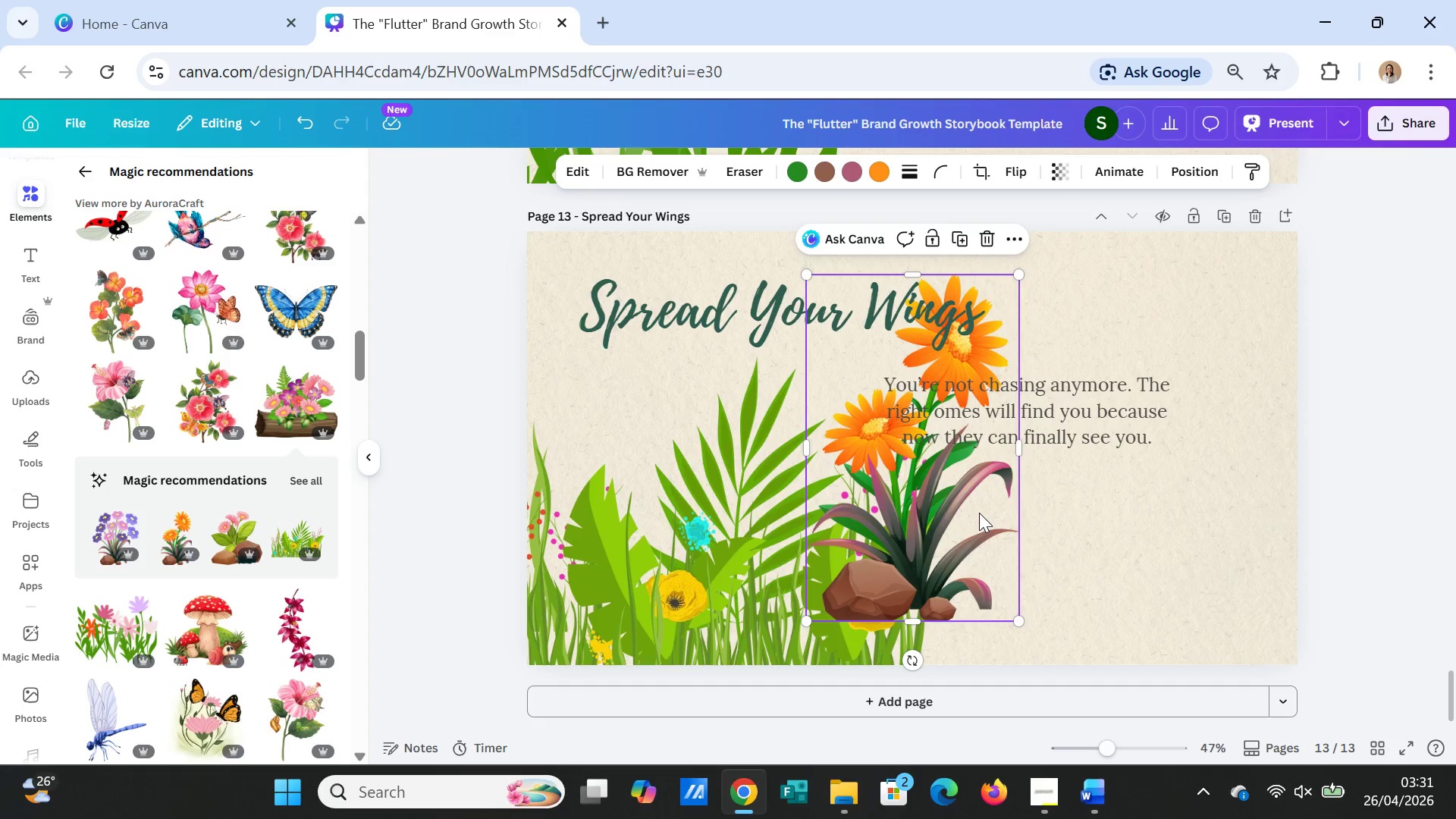 
left_click_drag(start_coordinate=[978, 514], to_coordinate=[1253, 594])
 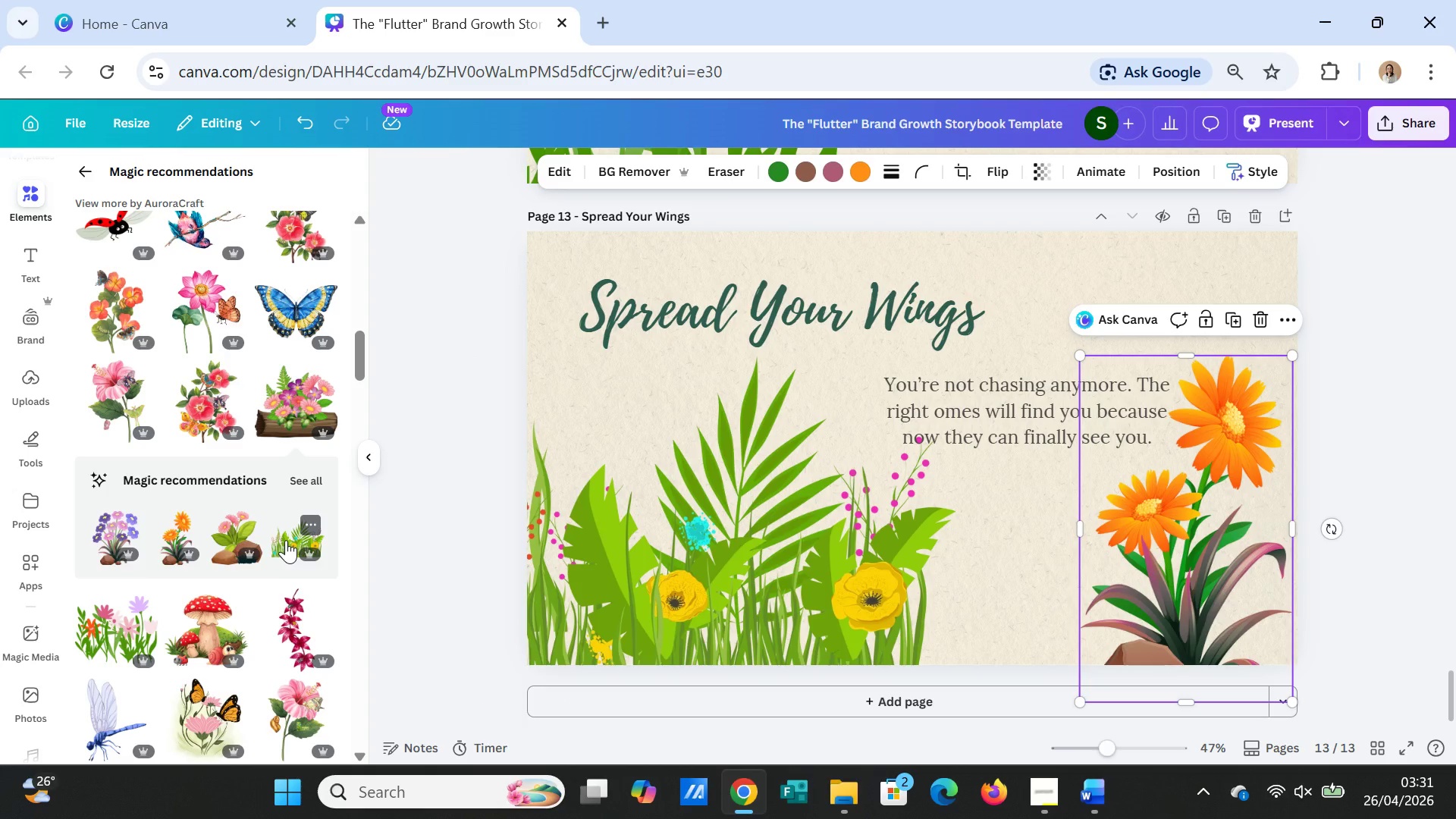 
left_click([232, 519])
 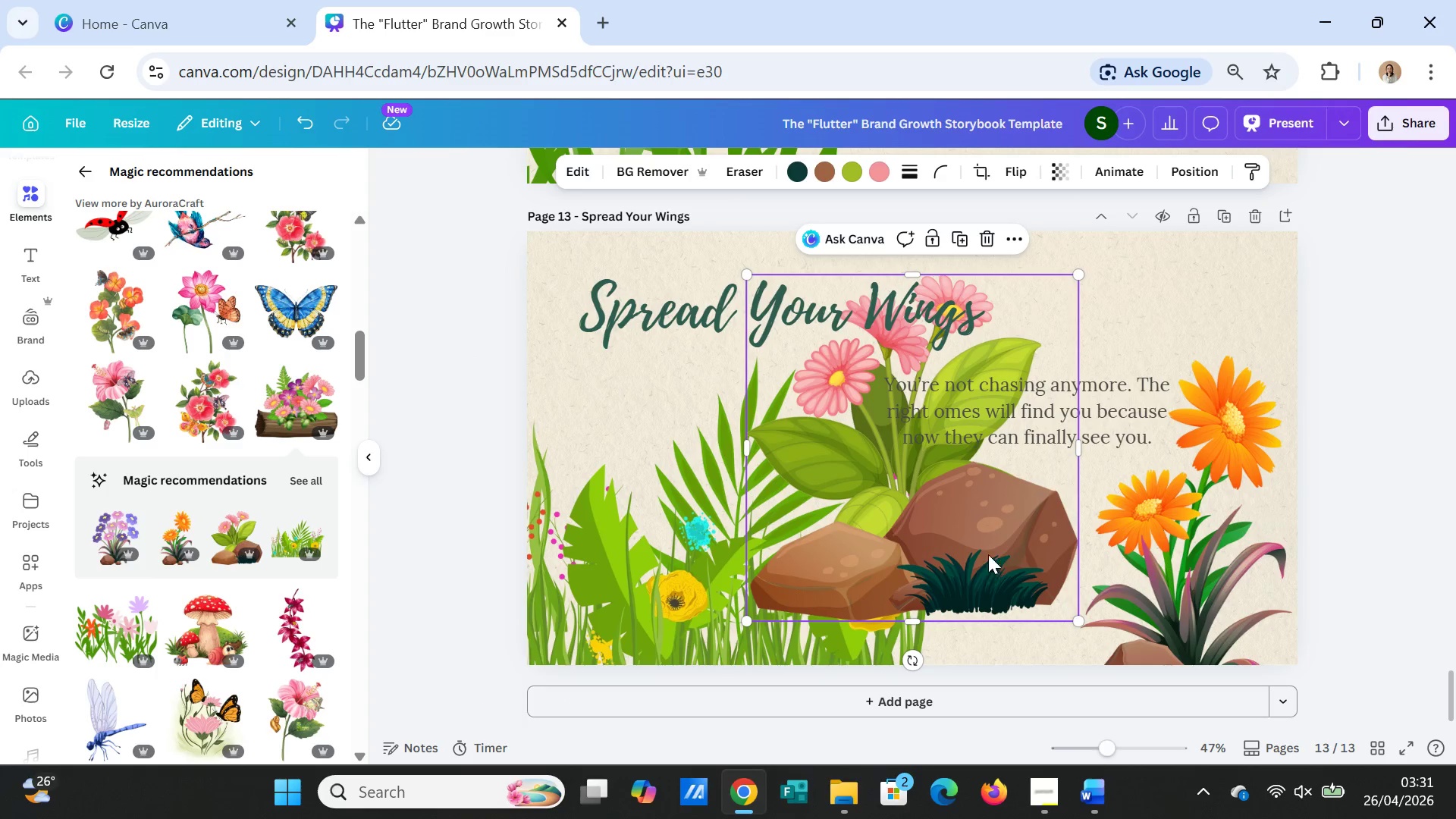 
left_click_drag(start_coordinate=[987, 549], to_coordinate=[1065, 726])
 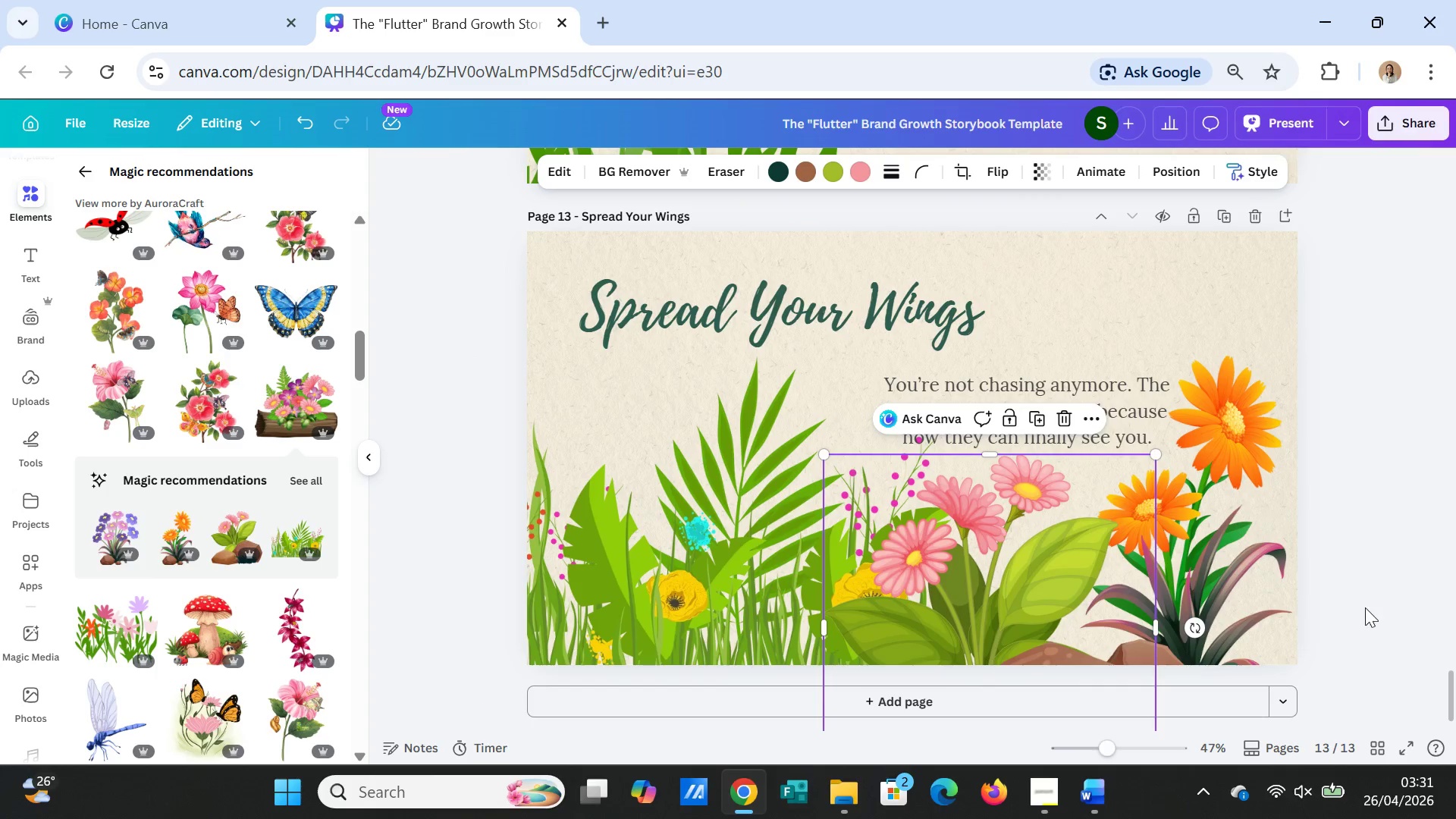 
left_click([1365, 607])
 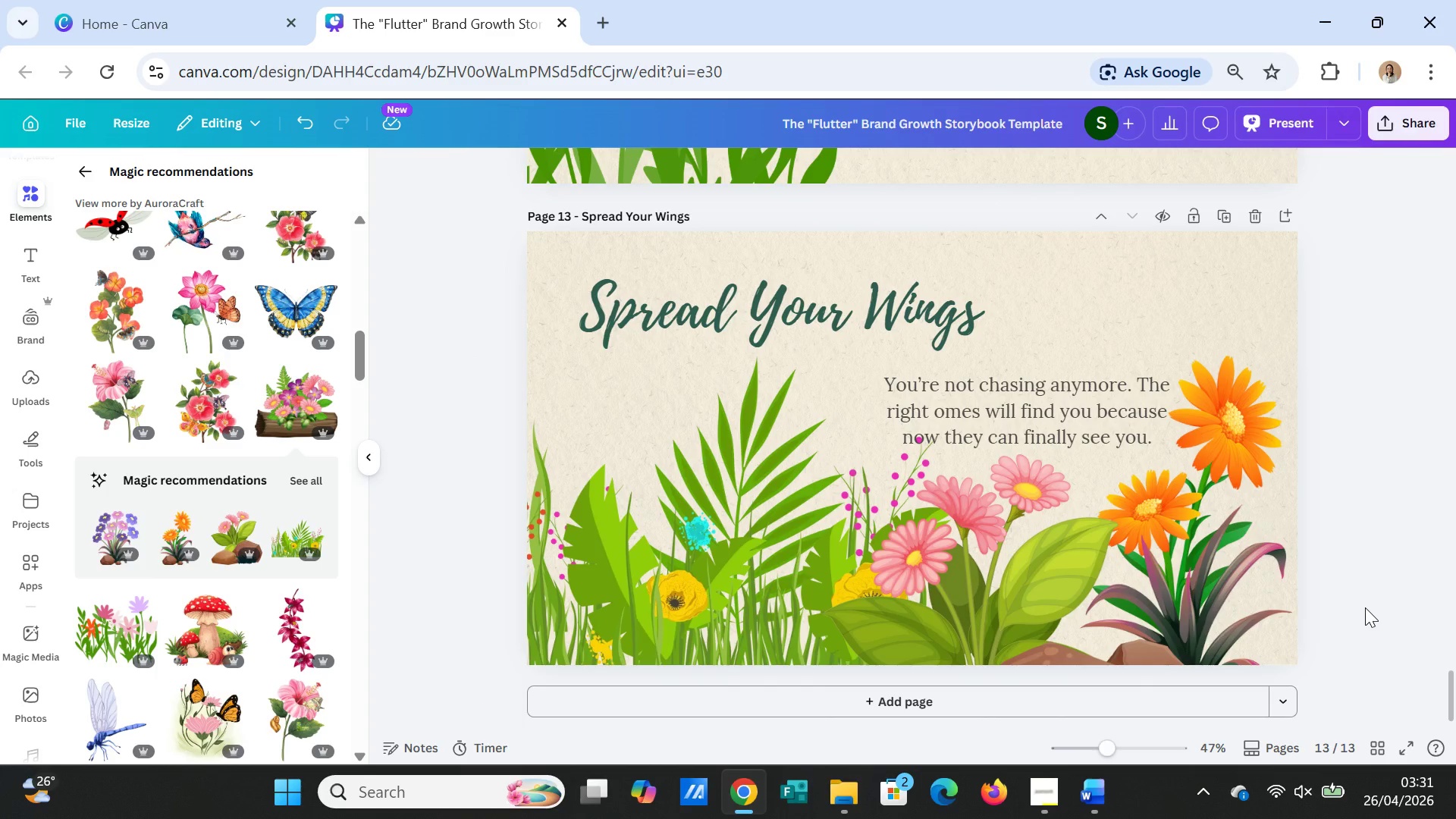 
left_click([1365, 607])
 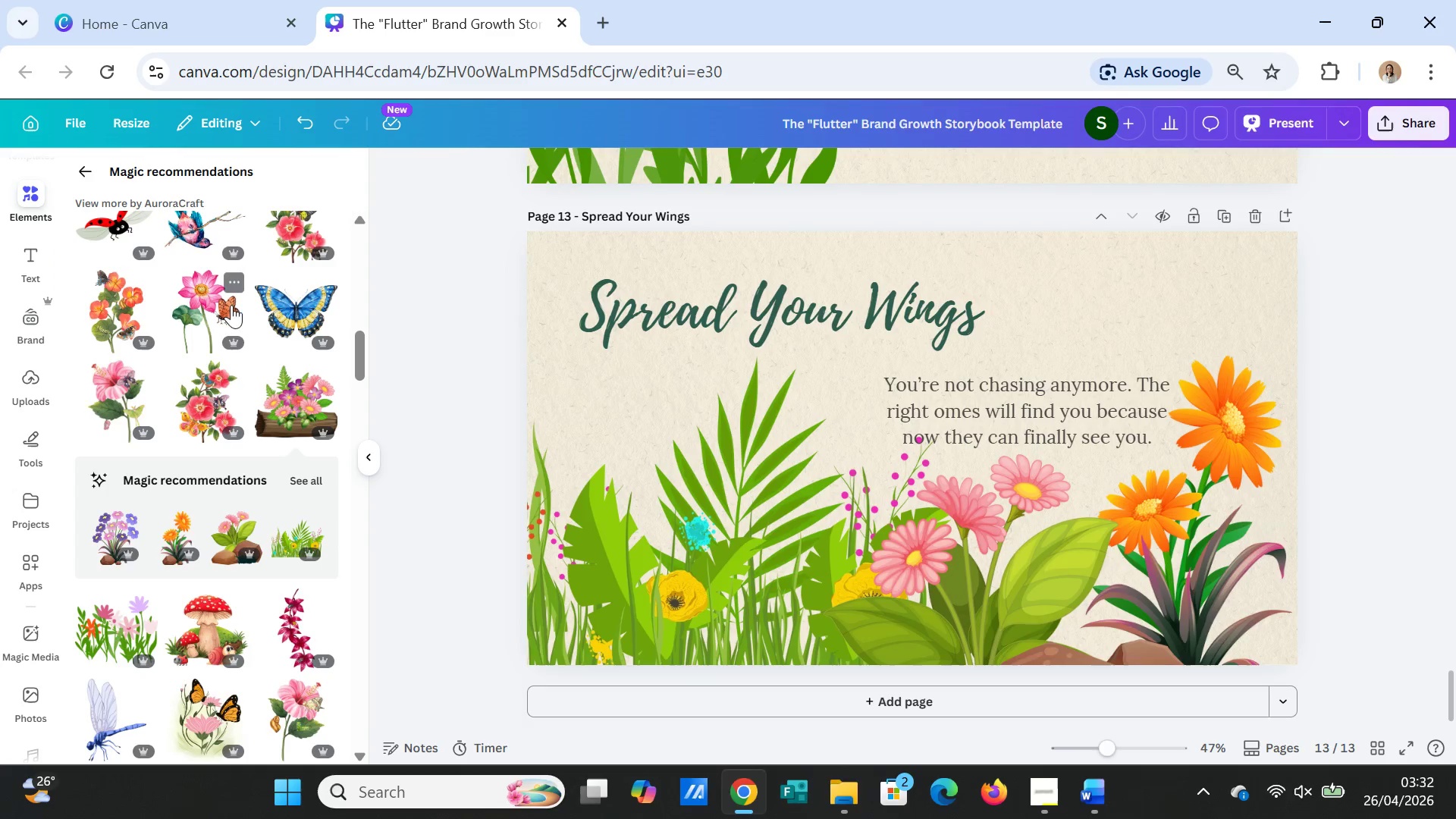 
scroll: coordinate [279, 389], scroll_direction: up, amount: 6.0
 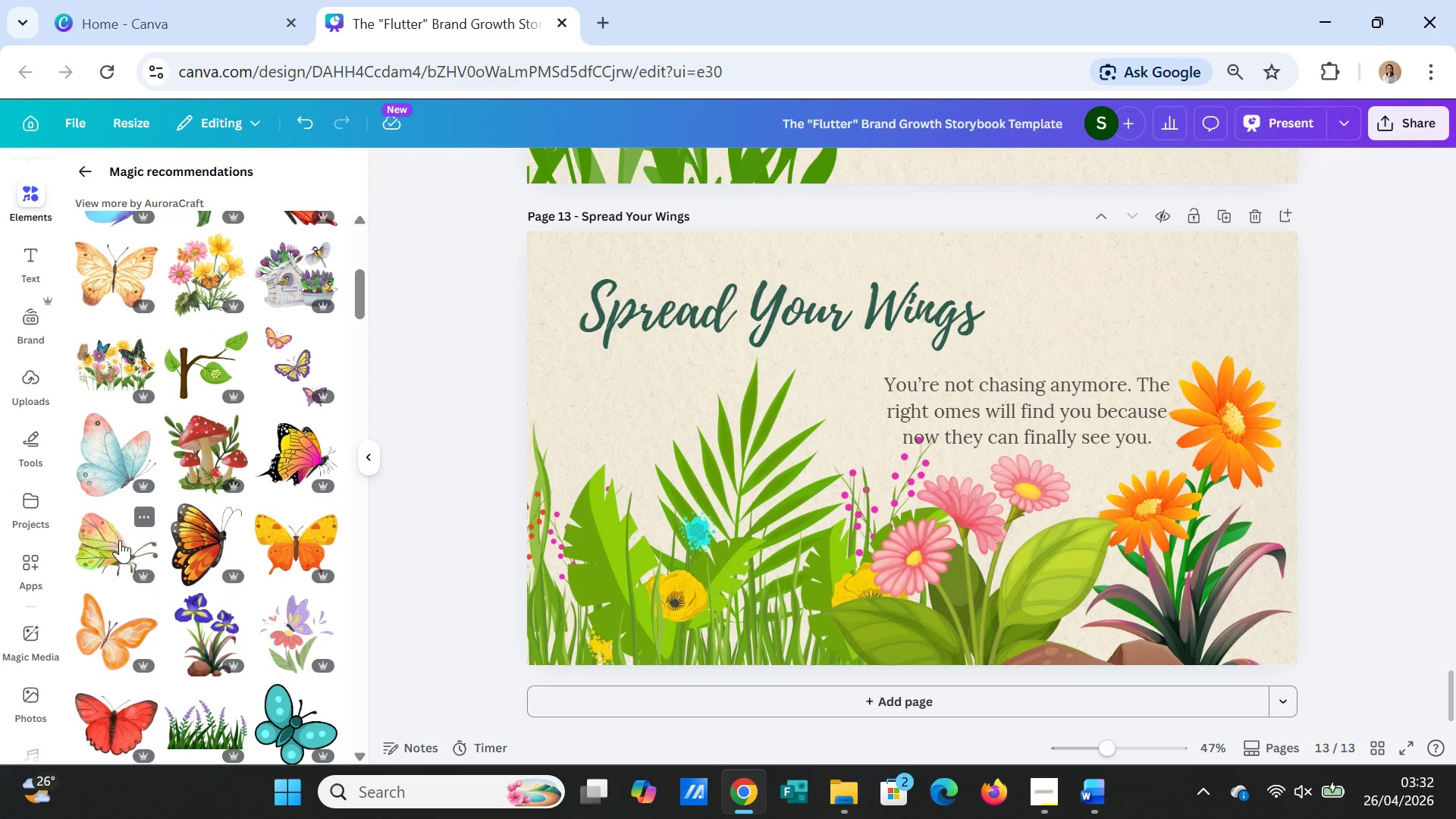 
scroll: coordinate [143, 619], scroll_direction: down, amount: 1.0
 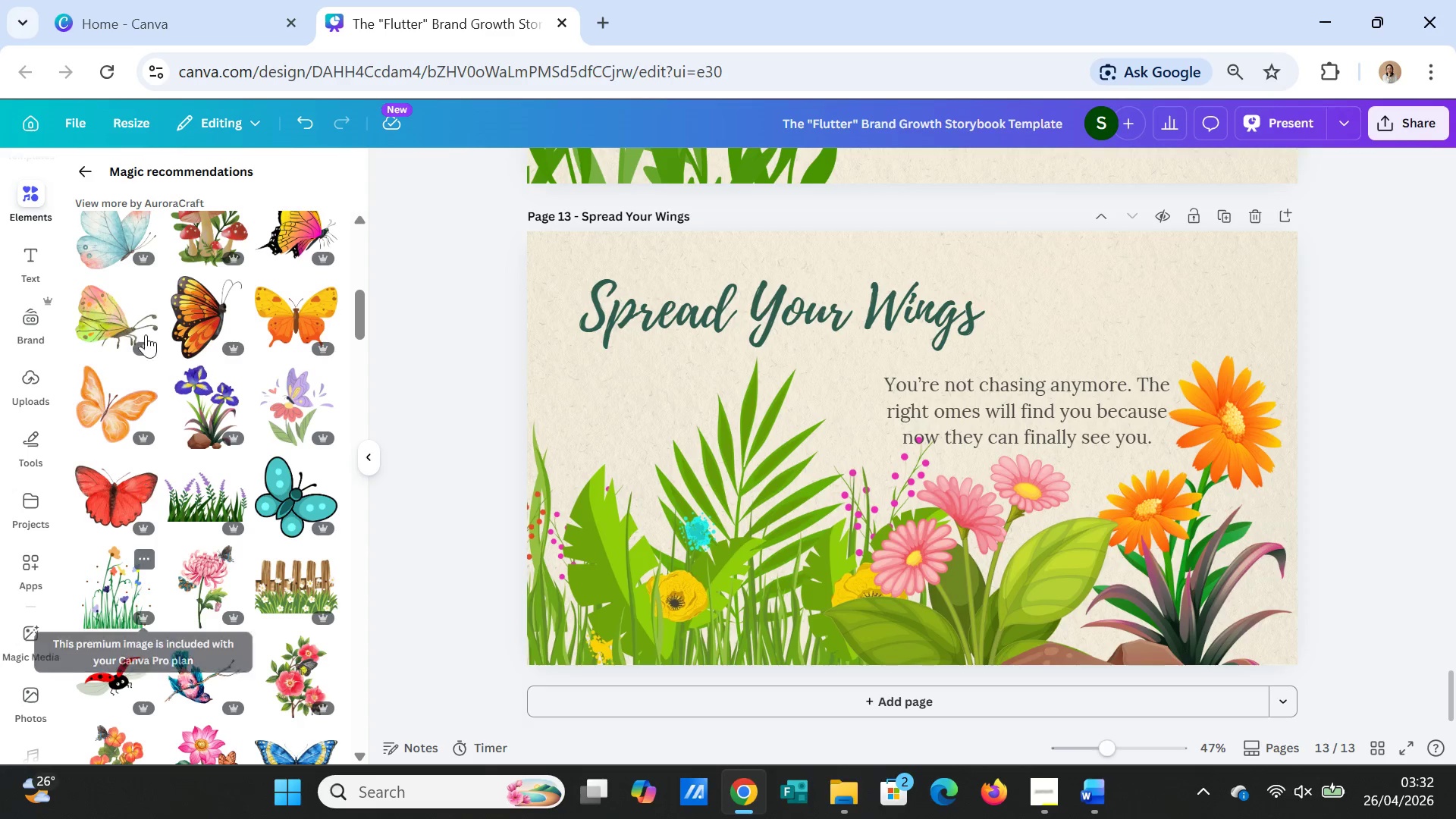 
left_click([90, 171])
 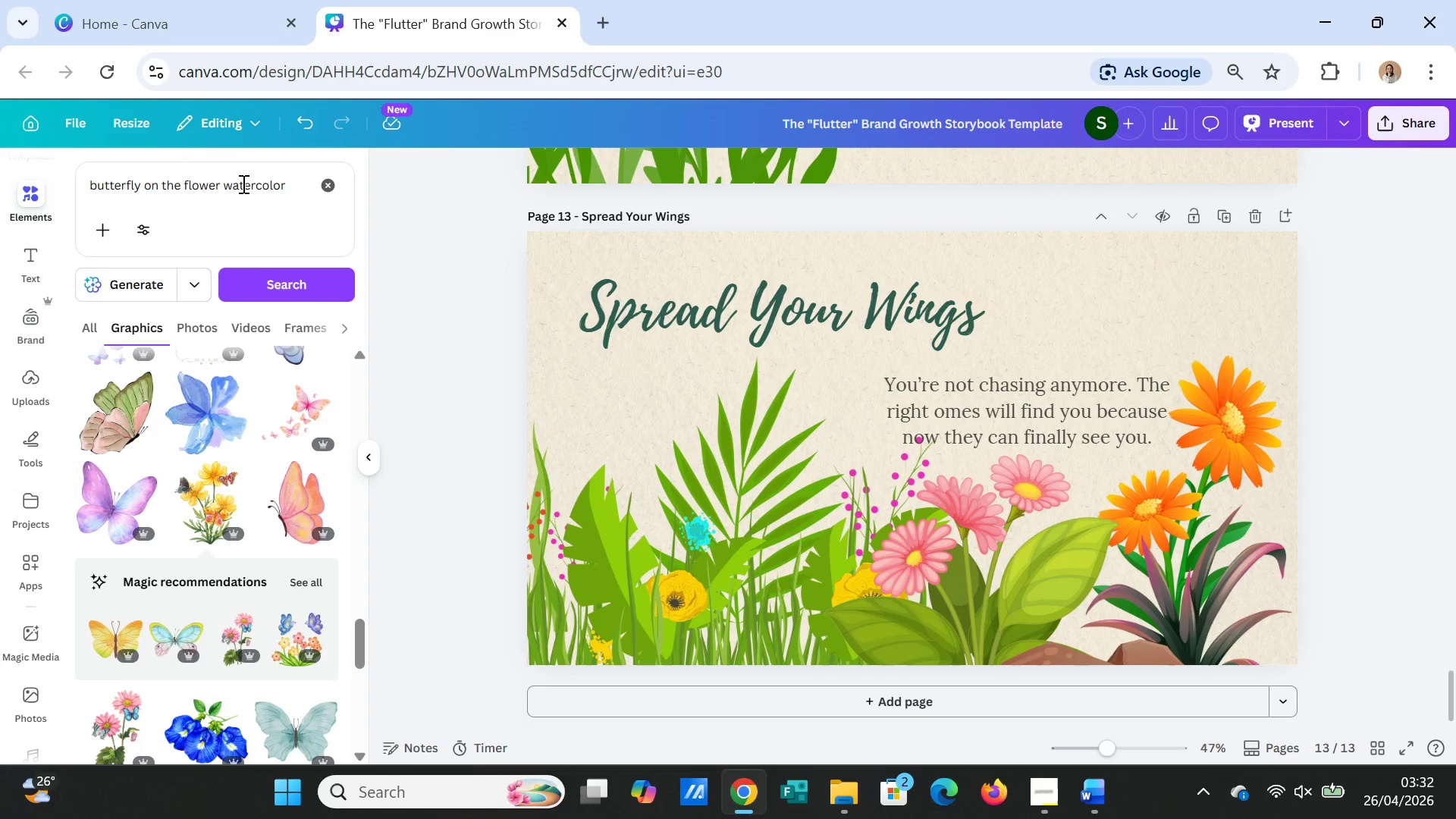 
left_click_drag(start_coordinate=[223, 184], to_coordinate=[146, 181])
 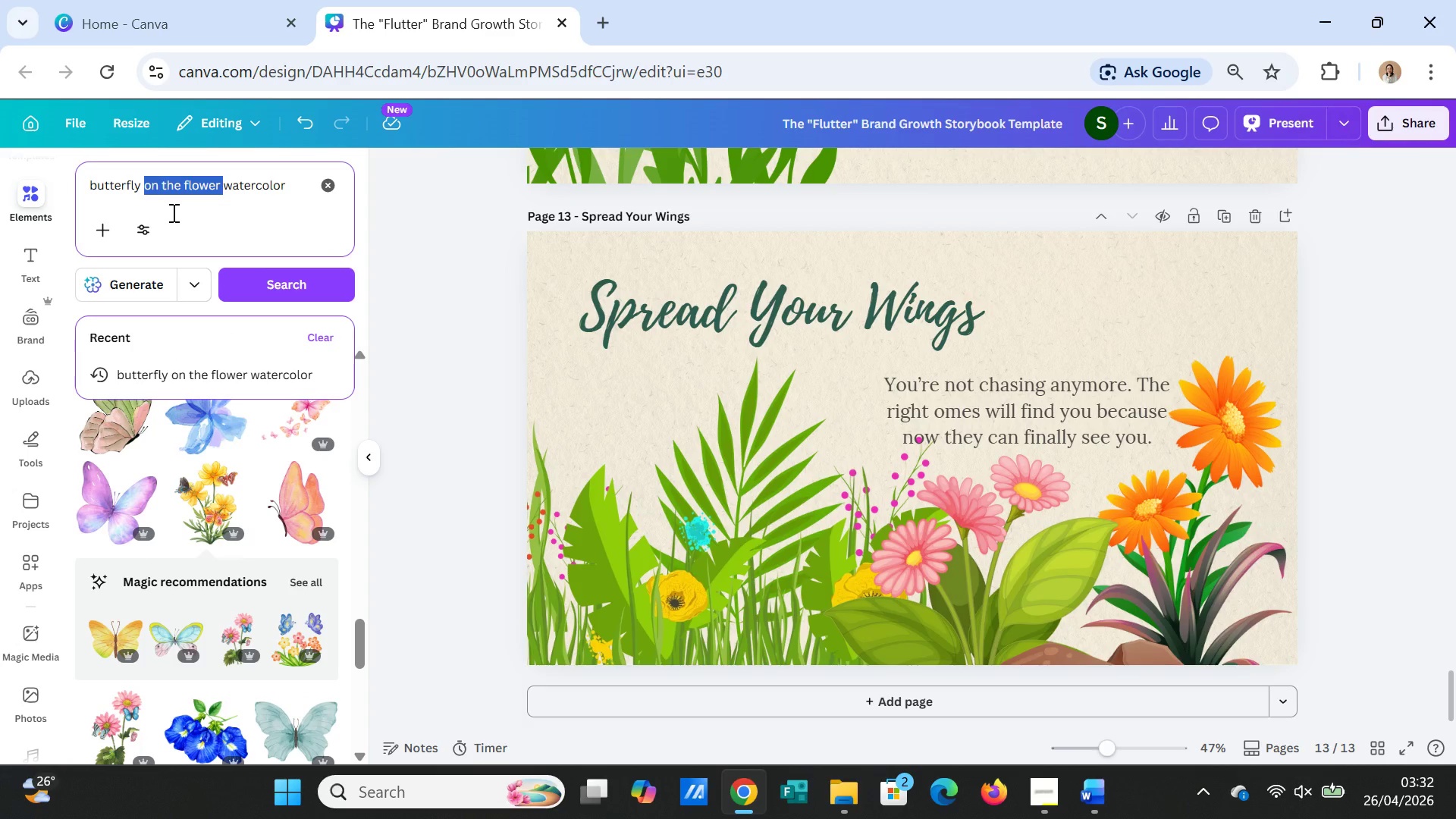 
key(Delete)
 